 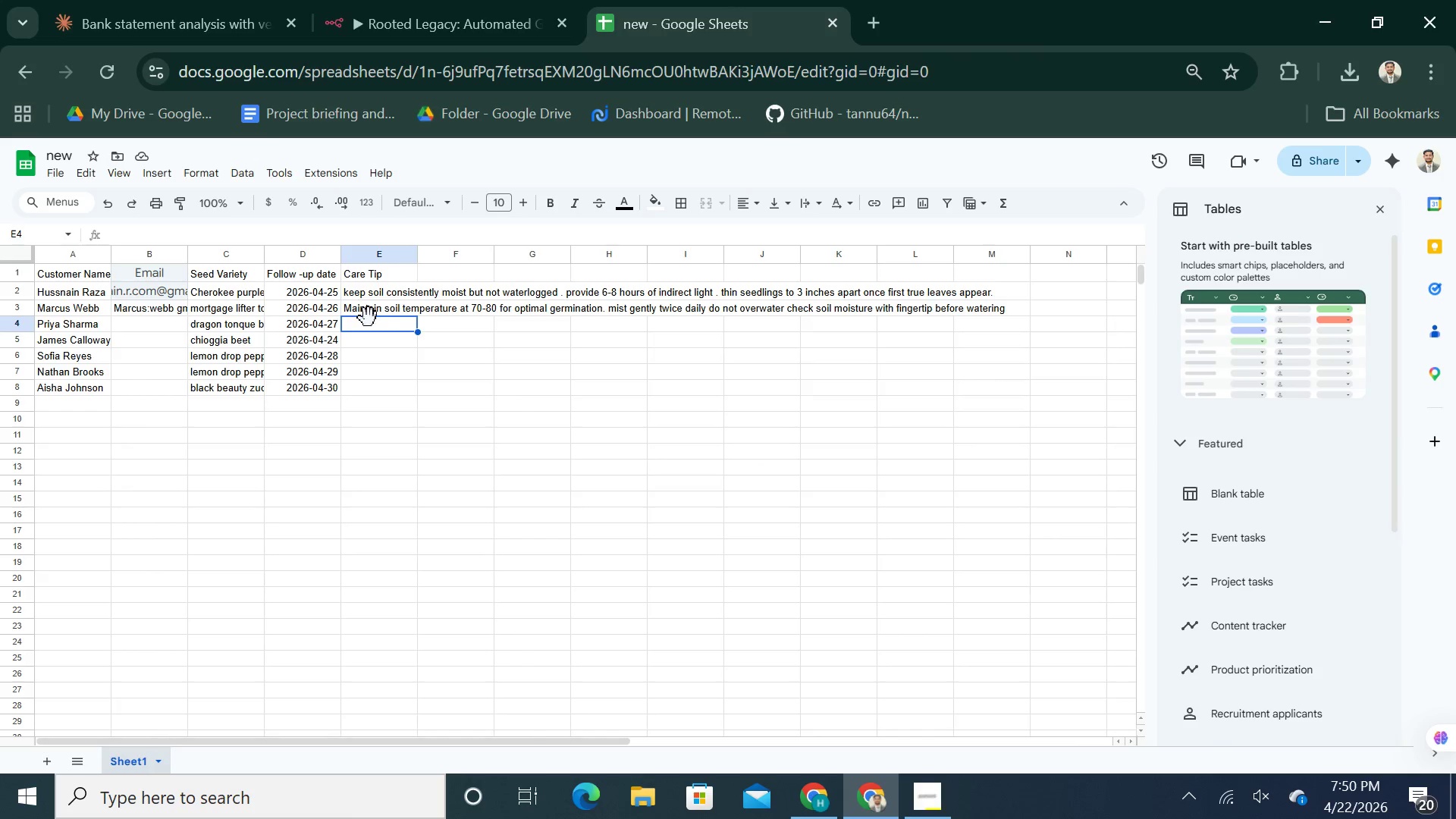 
left_click([377, 333])
 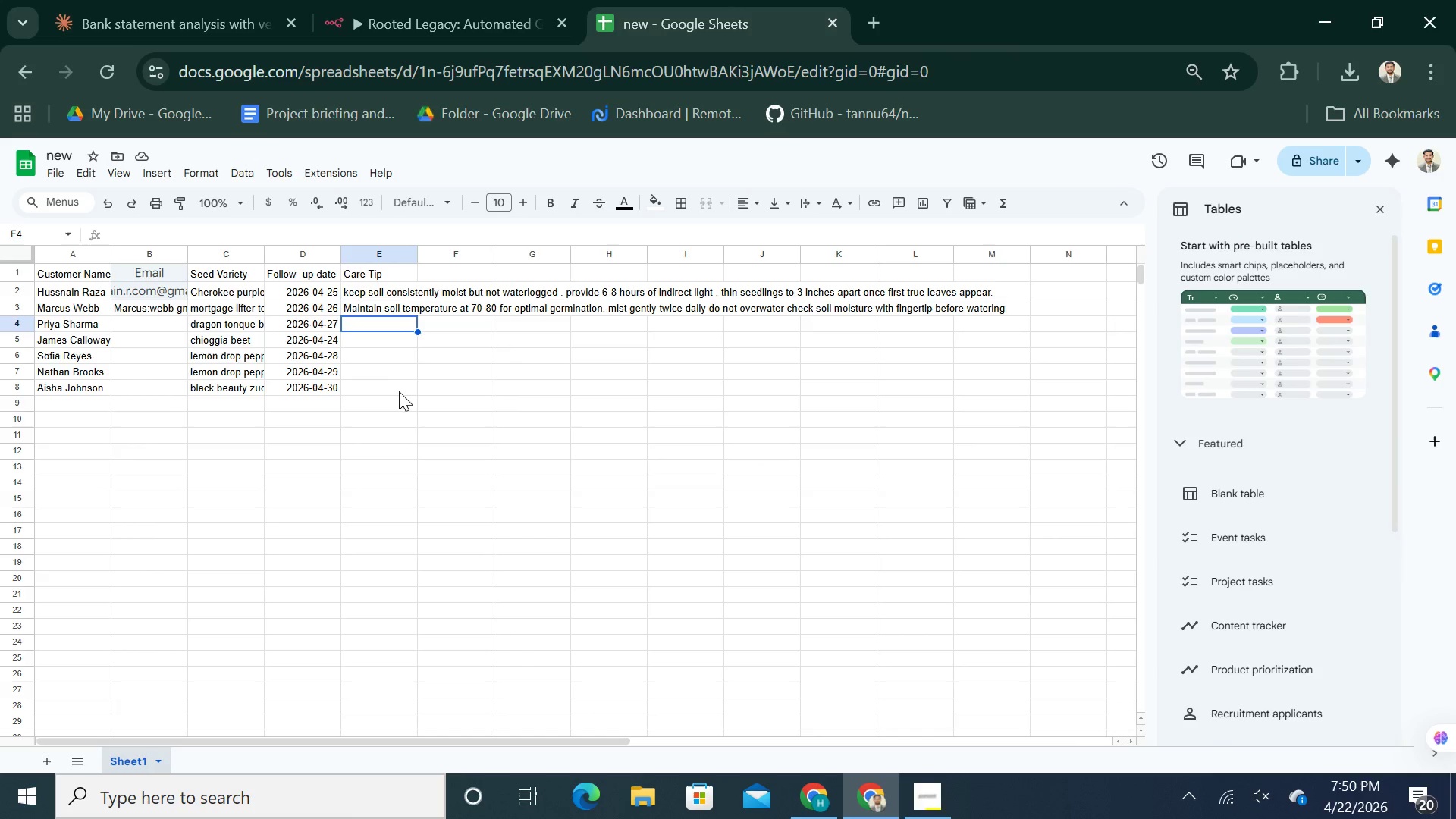 
left_click([401, 396])
 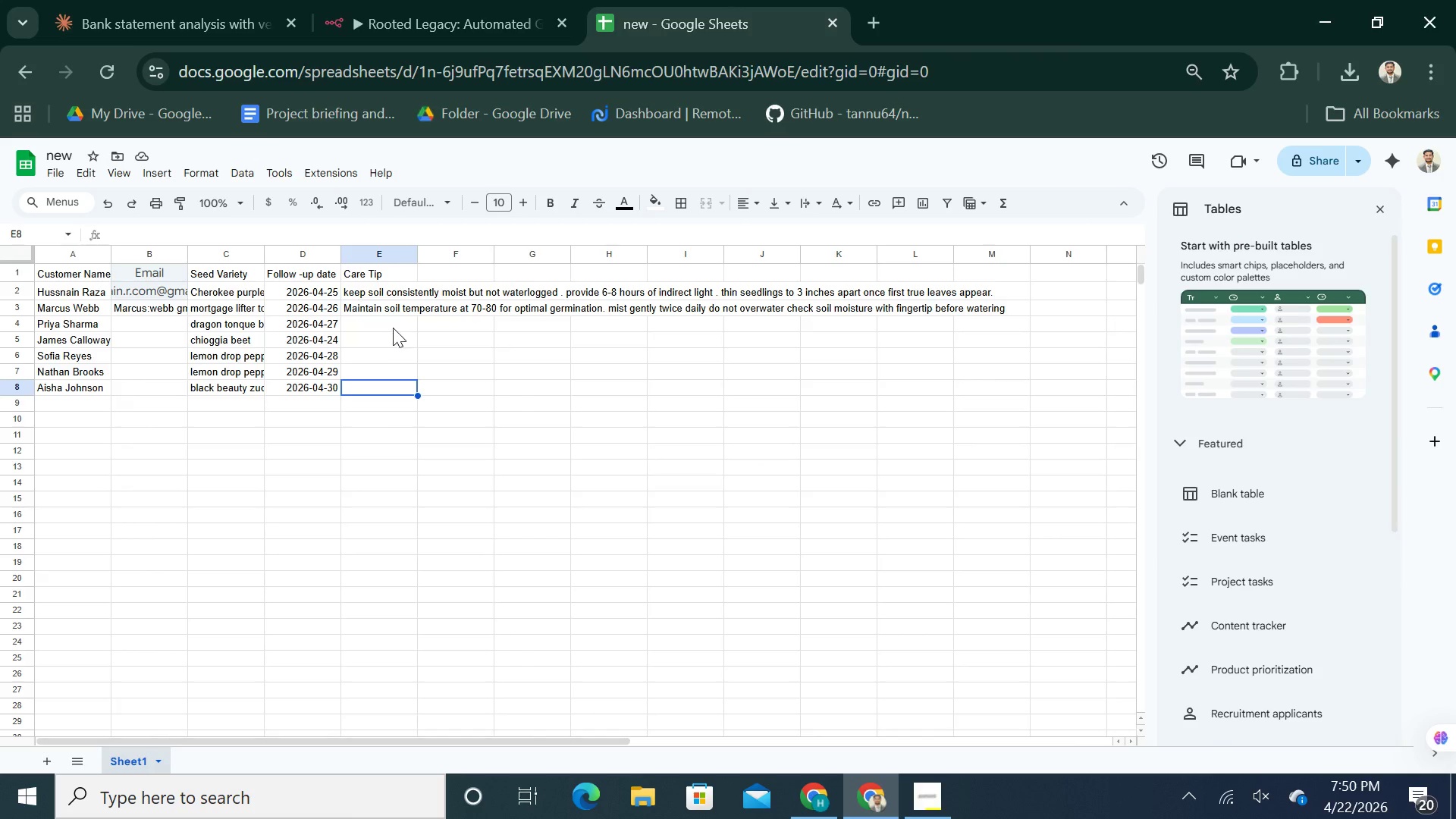 
left_click([398, 319])
 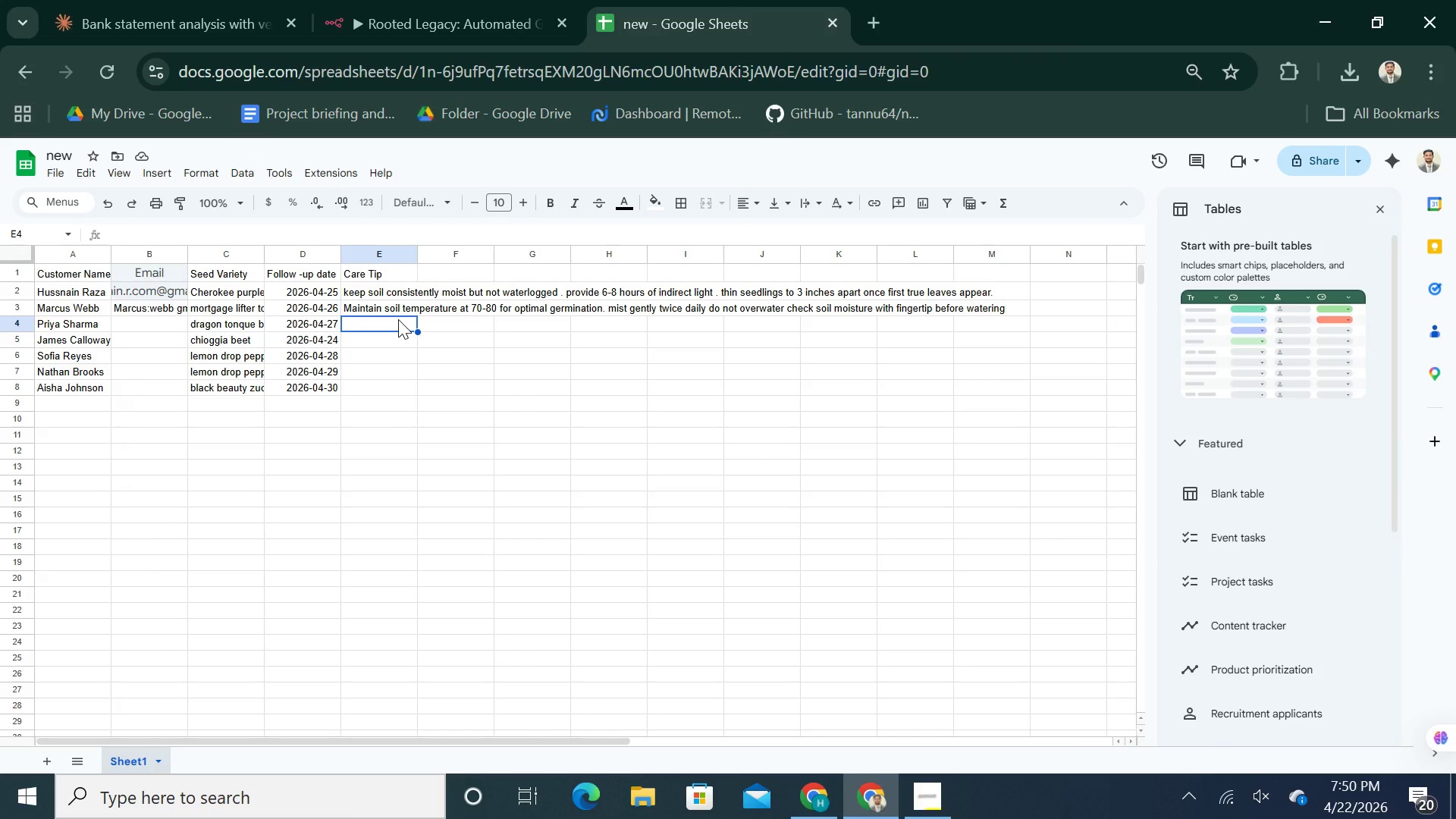 
type(Beab)
key(Backspace)
type(ns pre)
 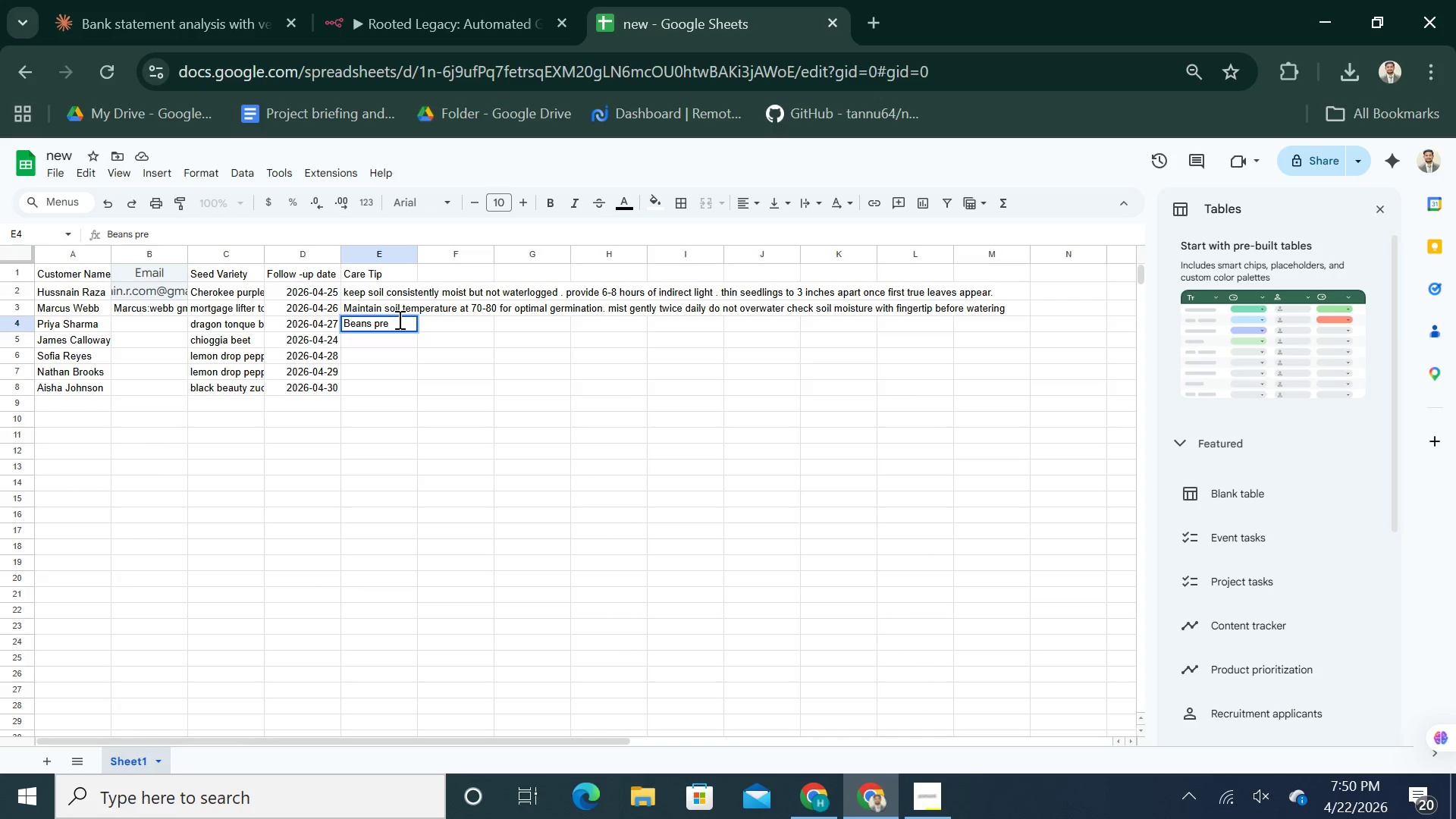 
type(fer well f)
key(Backspace)
type(draining soil.water deeply once every 3 day support climbil)
key(Backspace)
type(ng carieties with a tr)
 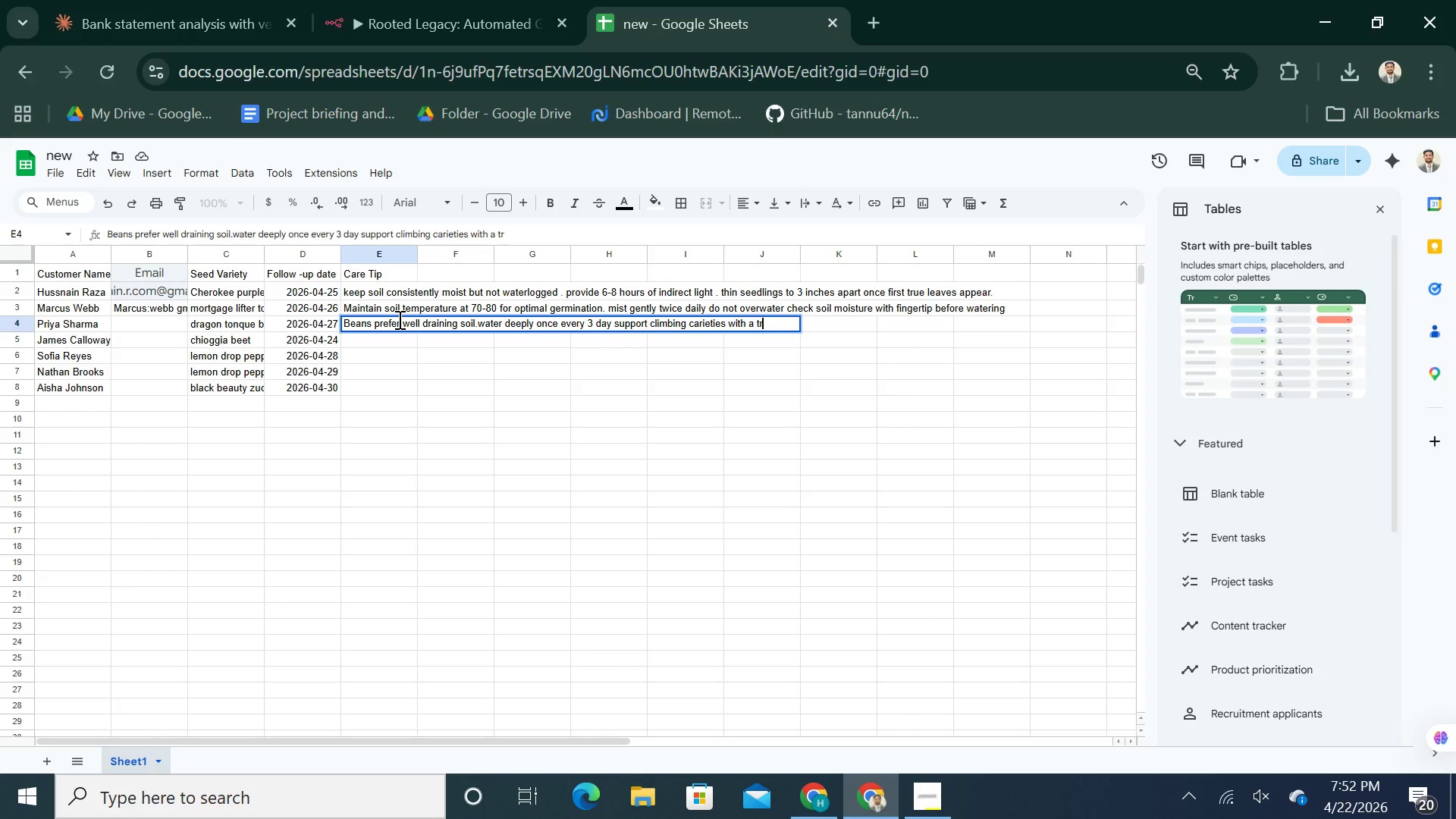 
key(E)
 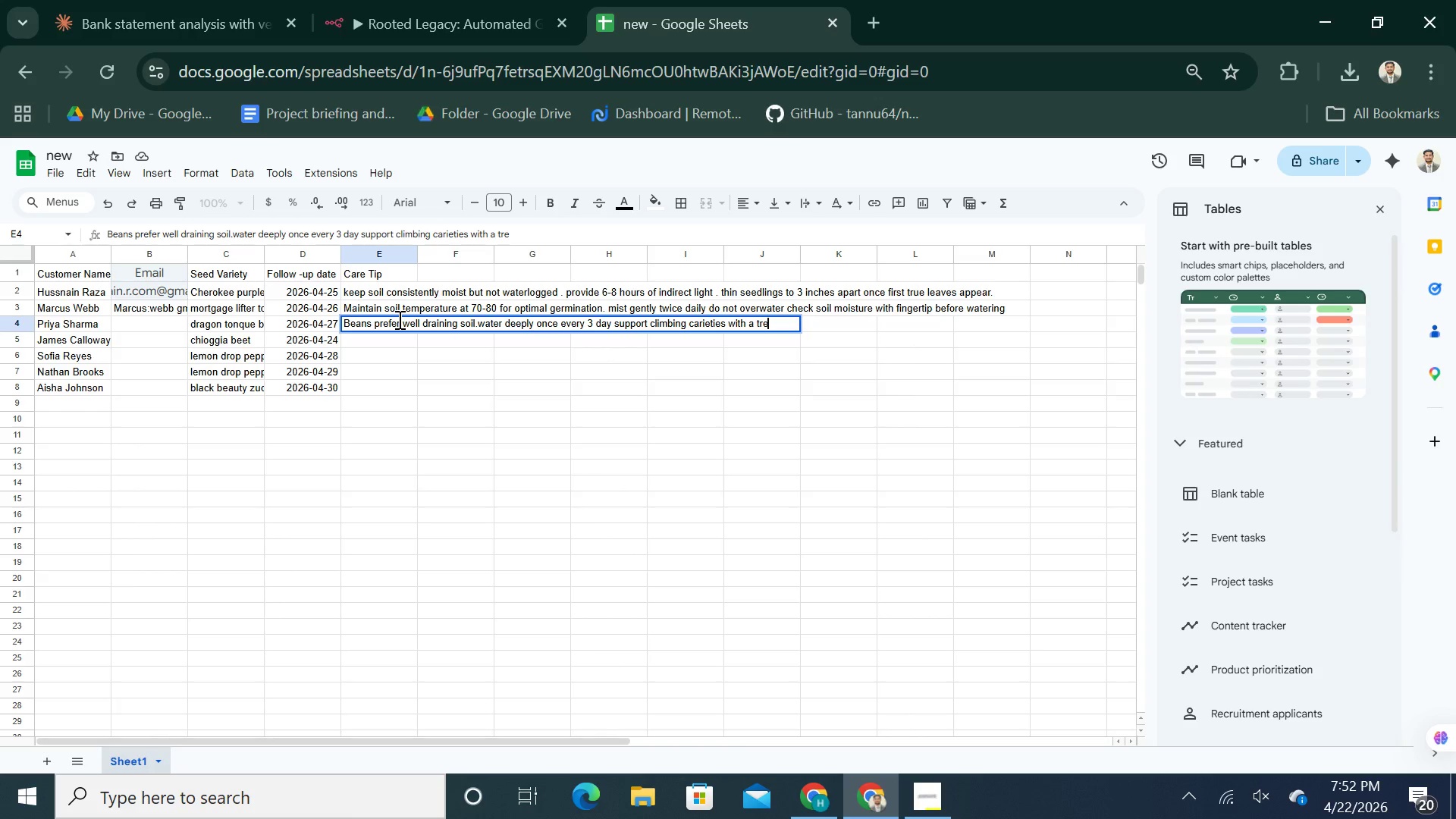 
type(llis once seedlings reach 4 inches.)
 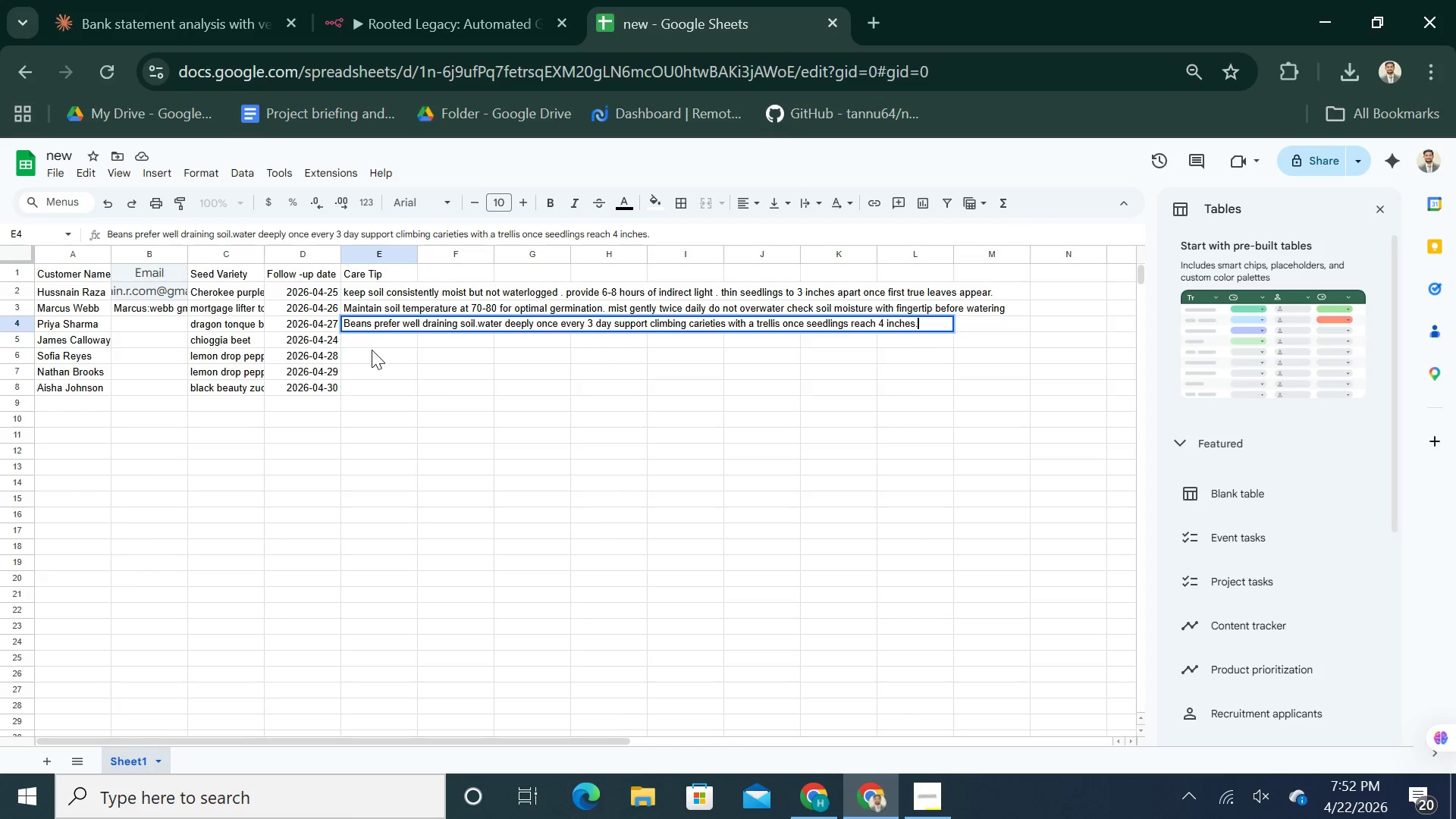 
left_click([373, 342])
 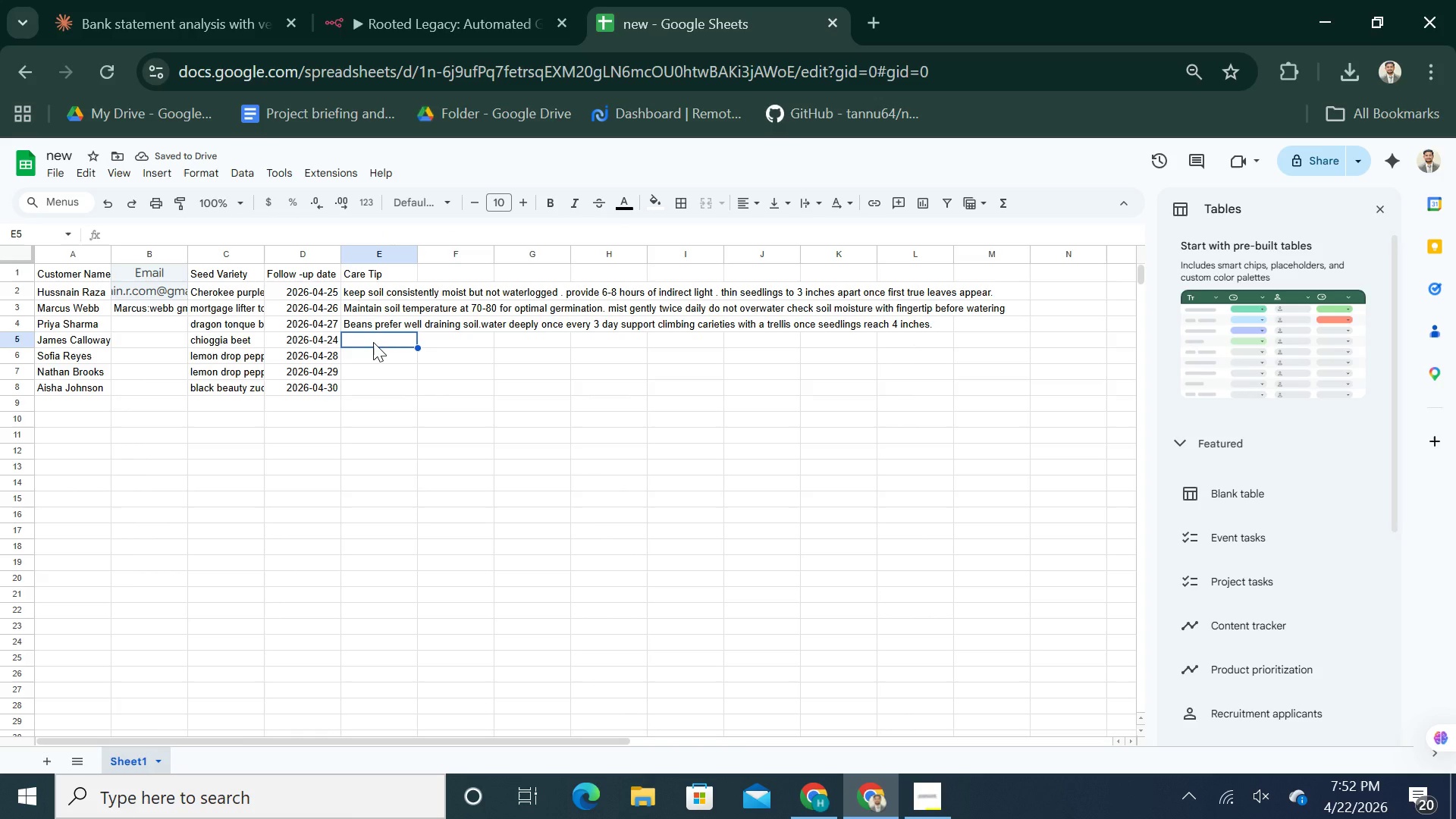 
type(thin )
 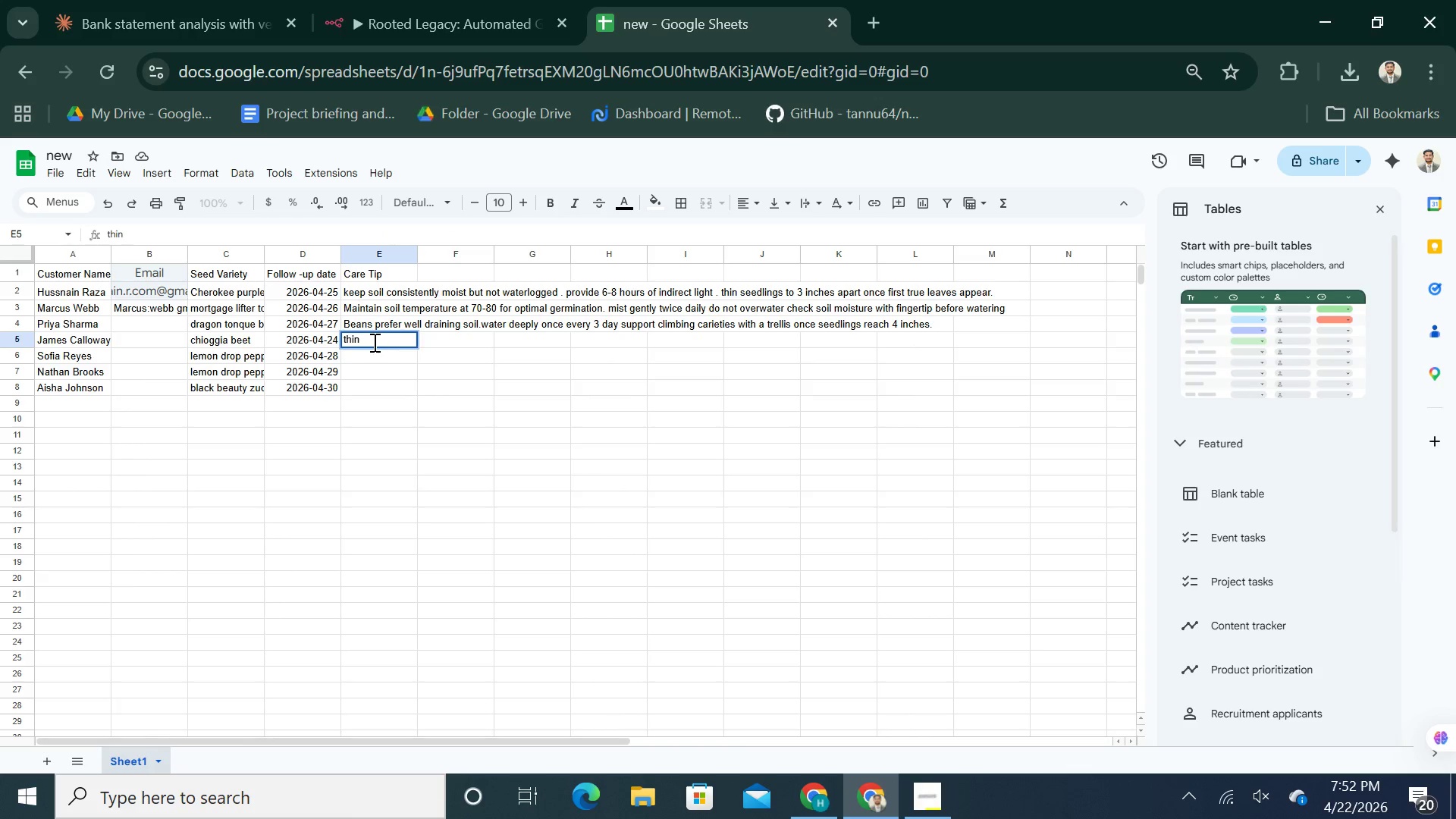 
type(best seedlings to 4 inche apart for best root dele)
 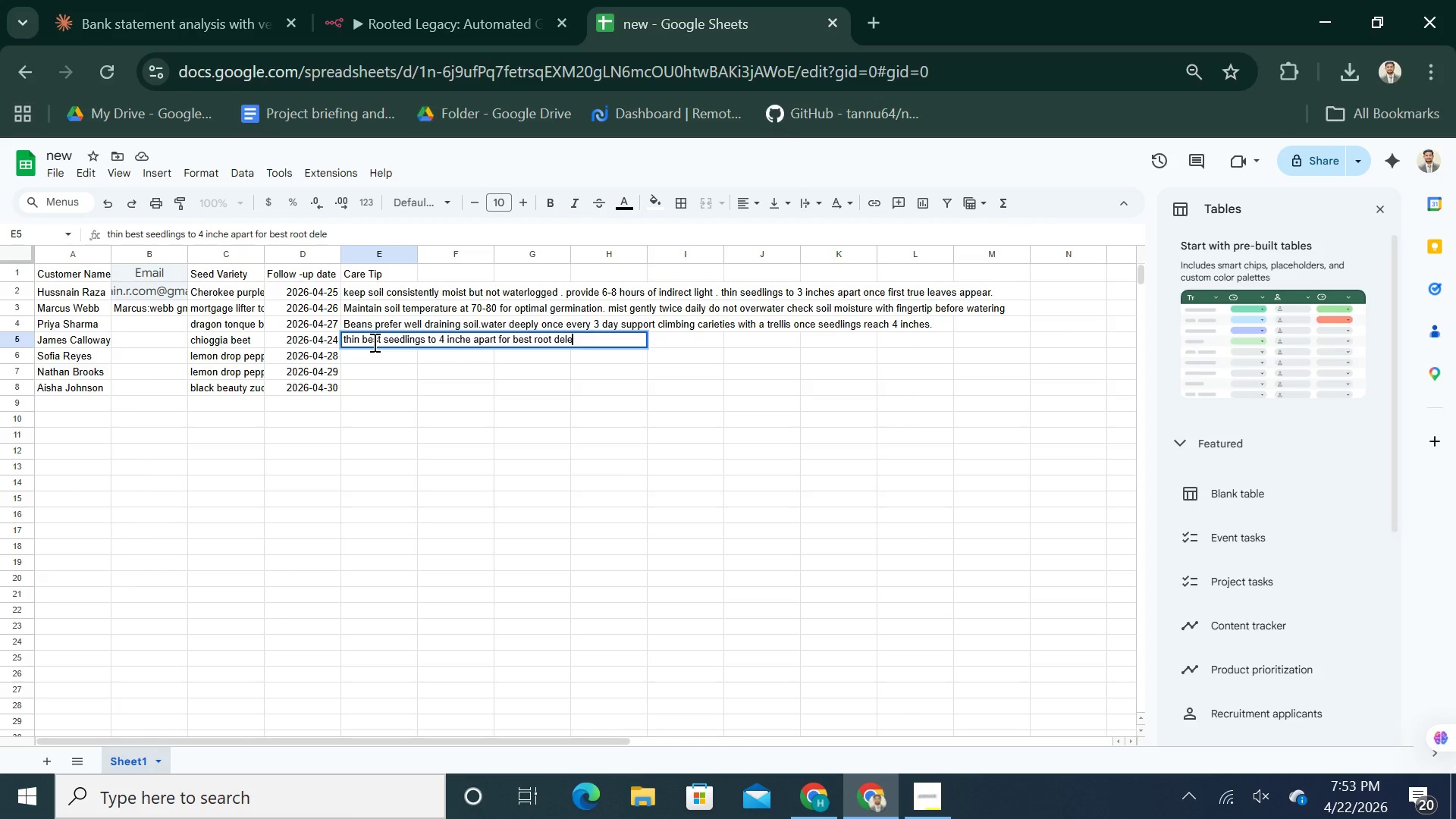 
key(Backspace)
key(Backspace)
type(velopment. soil loose and well aerated. water consistently to prevent cracking.)
 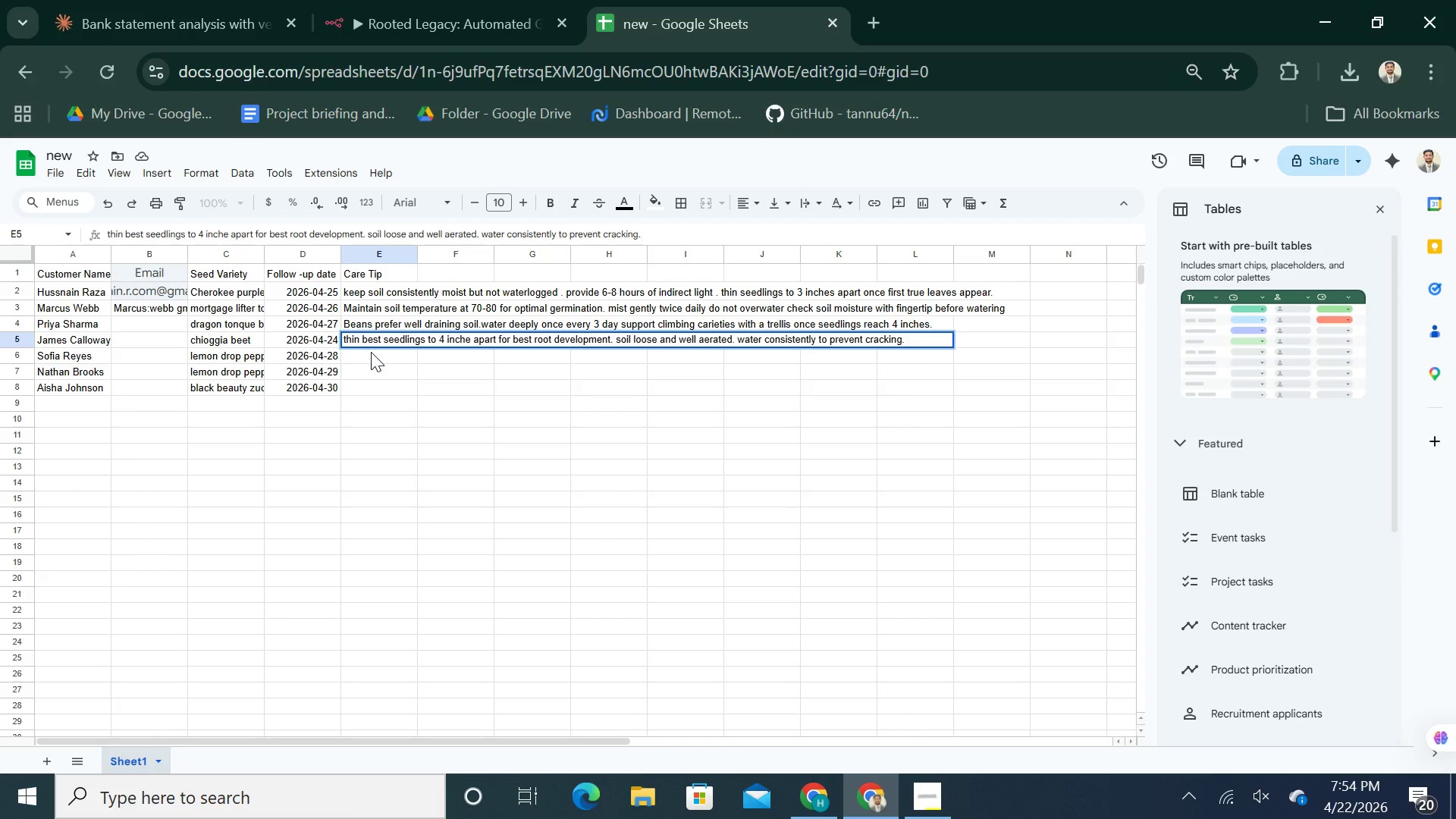 
left_click([371, 352])
 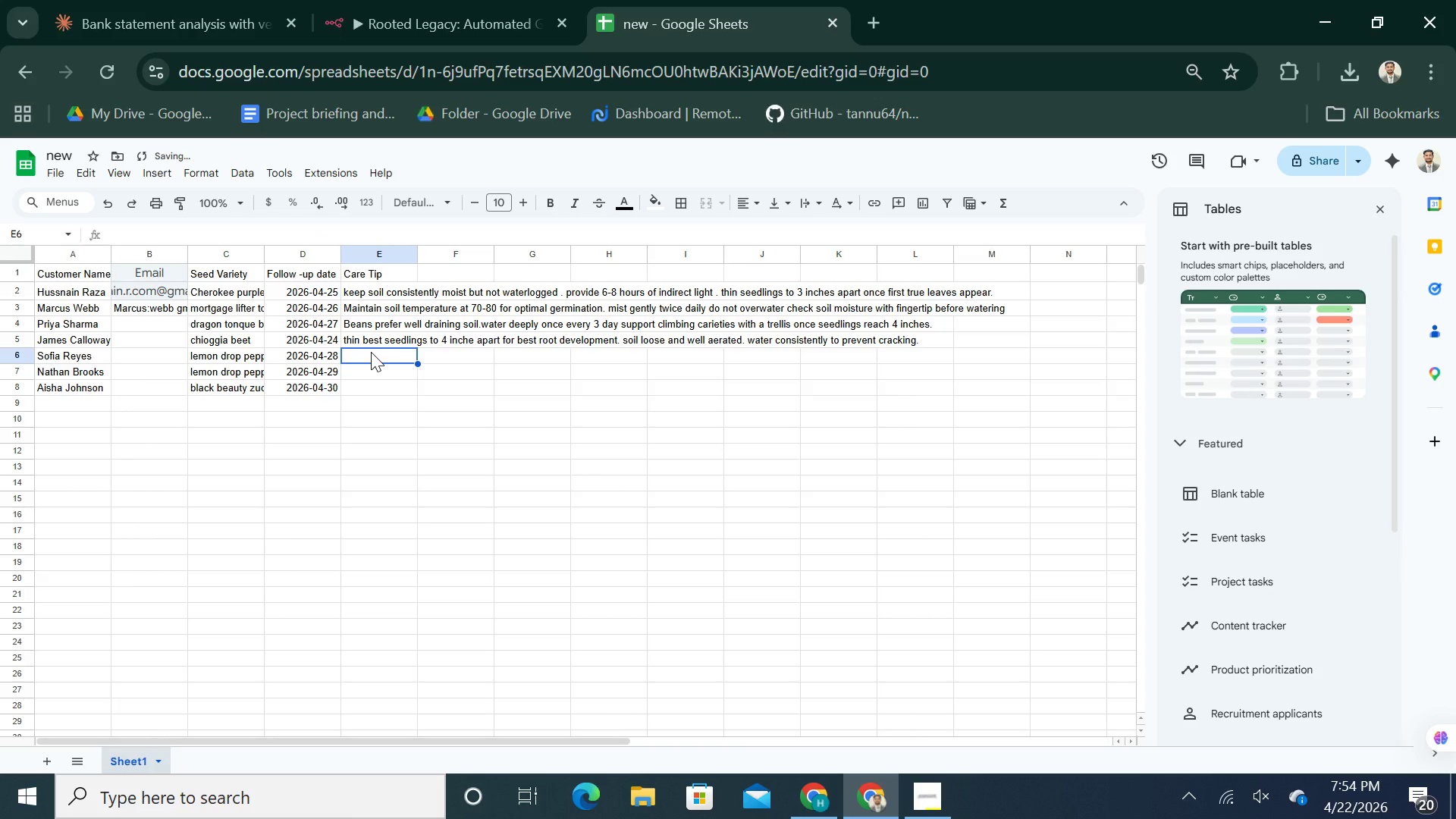 
type(peppers need warm soil .used a hes)
key(Backspace)
type(at mat if germinating indoors. once sprouted move to a sunny south facing window once )
 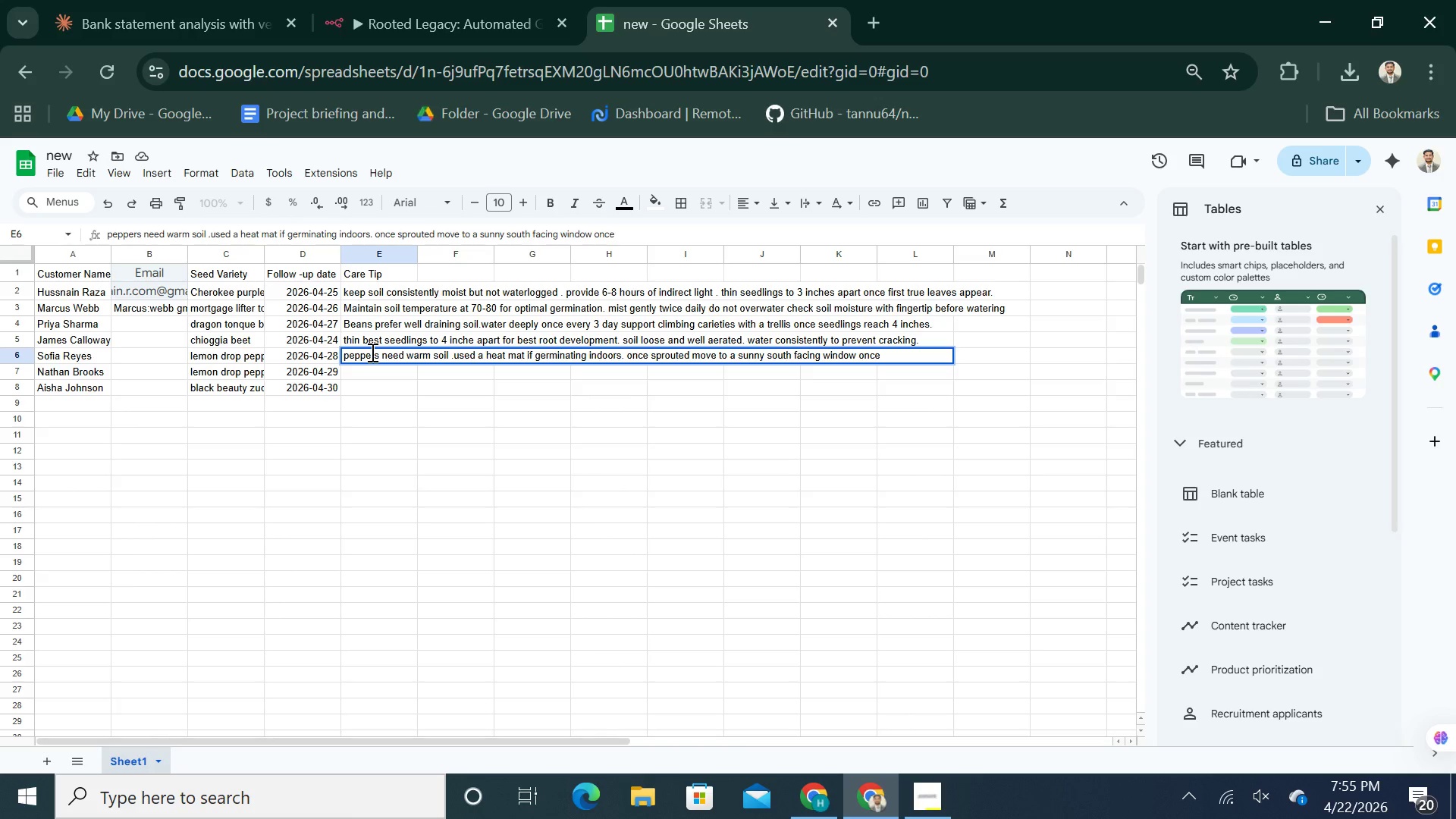 
wait(6.55)
 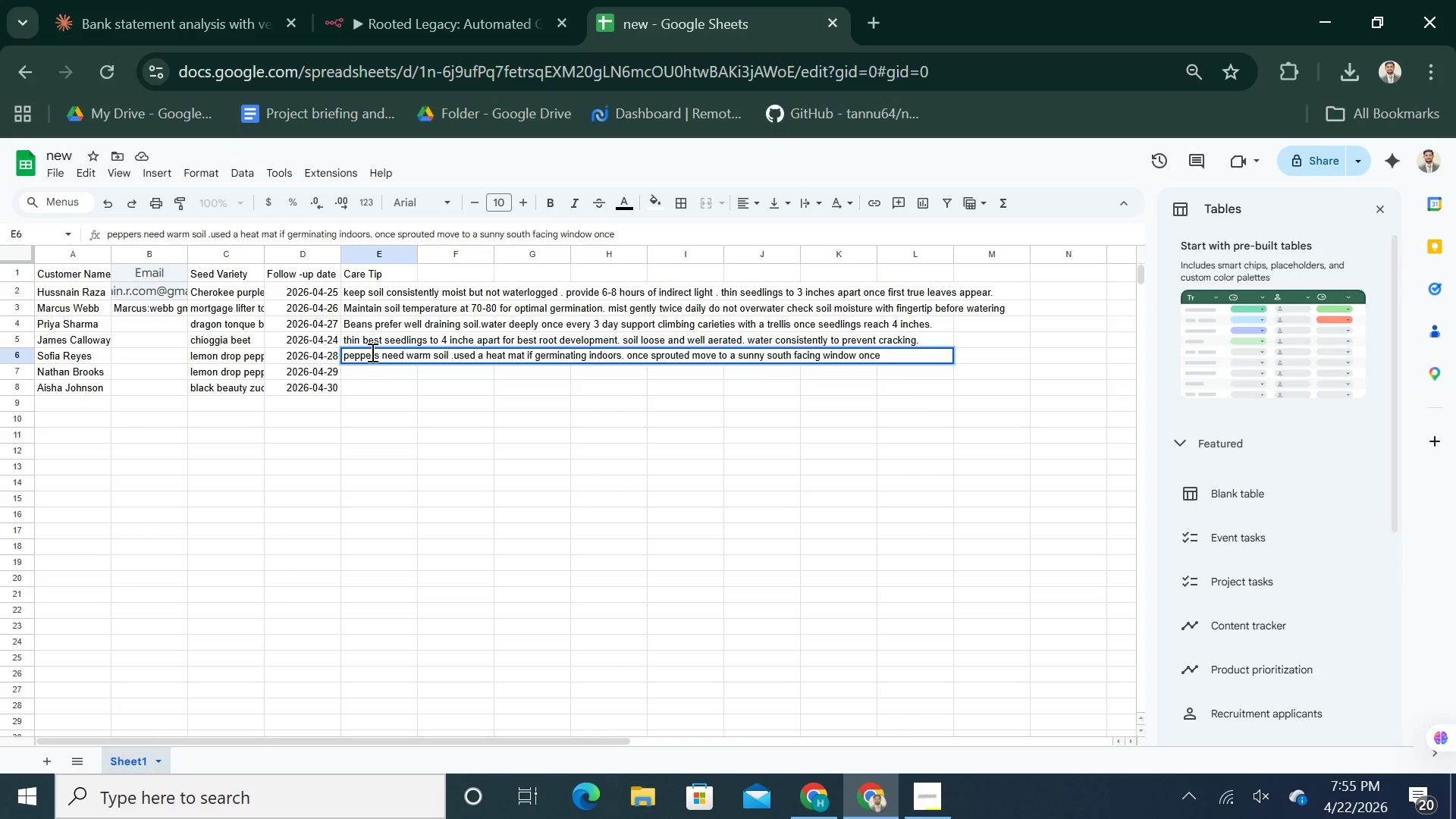 
type(or  under grow light m)
key(Backspace)
type(.)
 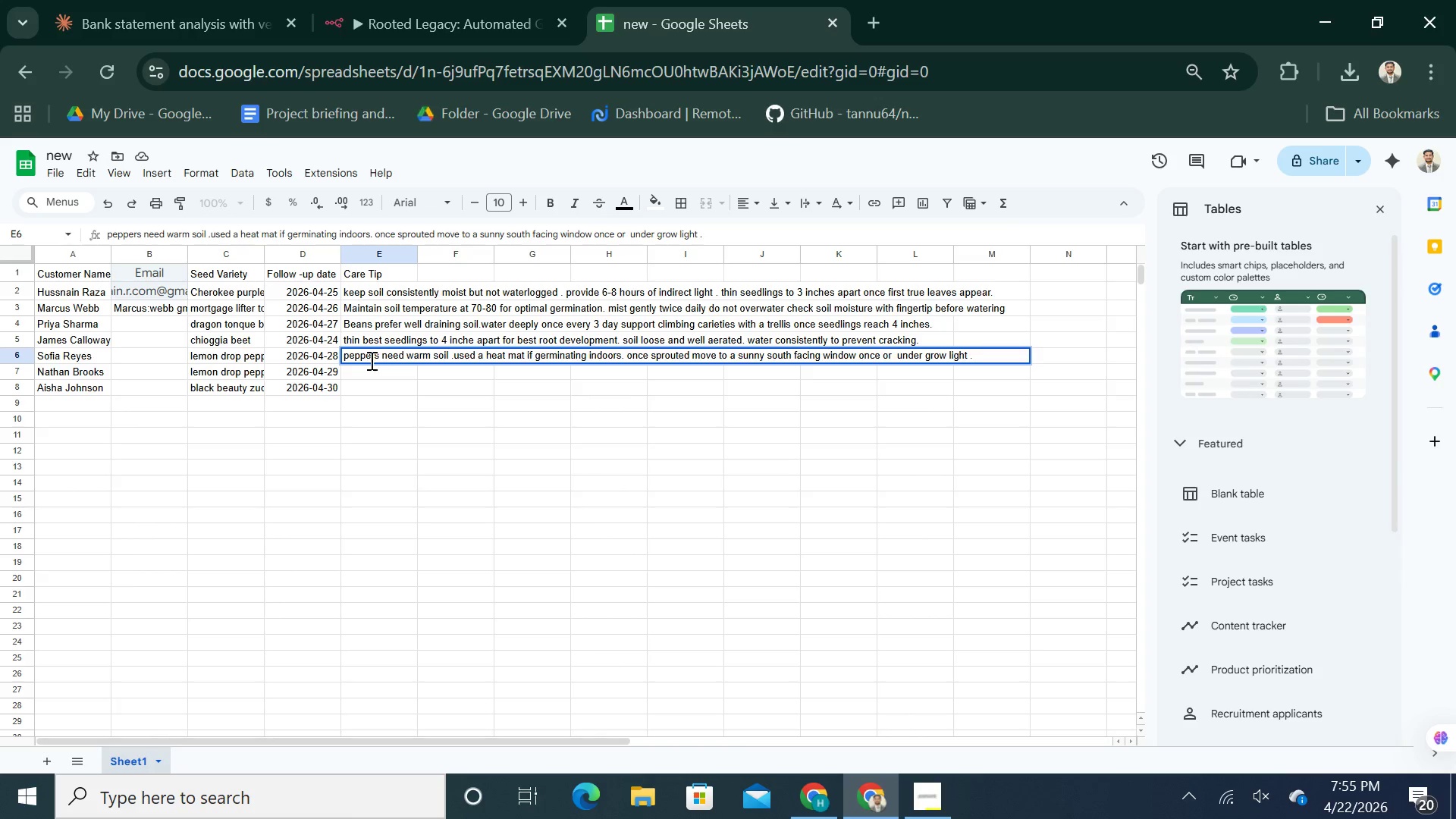 
left_click([373, 376])
 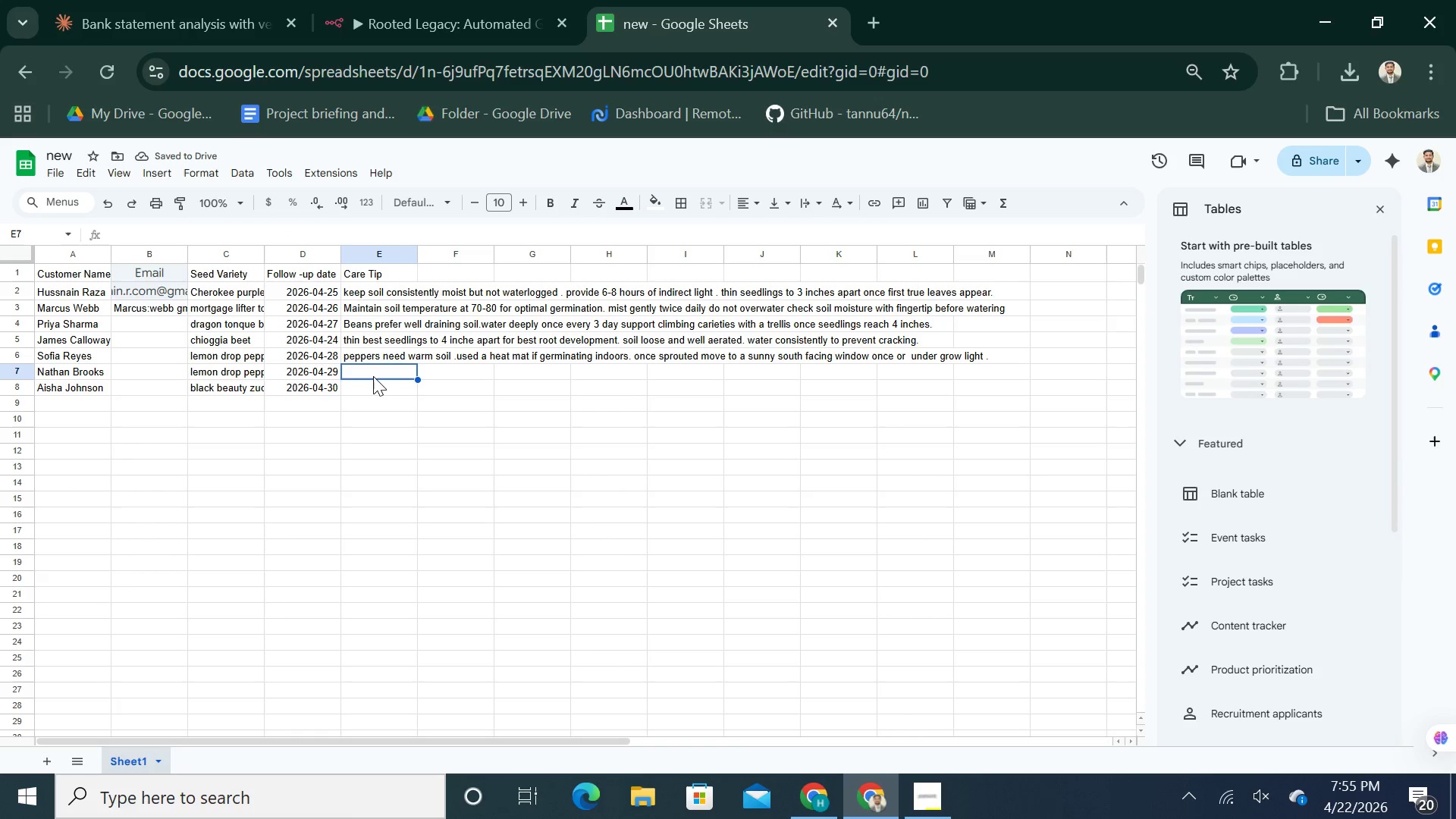 
type(Pl)
key(Backspace)
type(L)
key(Backspace)
type(lant in full si)
key(Backspace)
type(un location . water at soil level to prevenyt)
key(Backspace)
type(t )
key(Backspace)
key(Backspace)
key(Backspace)
type(y)
key(Backspace)
type(t stem rot. once estav)
key(Backspace)
type(blished sunflo)
 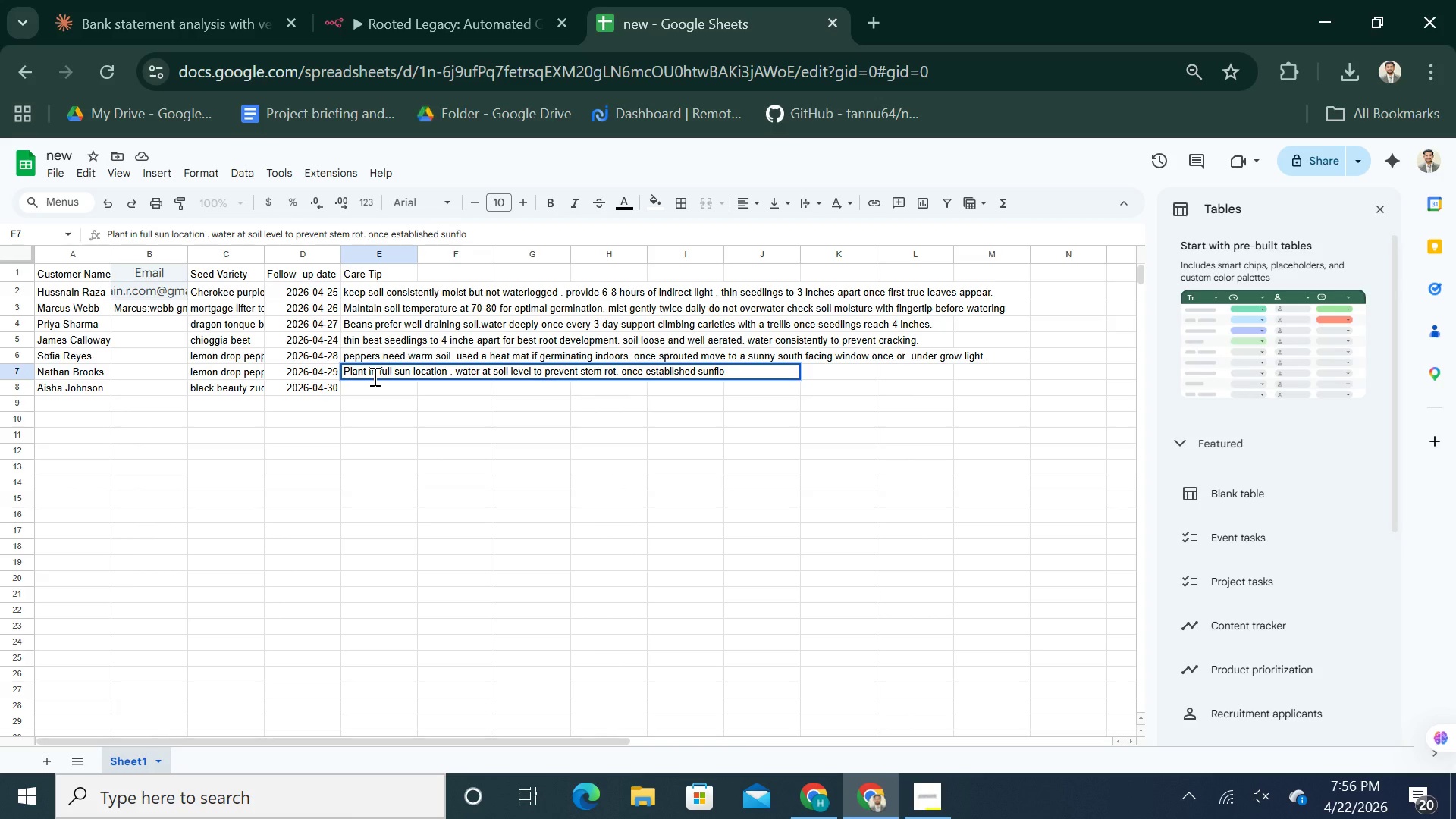 
type(wers are f)
key(Backspace)
type(drought tolerant water deeply once weeklu)
key(Backspace)
type(y.)
 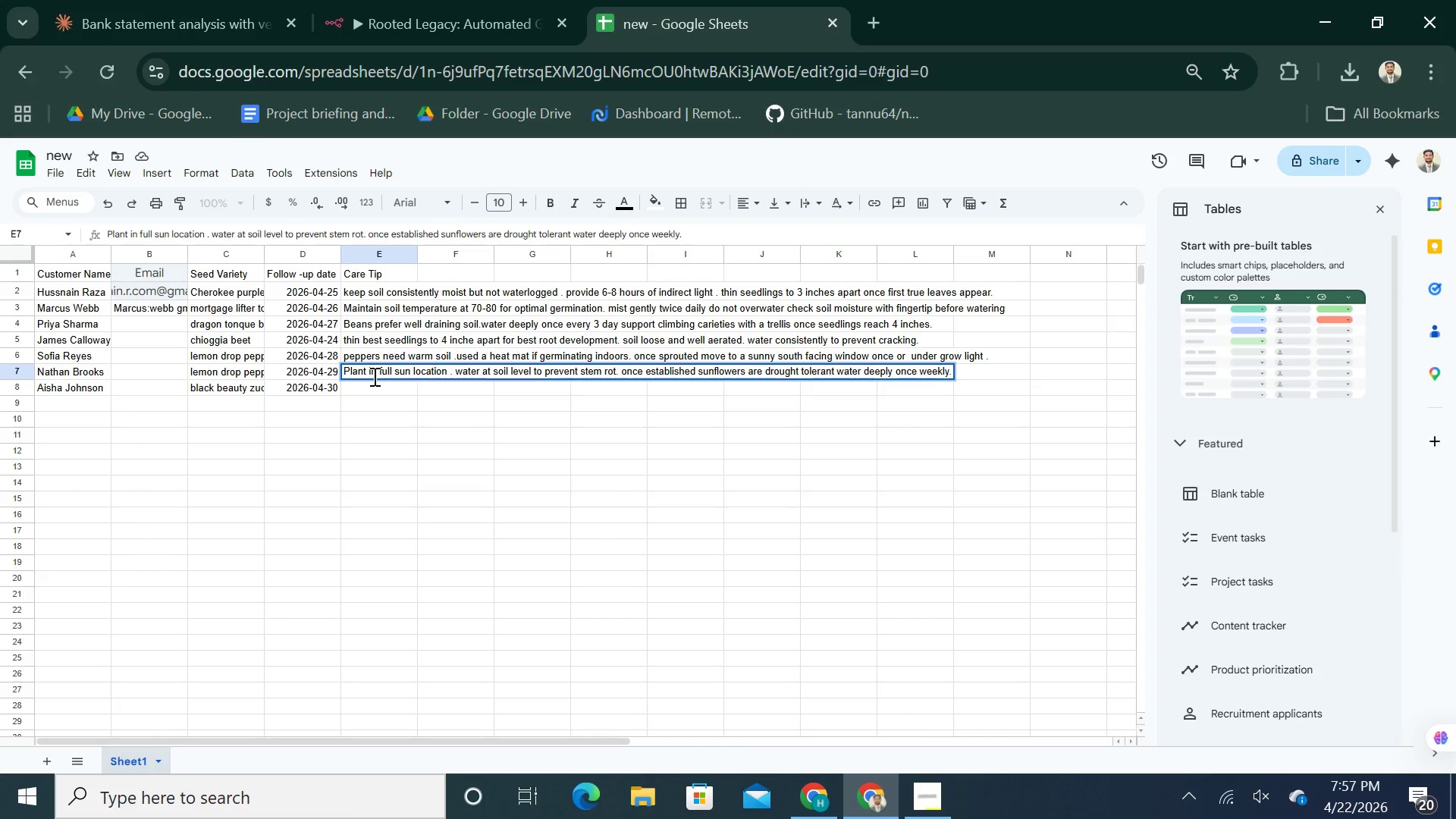 
left_click([383, 392])
 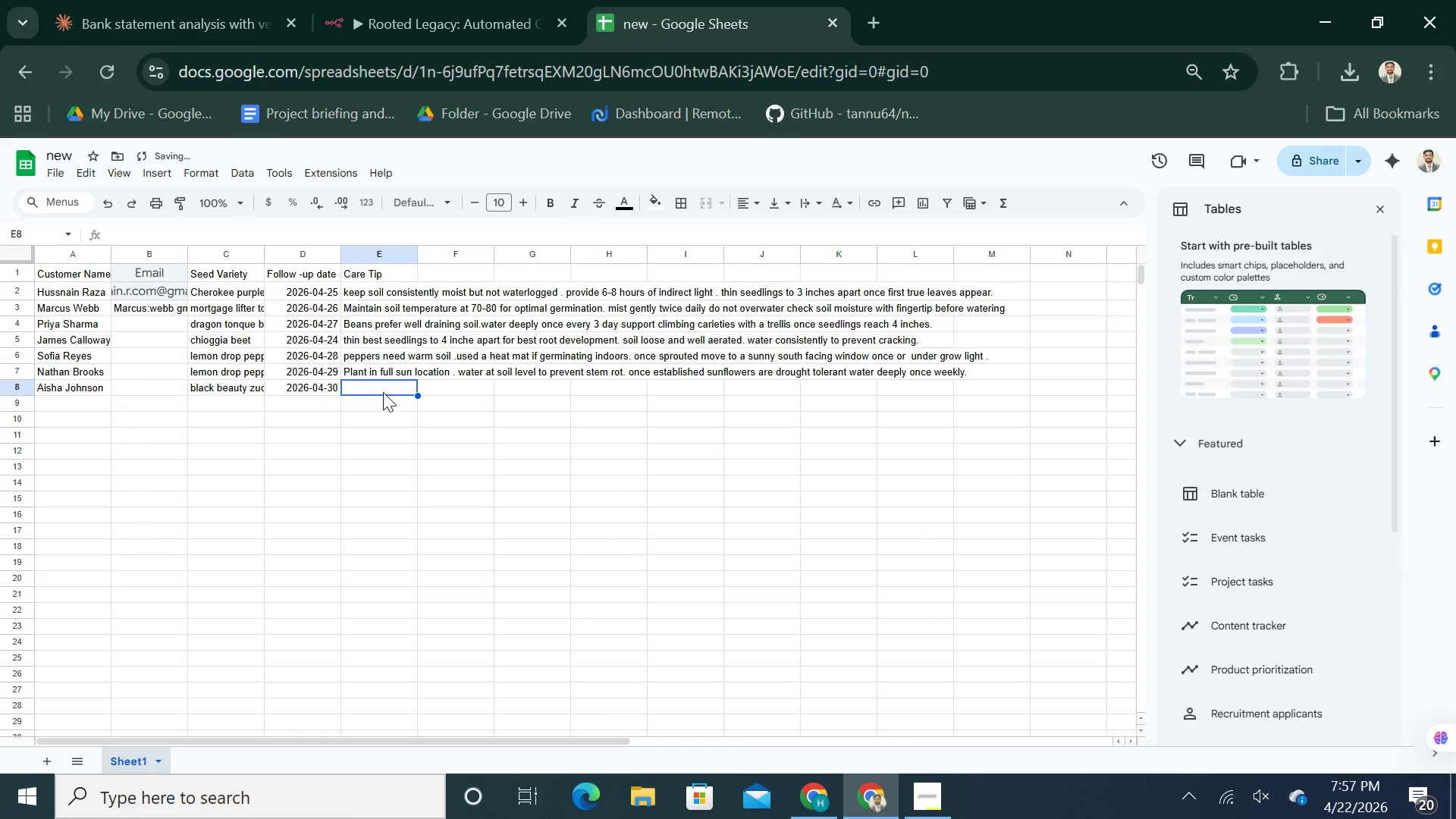 
type(Zucchini  germinates quickly in warm soil. keep consistently moist for first 2 week . plan outdoor after last frost they dislike transplaning)
 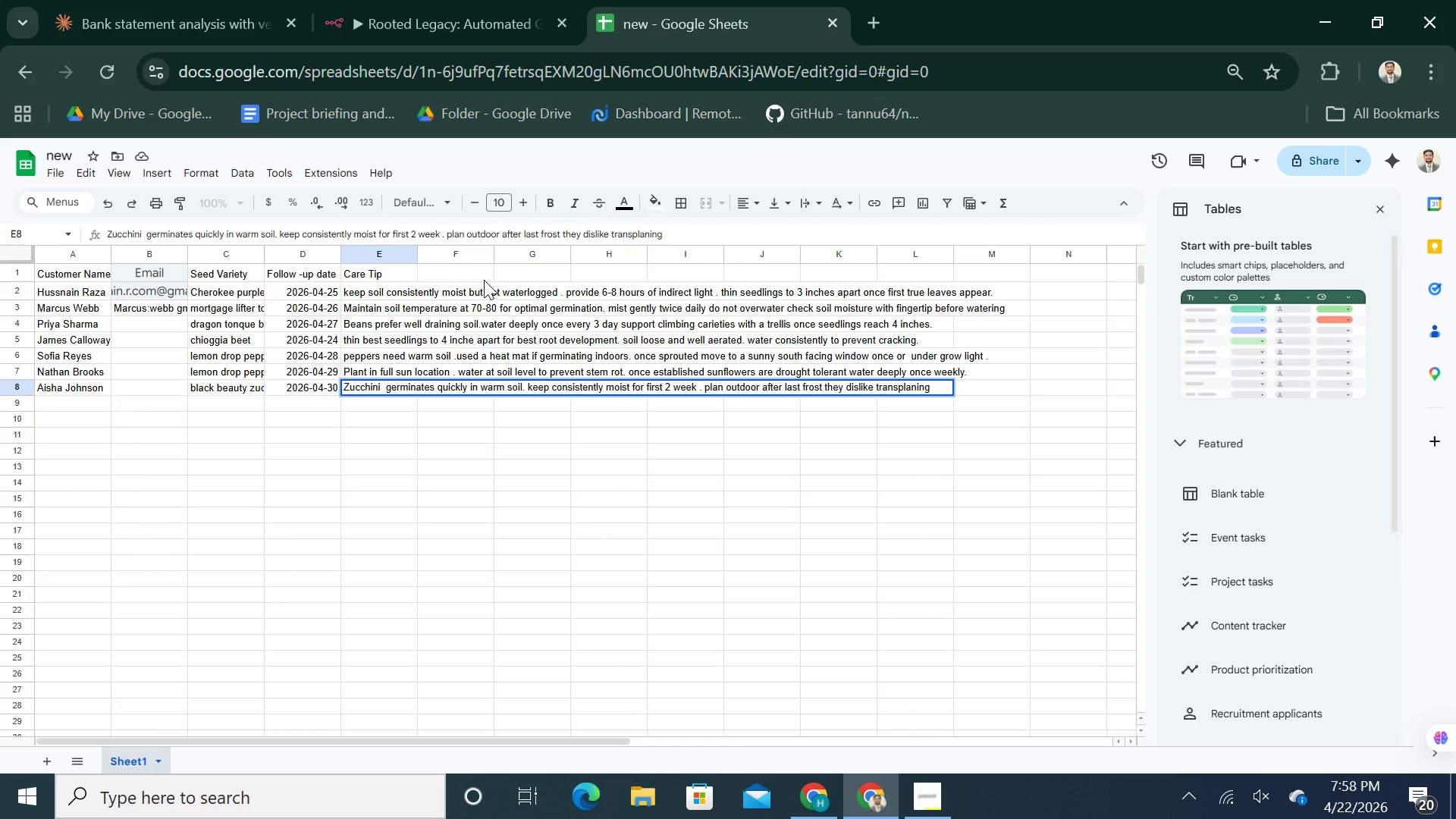 
left_click([466, 270])
 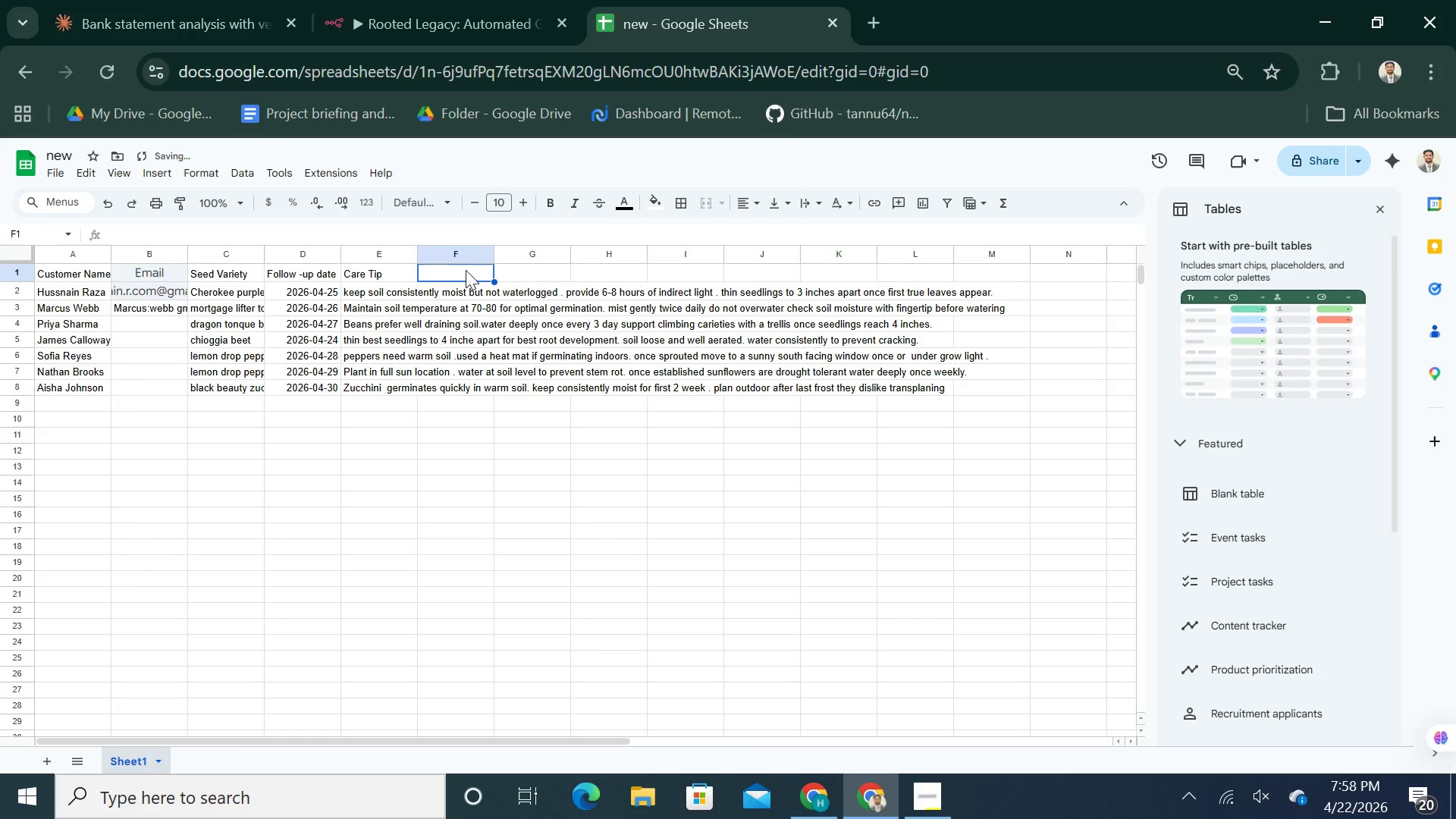 
type(Stat)
 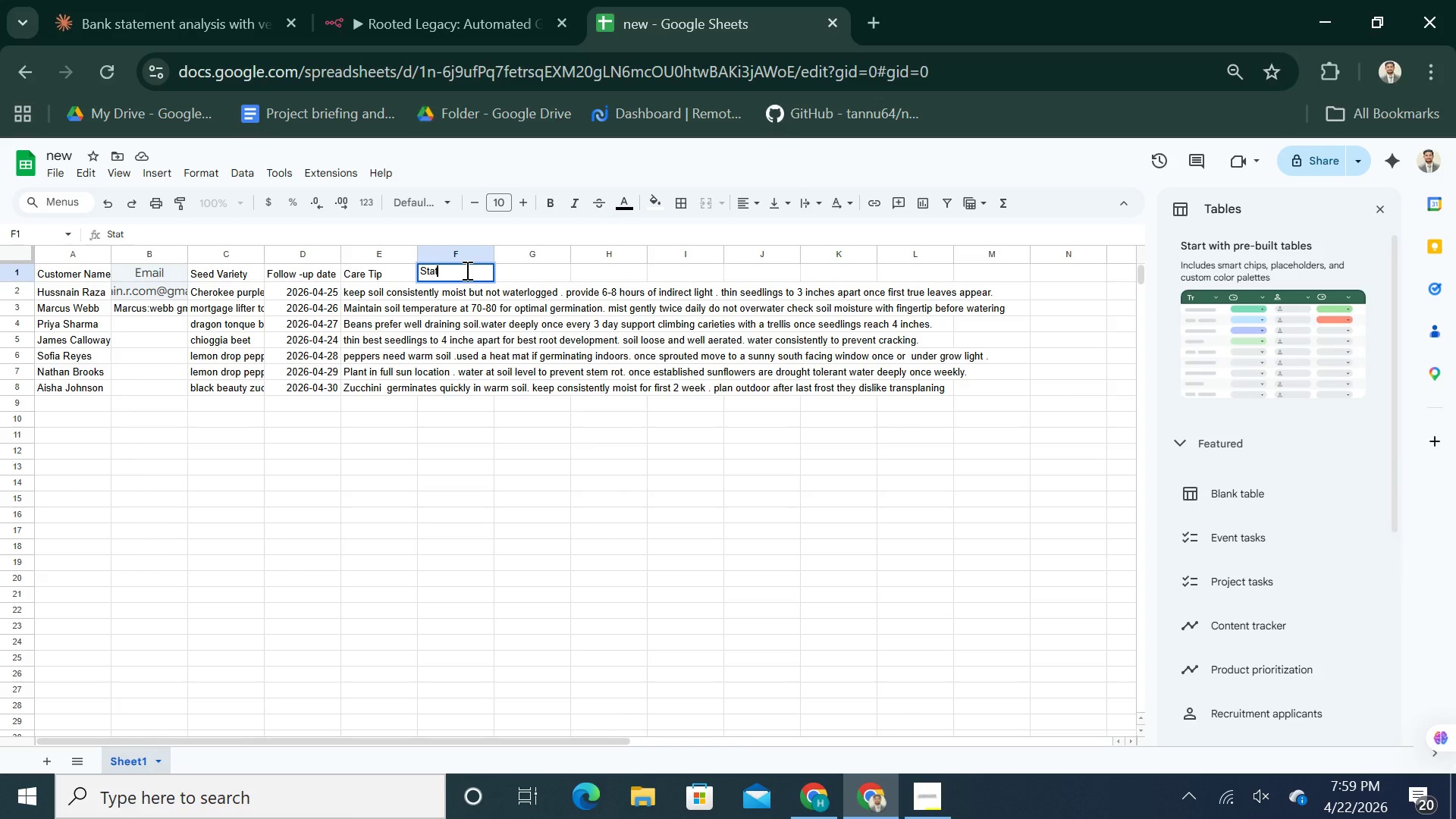 
type(us)
 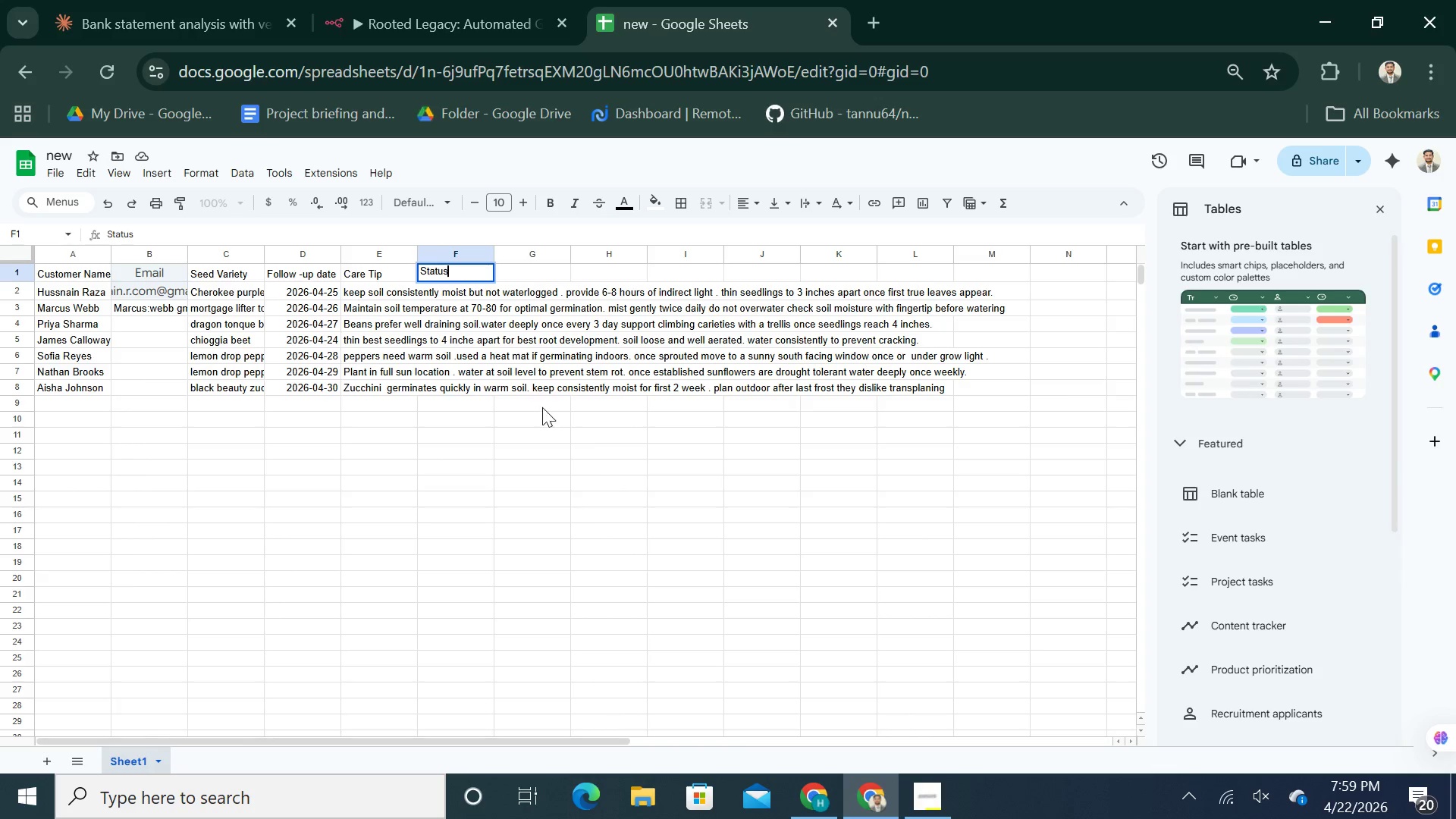 
left_click([561, 432])
 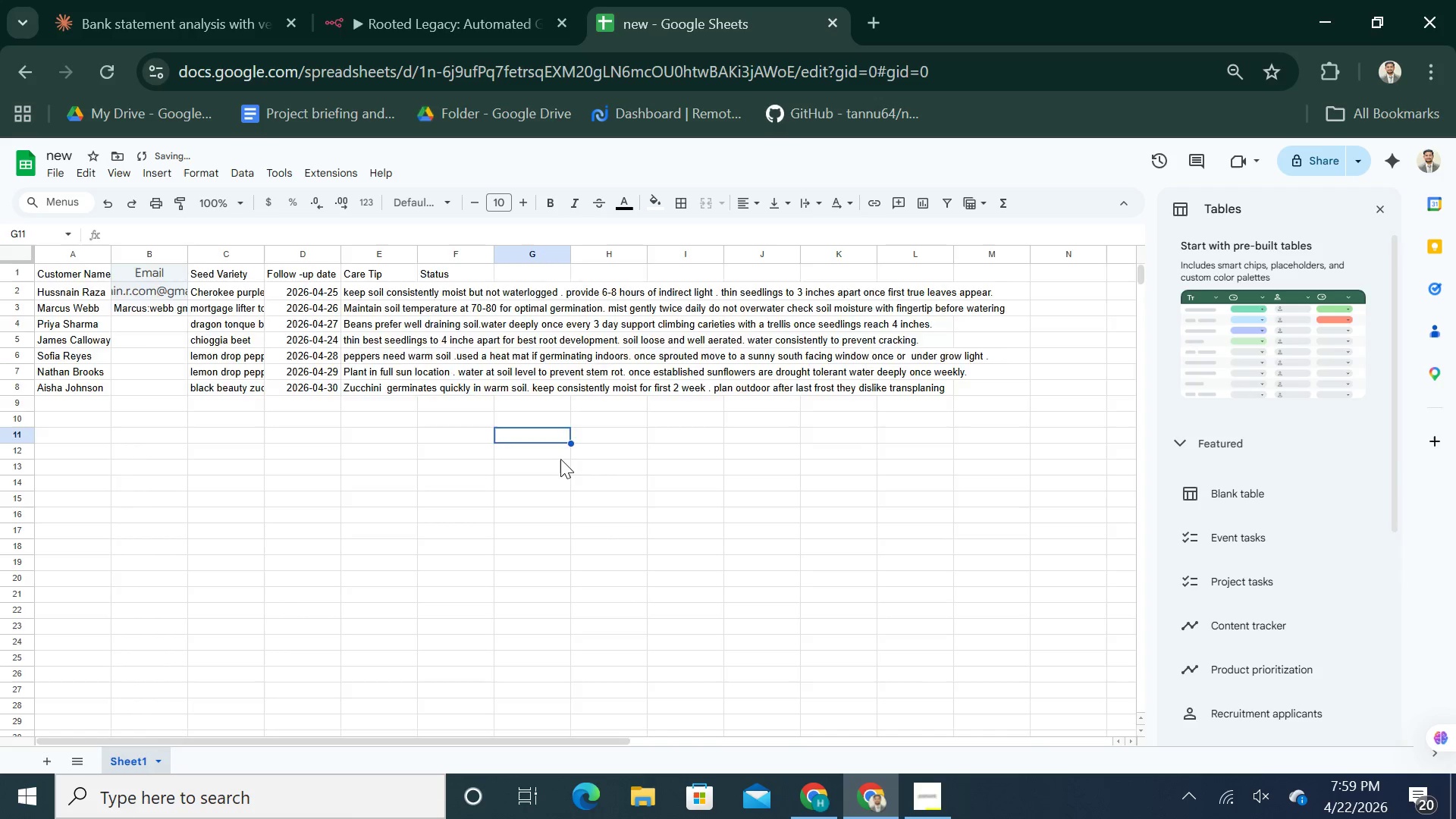 
scroll: coordinate [560, 459], scroll_direction: down, amount: 1.0
 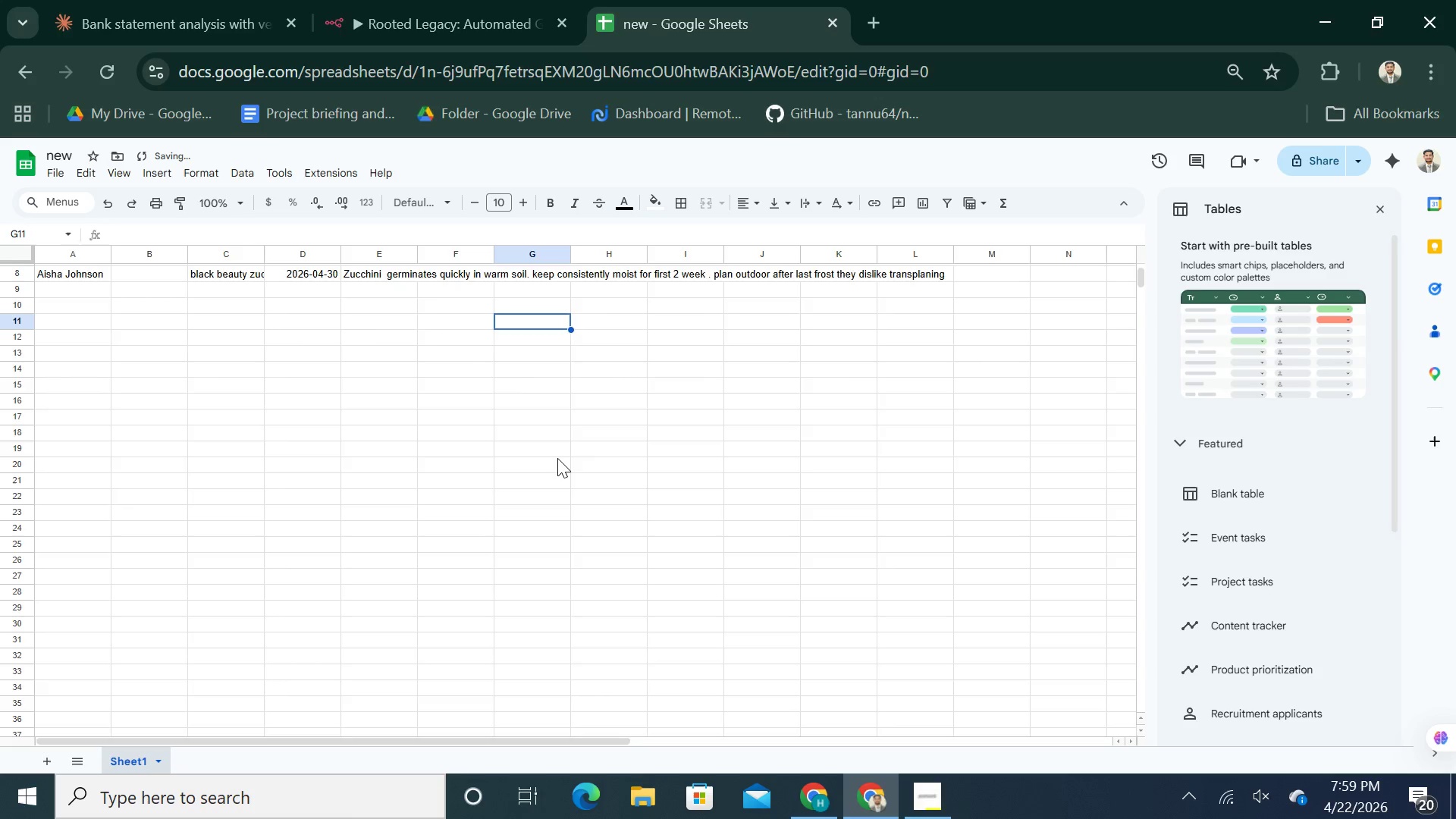 
scroll: coordinate [557, 458], scroll_direction: up, amount: 2.0
 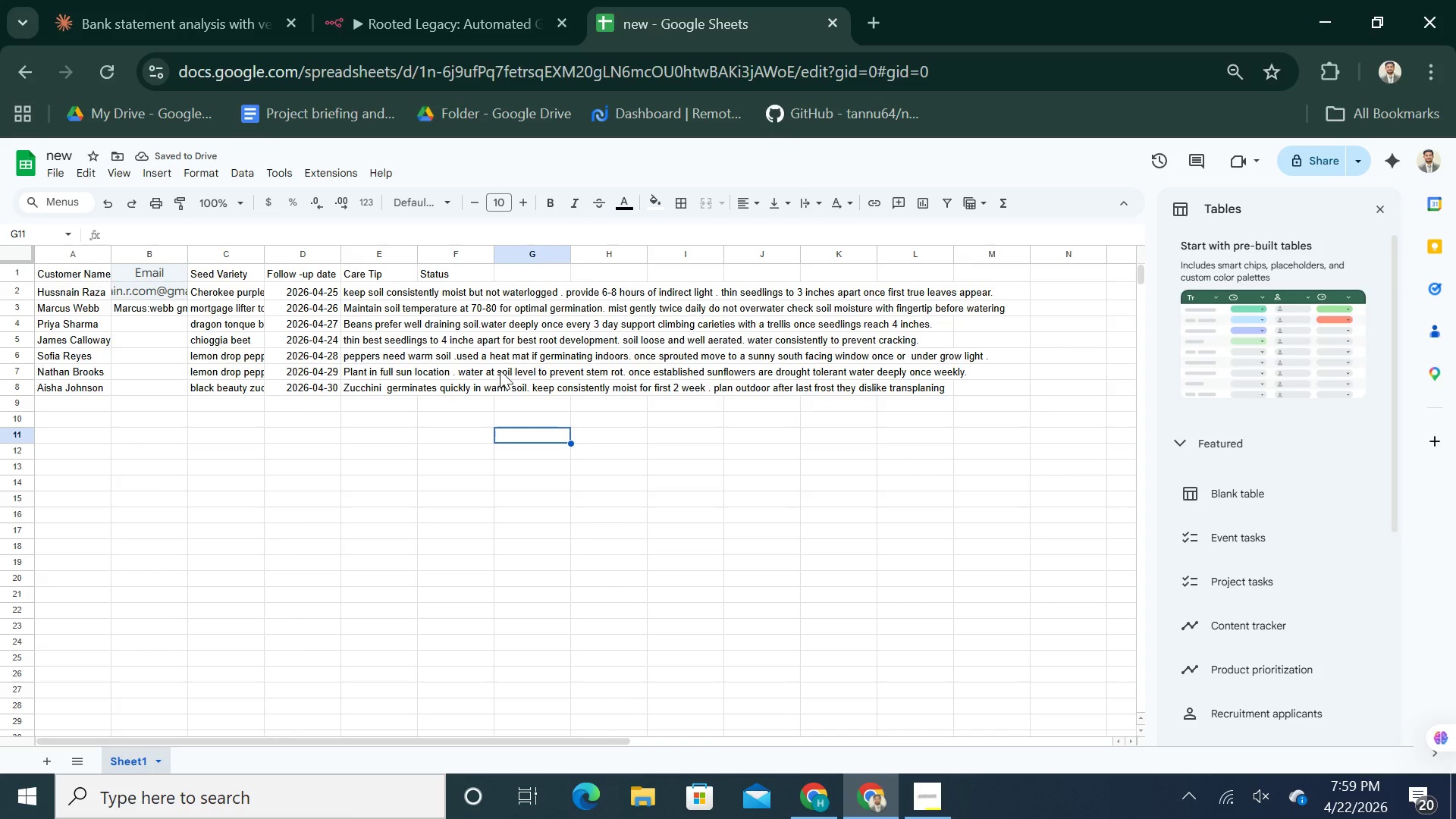 
left_click([513, 362])
 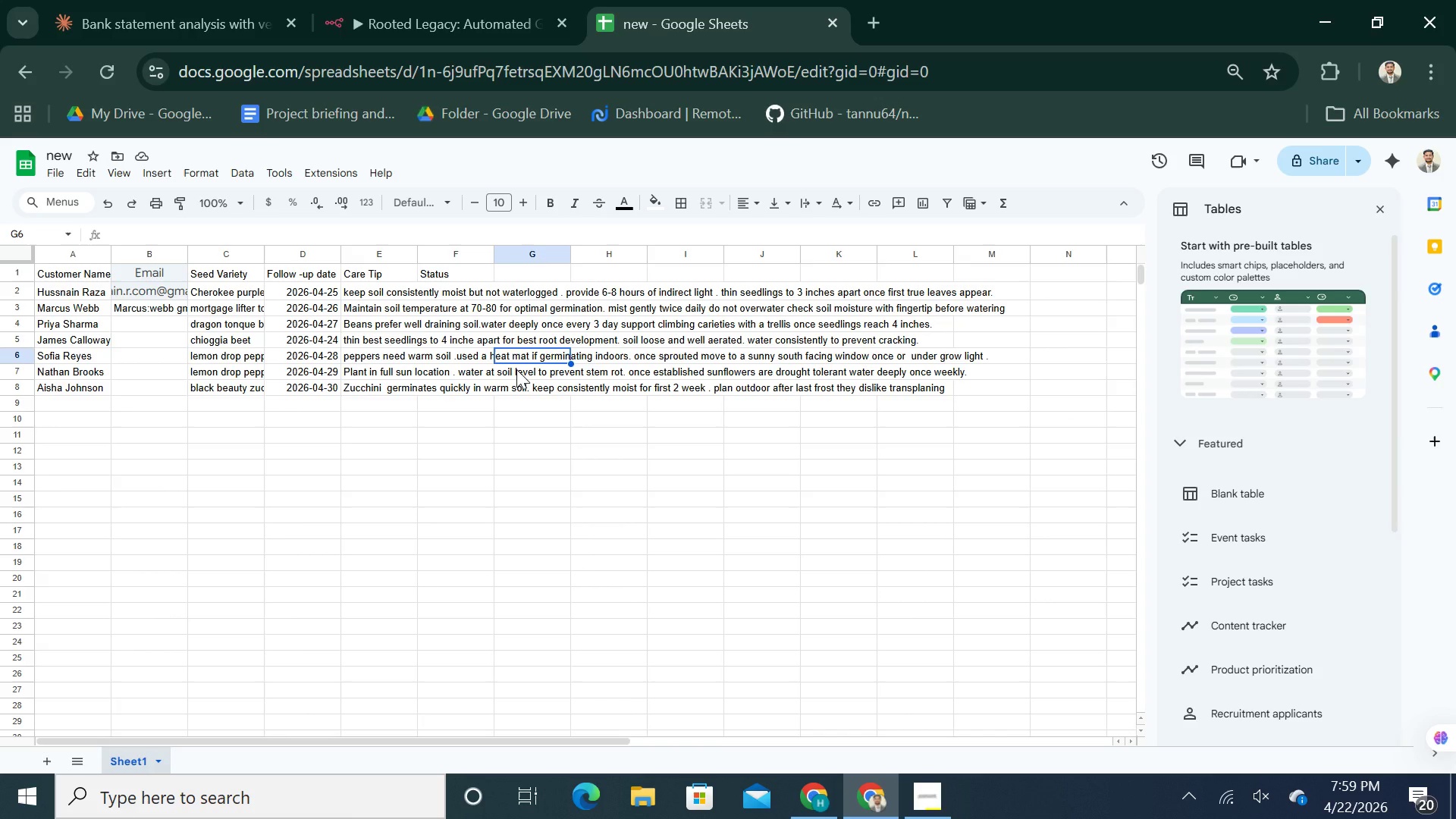 
type(SU)
key(Backspace)
type(uccessful)
 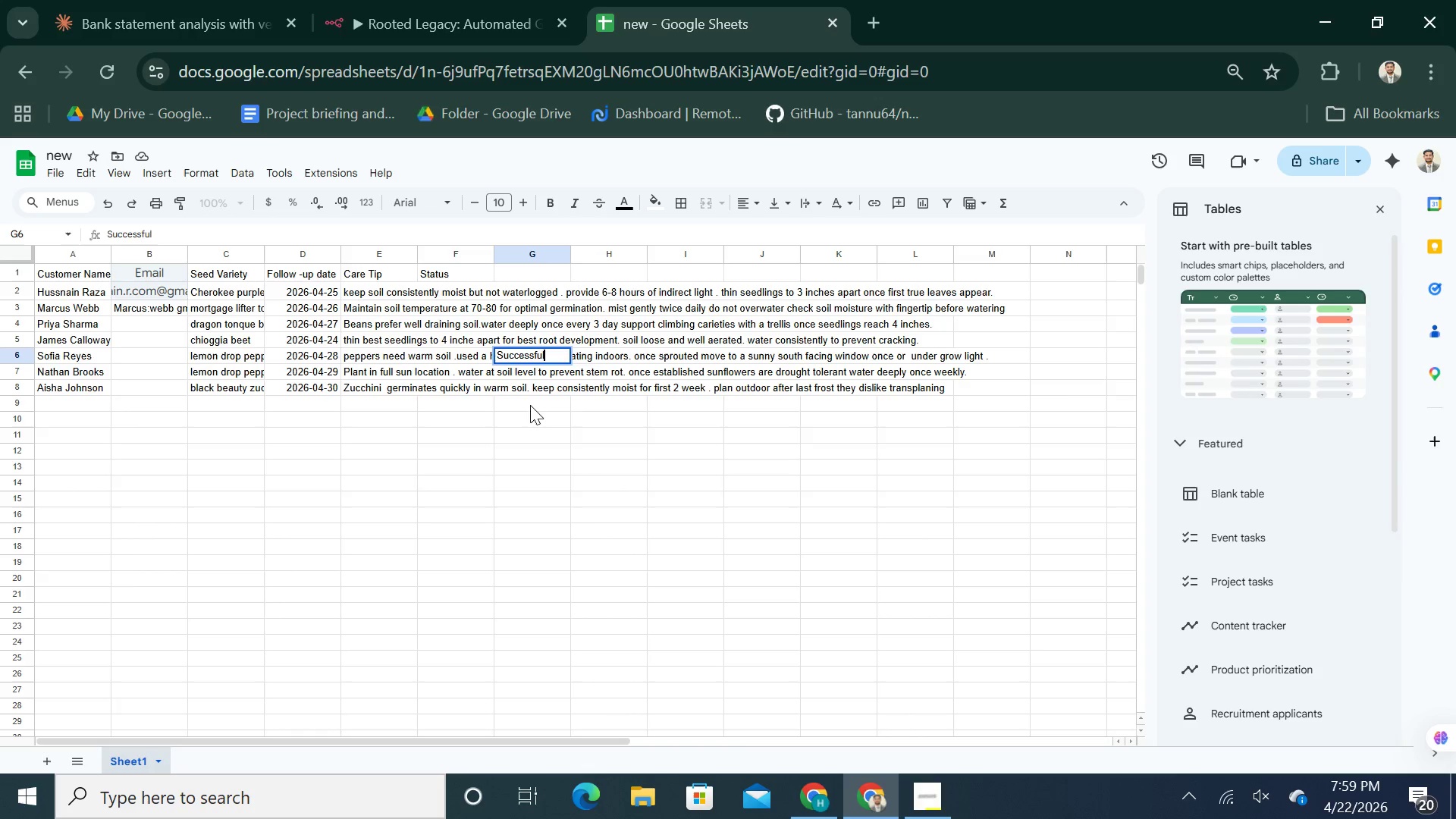 
left_click([548, 425])
 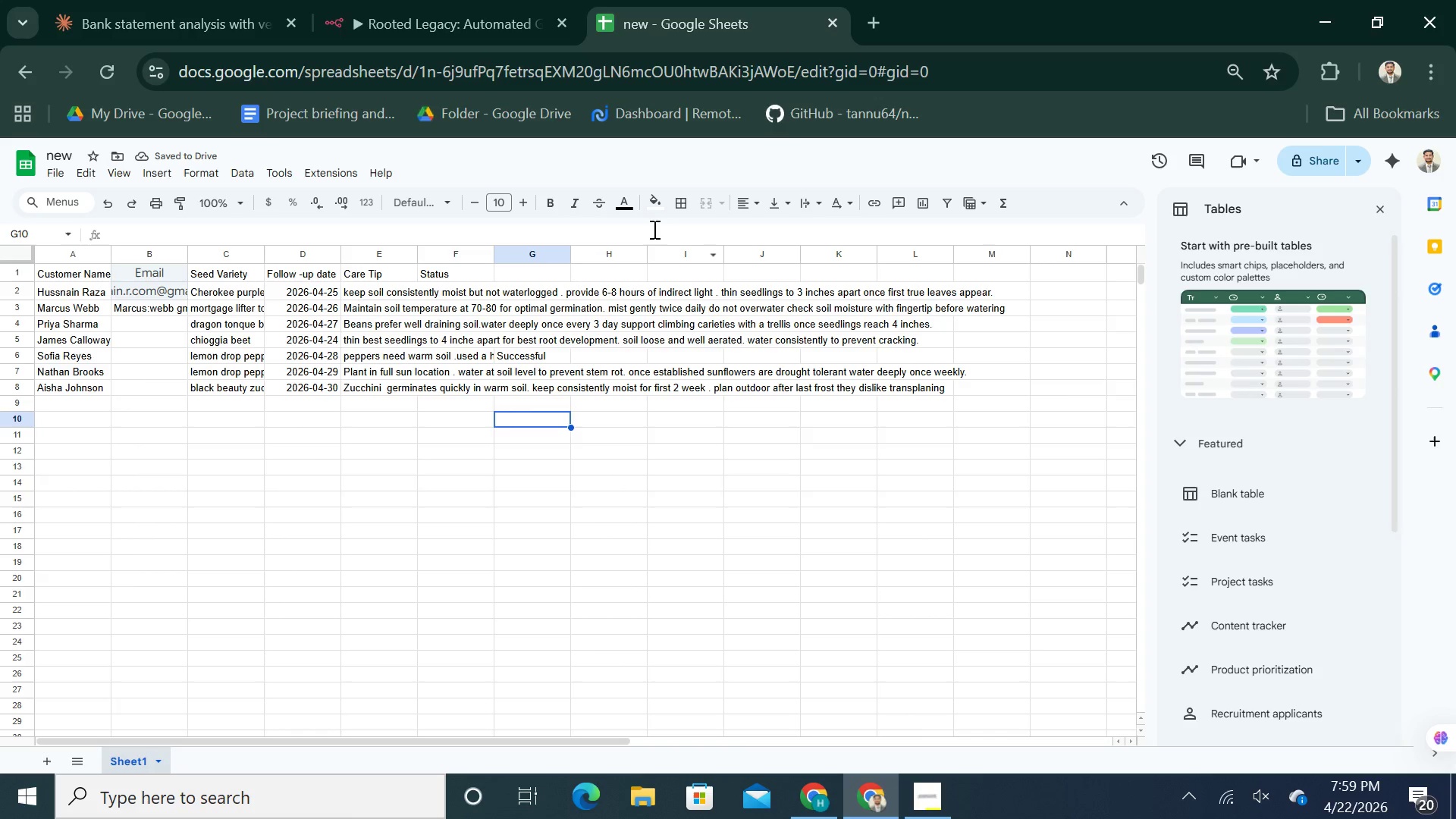 
left_click([650, 199])
 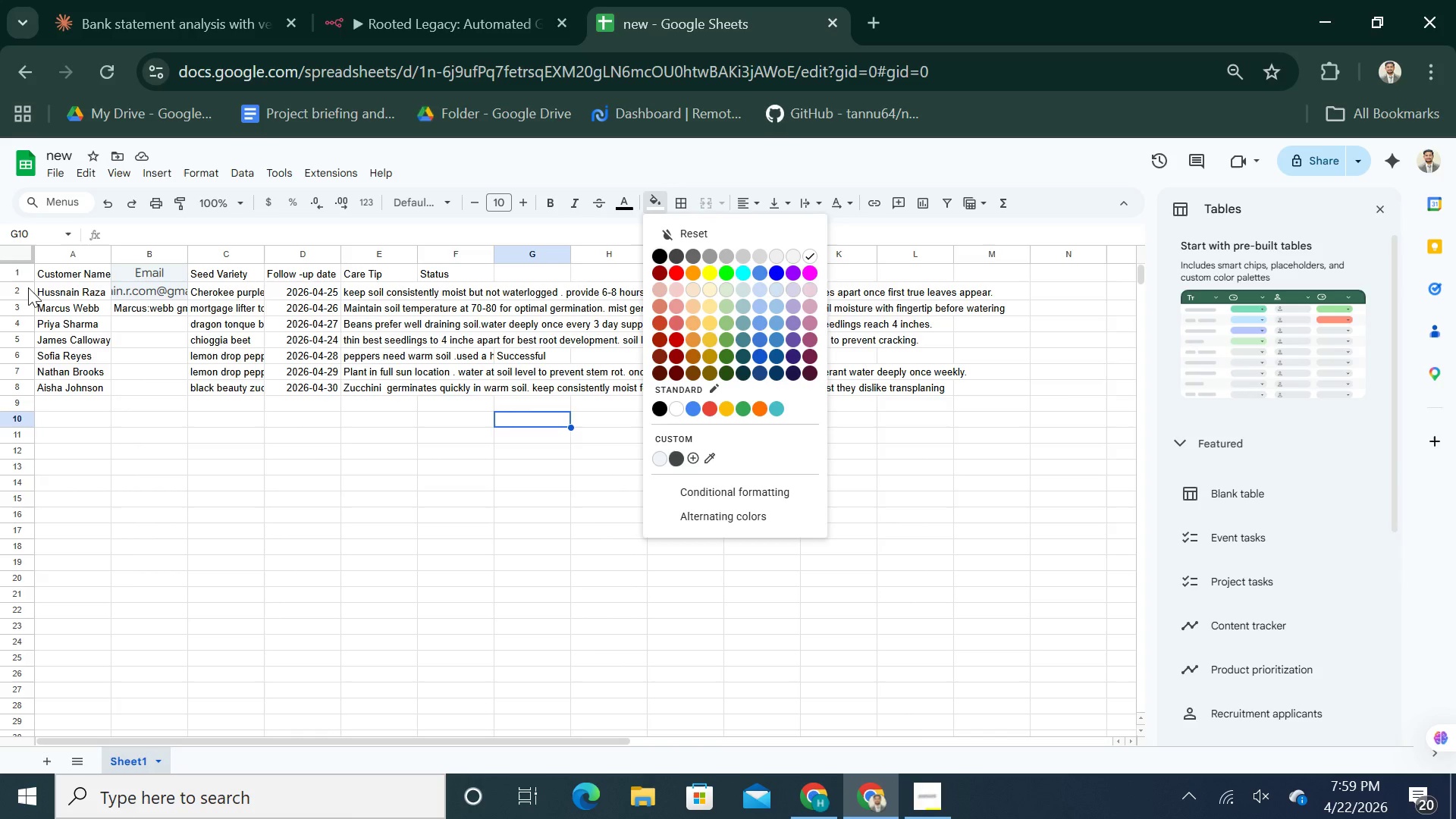 
left_click([6, 291])
 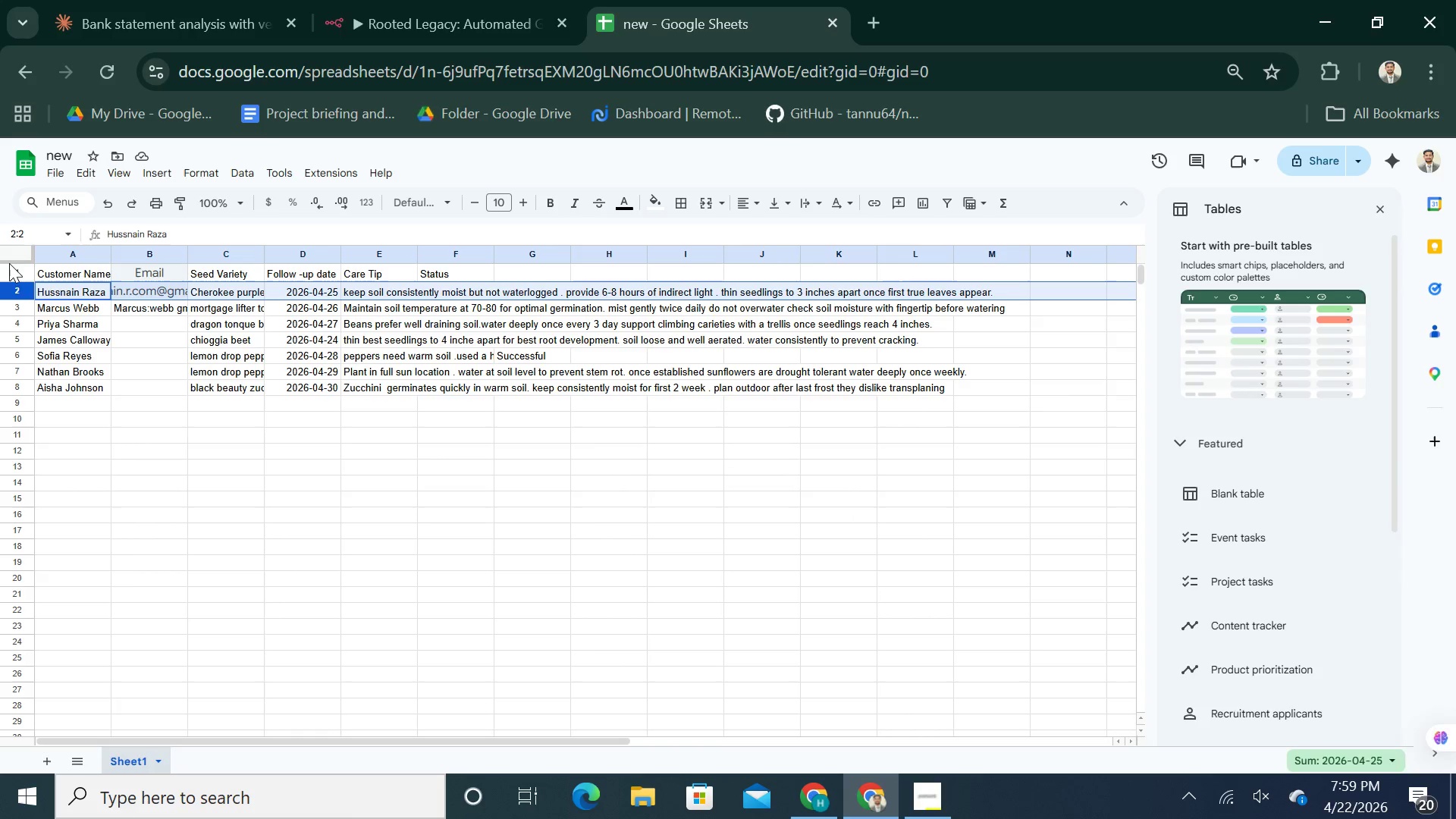 
left_click_drag(start_coordinate=[11, 243], to_coordinate=[154, 247])
 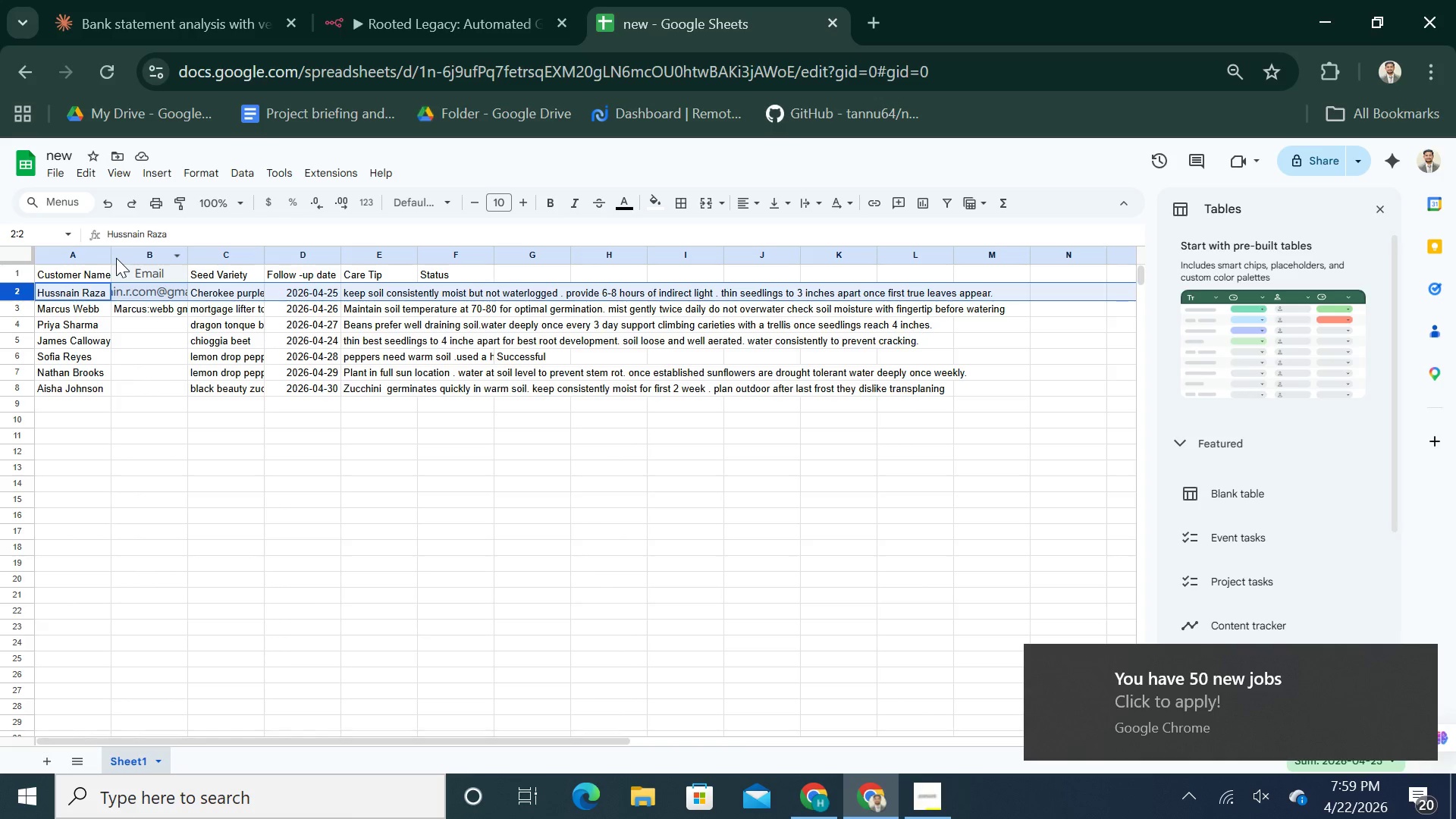 
left_click_drag(start_coordinate=[116, 258], to_coordinate=[993, 268])
 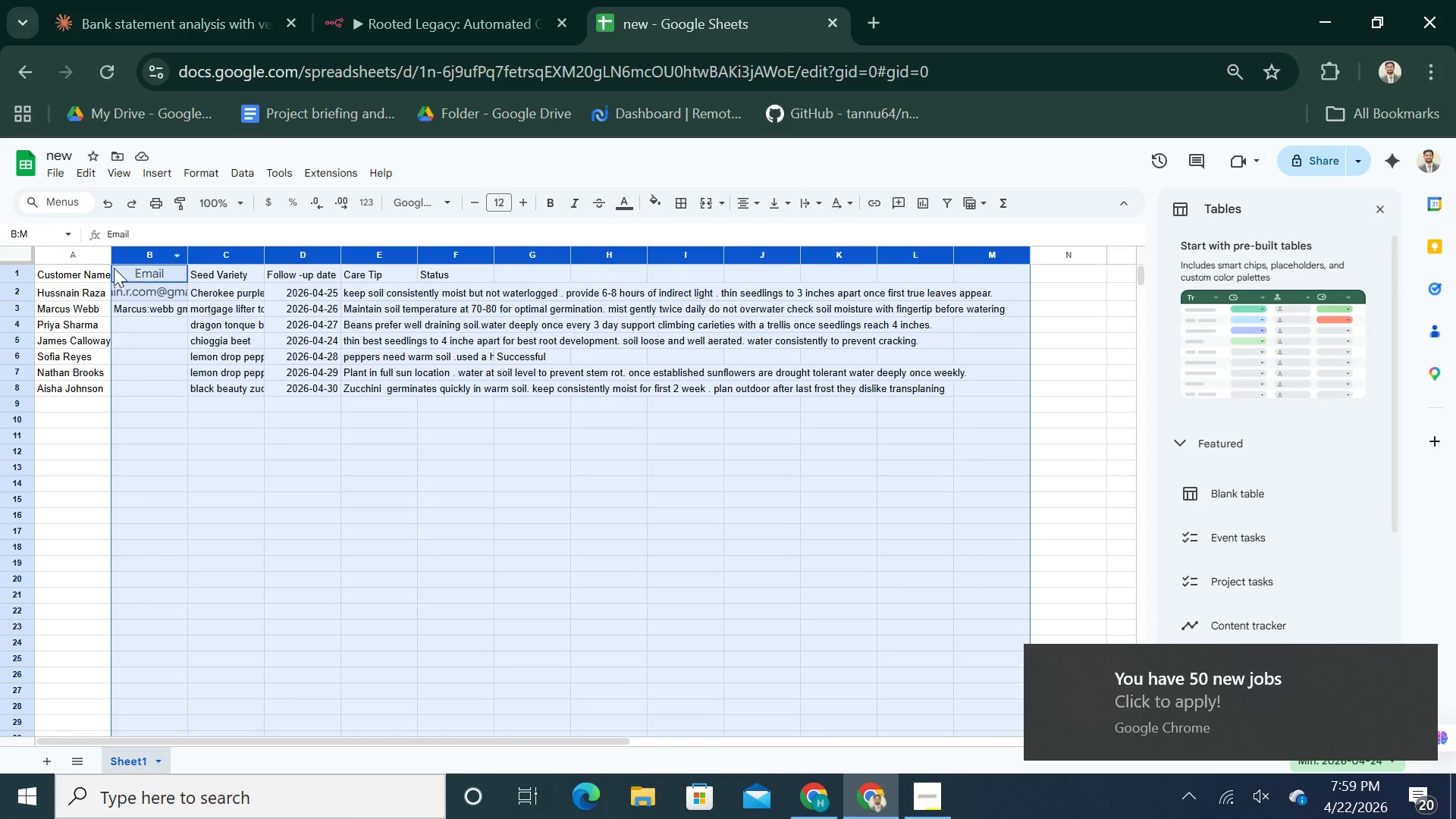 
left_click_drag(start_coordinate=[114, 261], to_coordinate=[64, 271])
 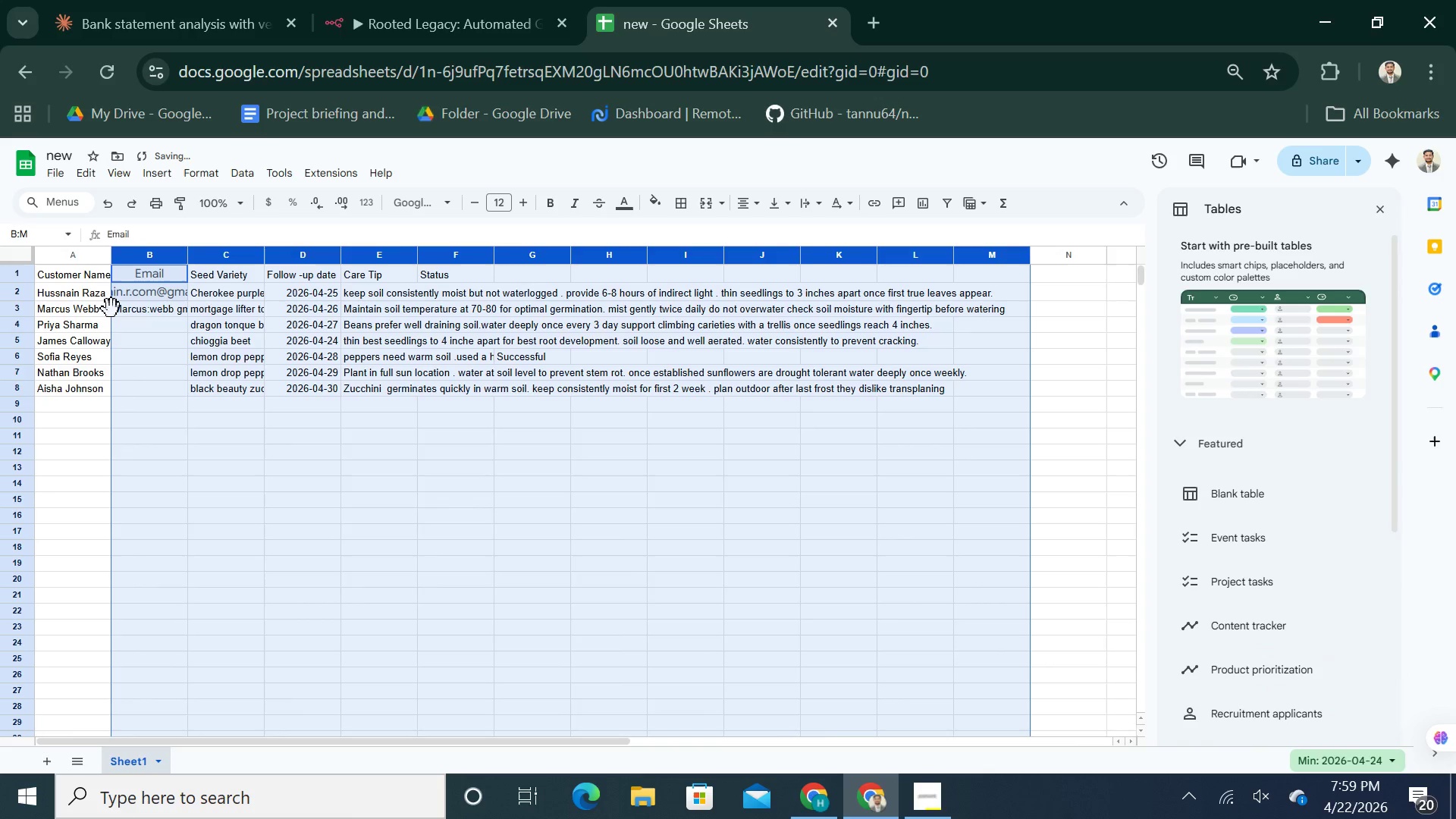 
left_click_drag(start_coordinate=[111, 309], to_coordinate=[46, 309])
 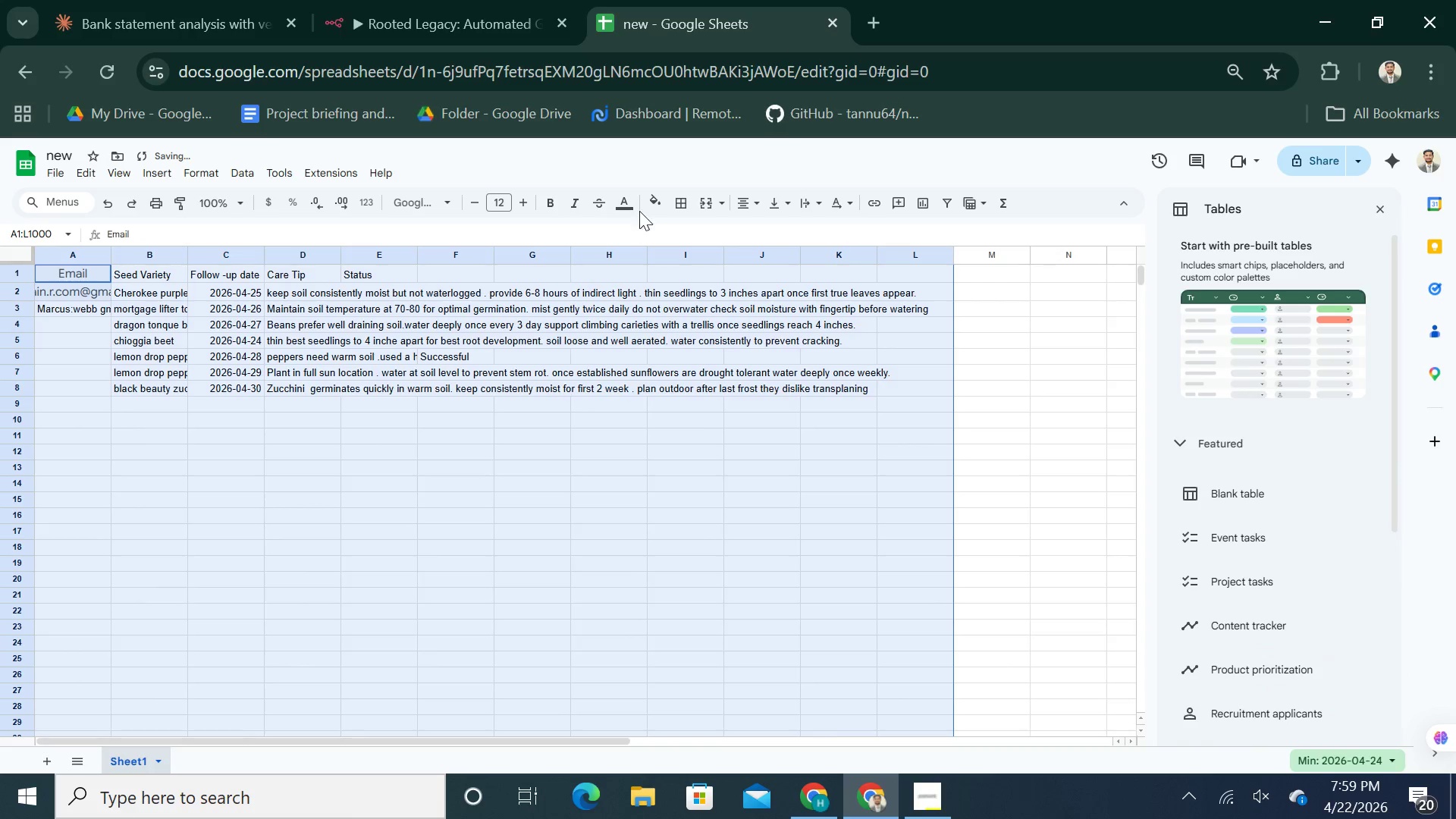 
left_click([655, 199])
 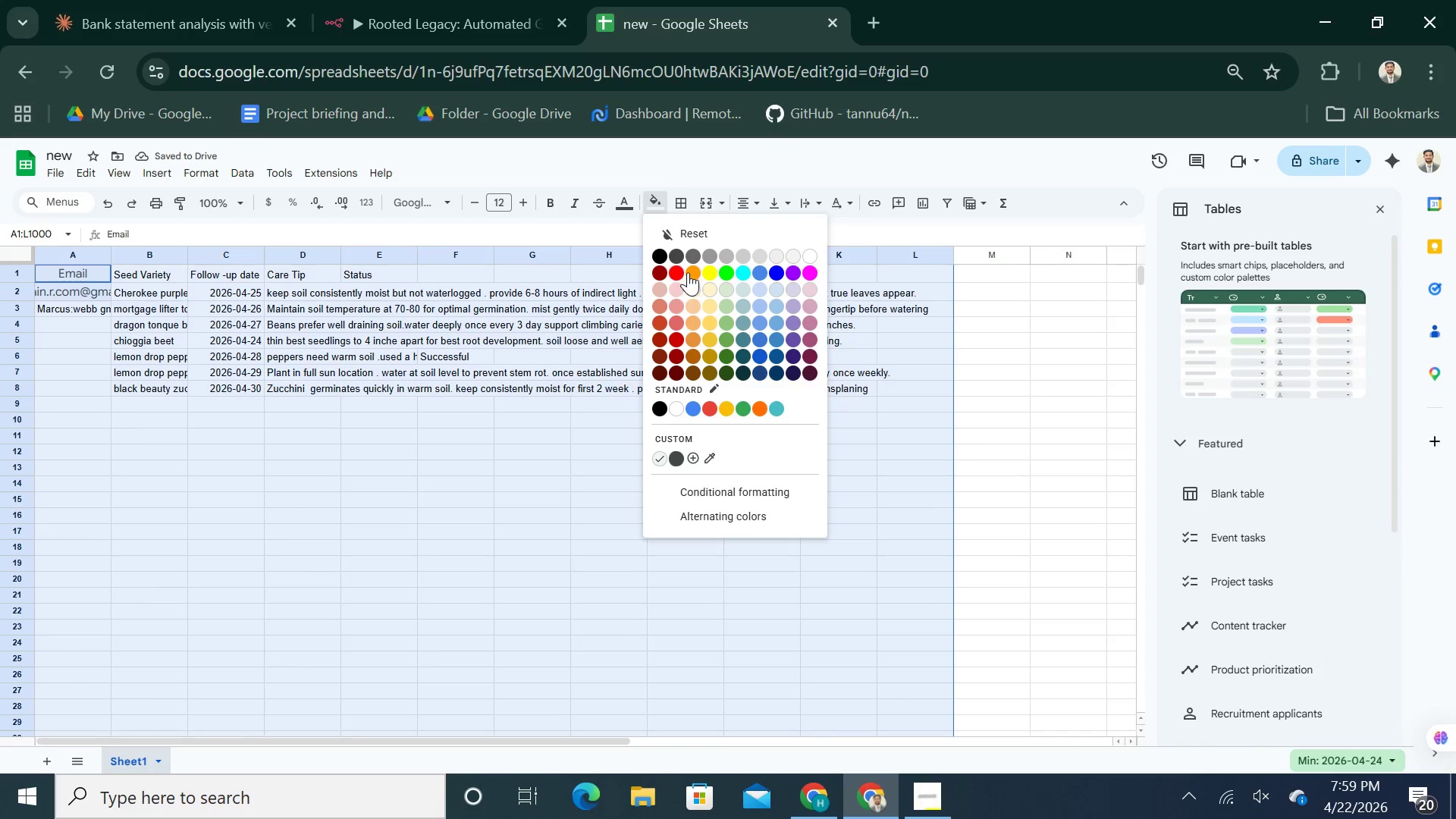 
left_click([688, 272])
 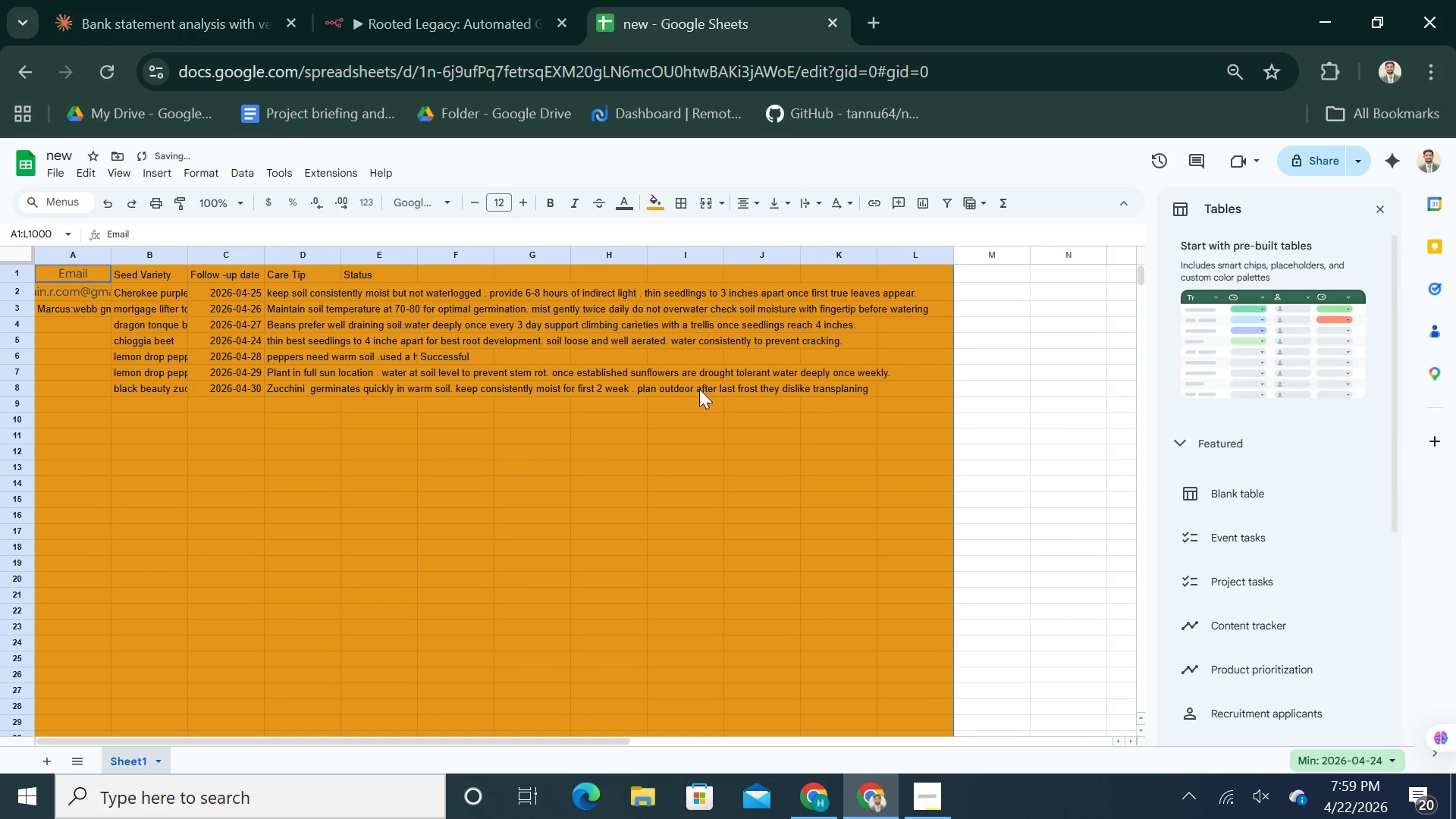 
left_click([720, 418])
 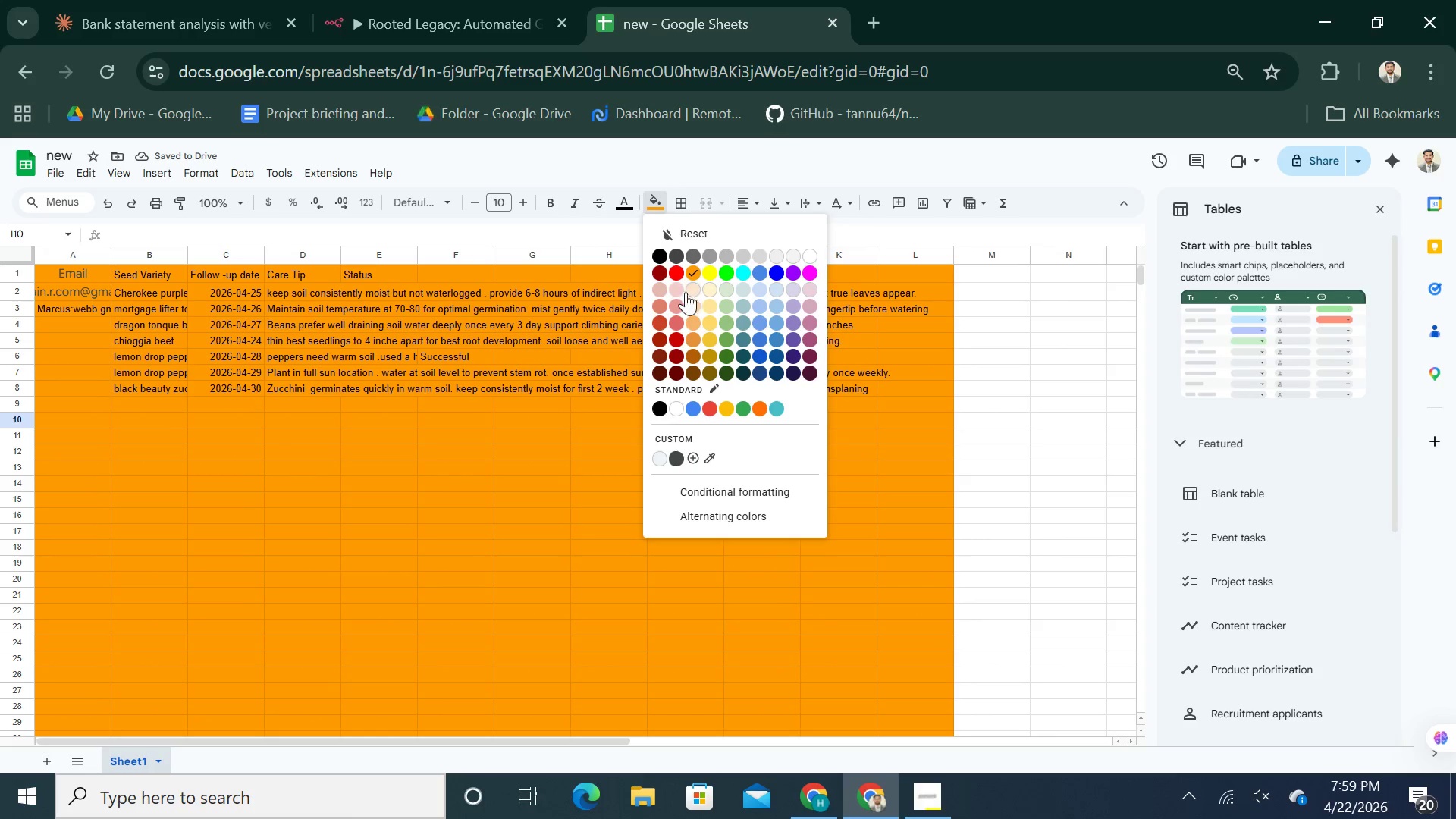 
left_click([727, 316])
 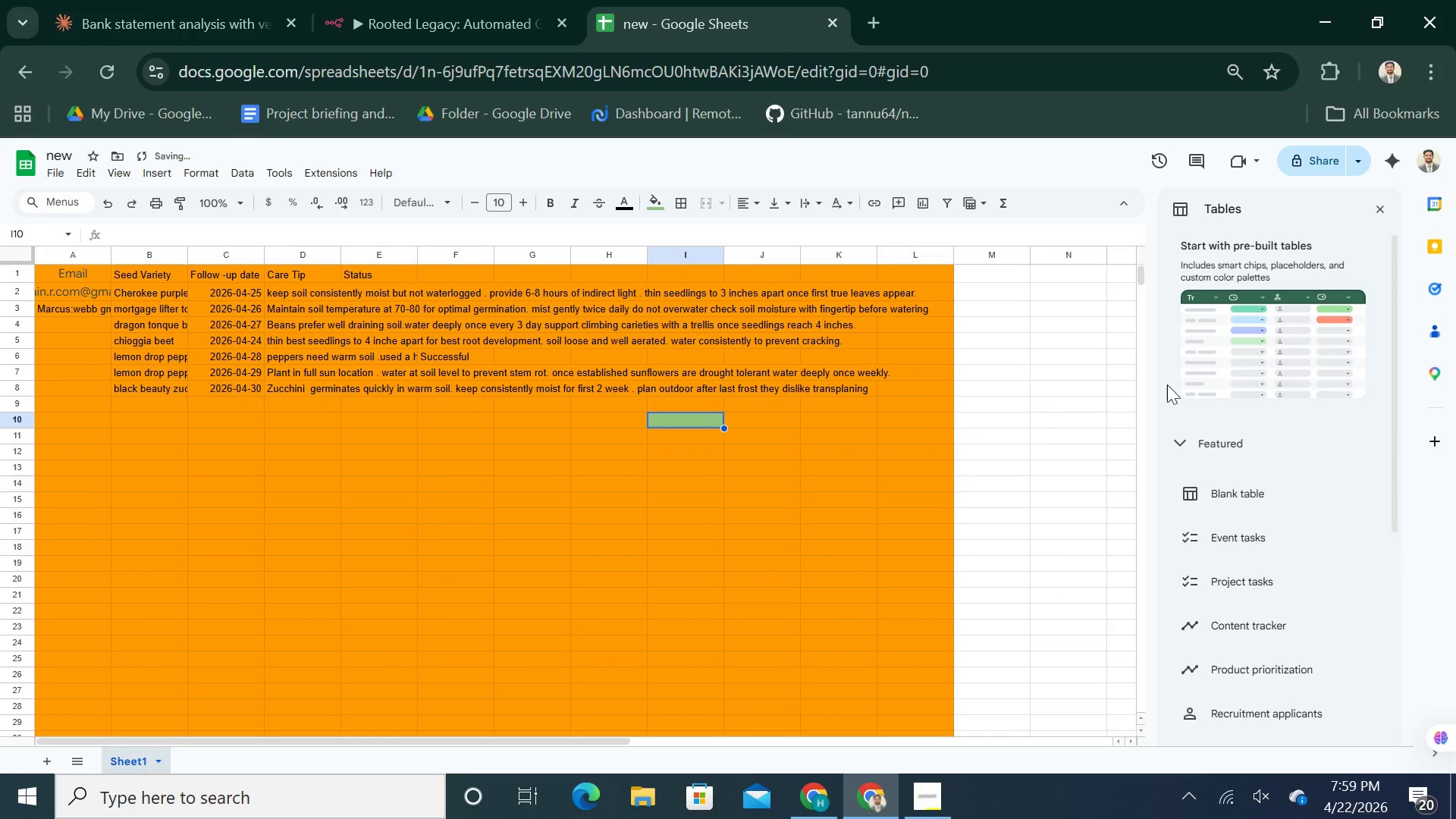 
left_click([988, 374])
 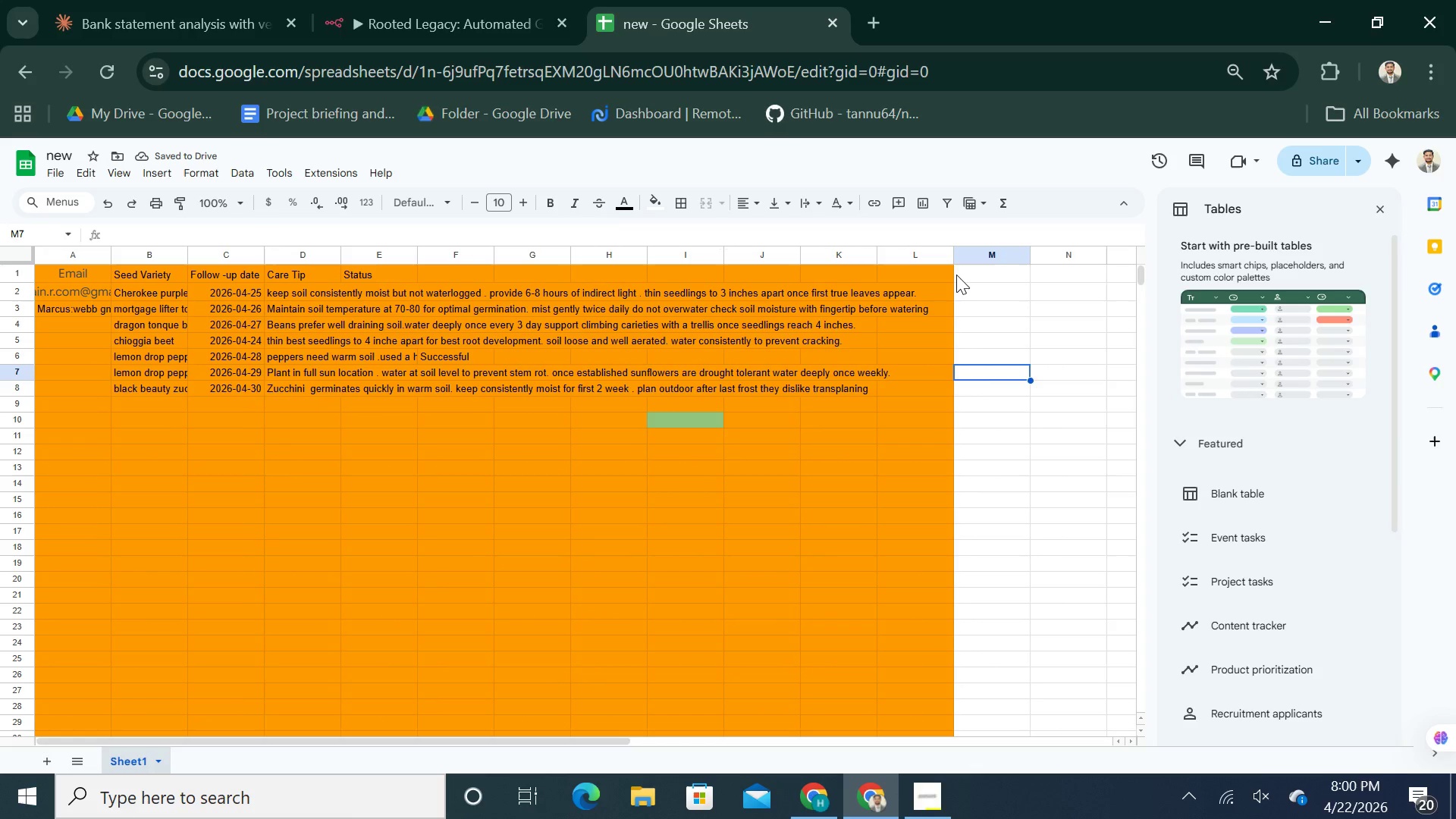 
left_click_drag(start_coordinate=[960, 274], to_coordinate=[118, 565])
 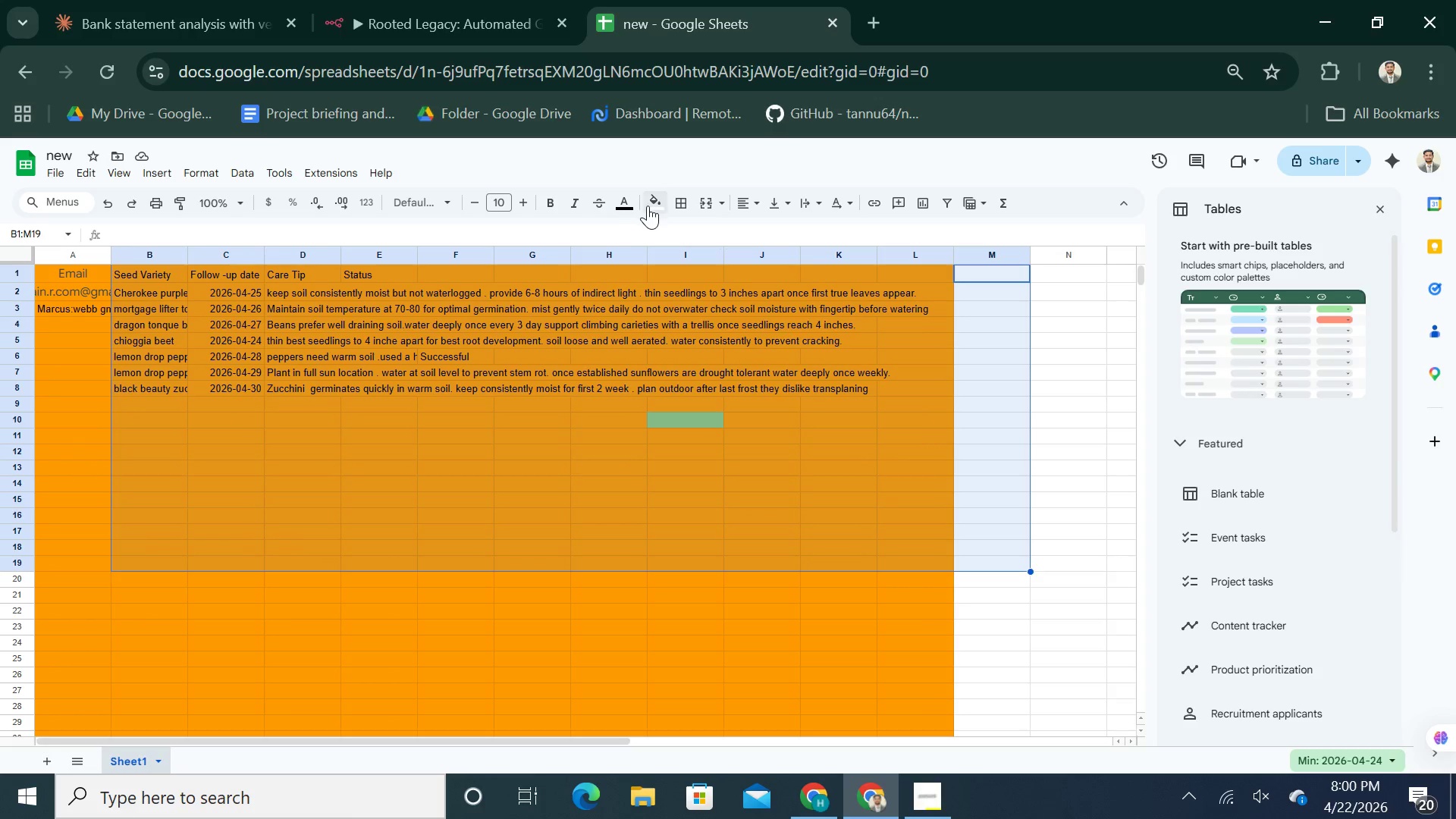 
left_click([652, 207])
 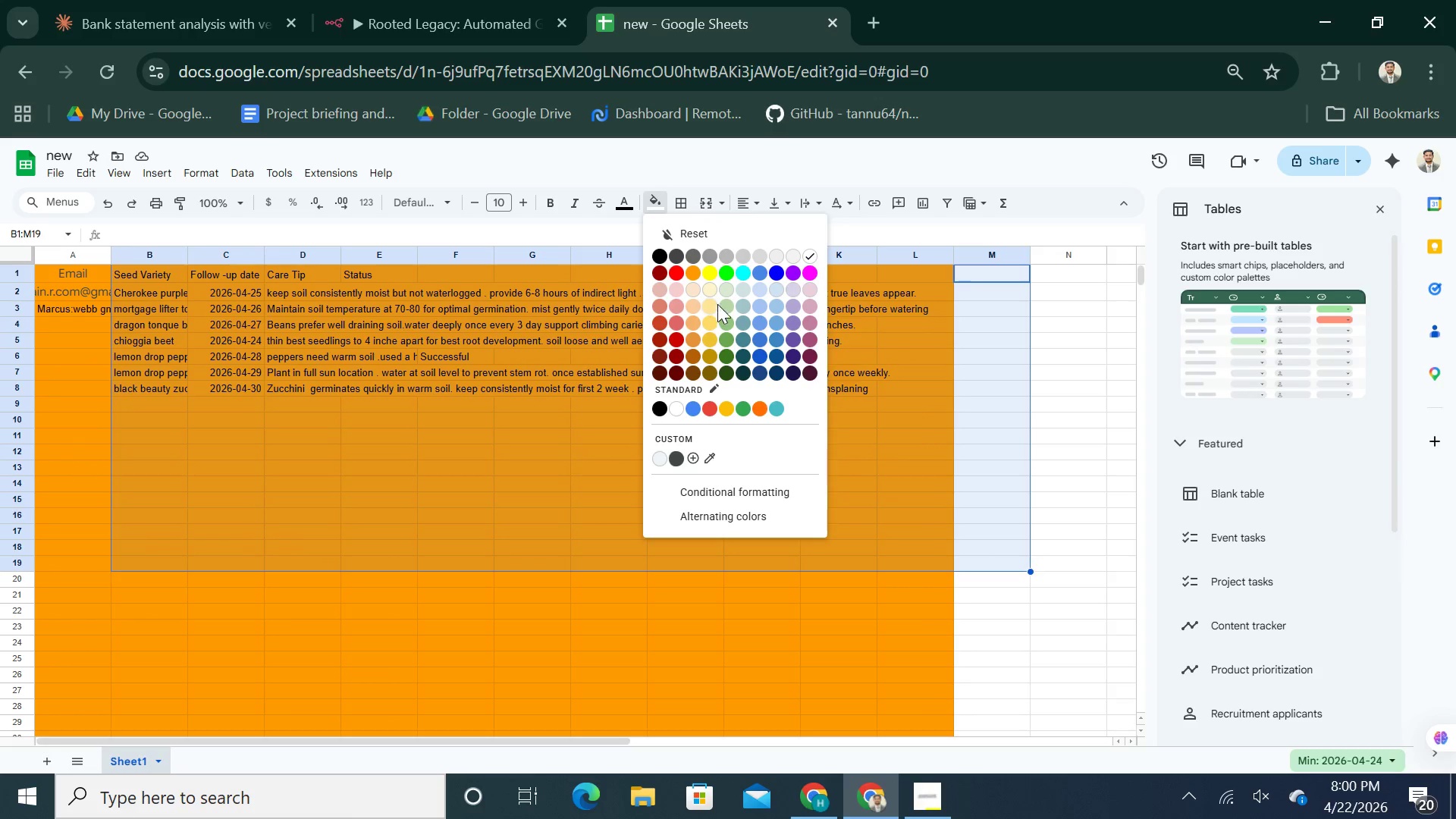 
left_click([724, 307])
 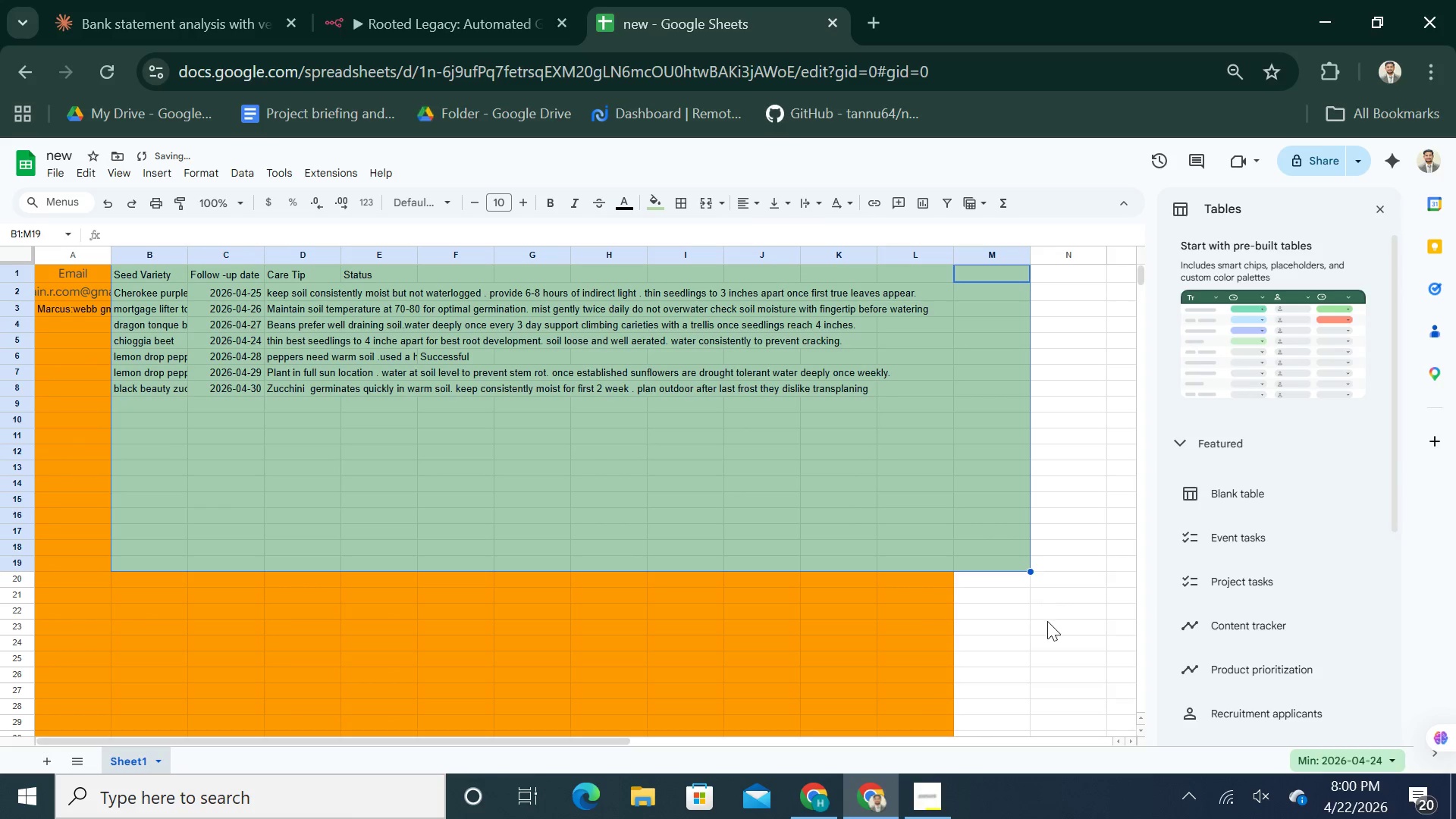 
left_click([1047, 621])
 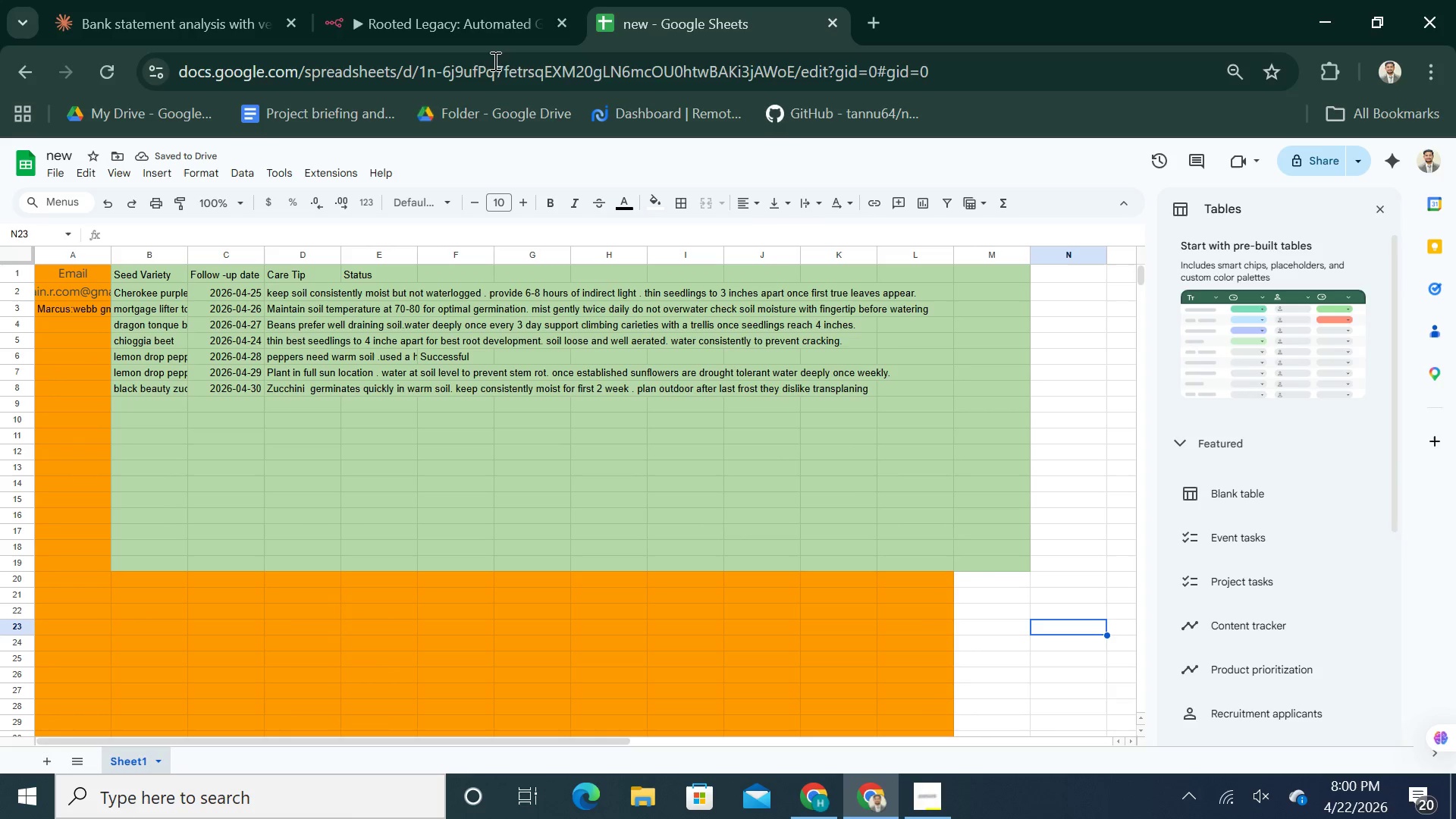 
left_click([475, 11])
 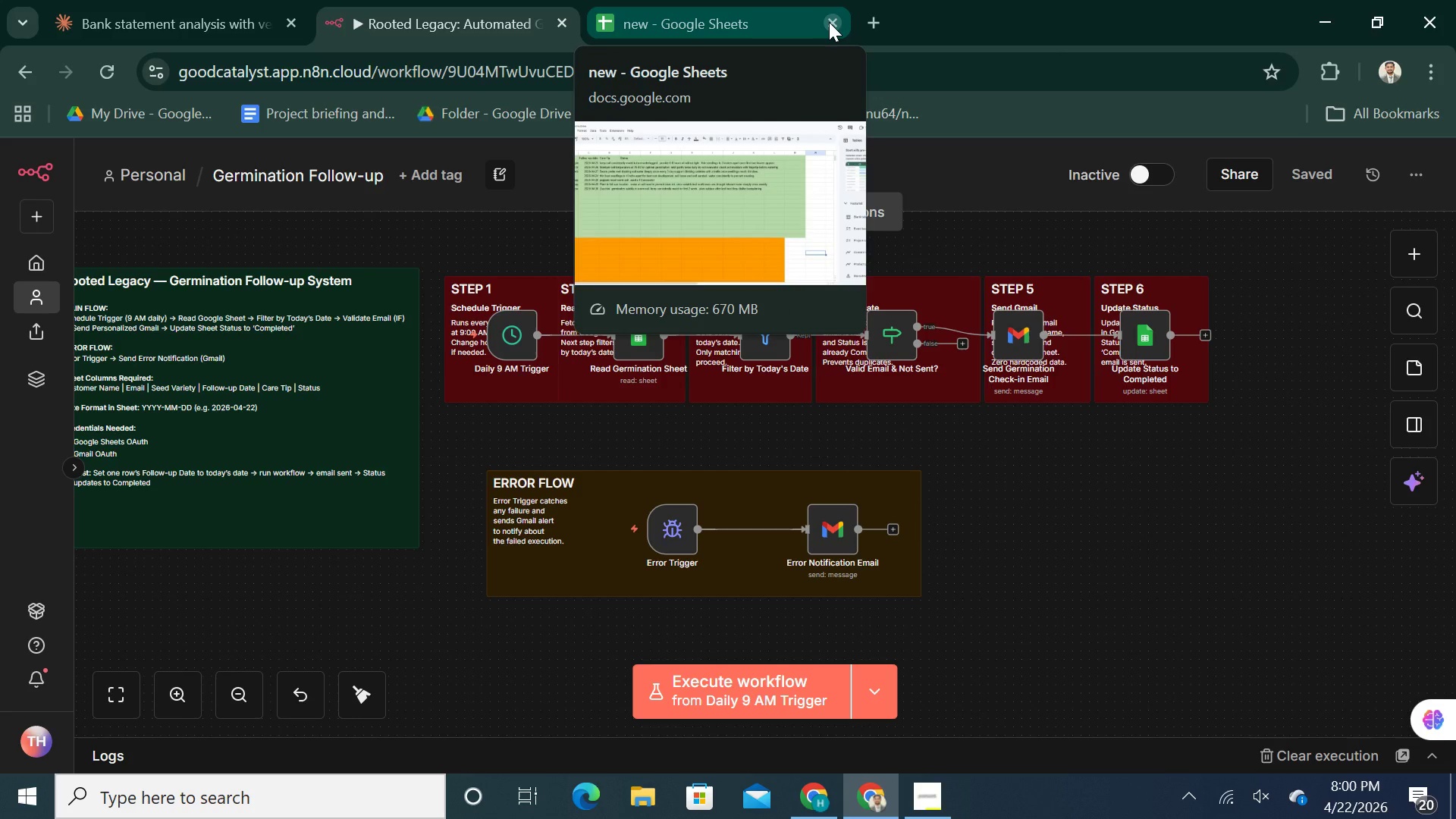 
left_click([829, 22])
 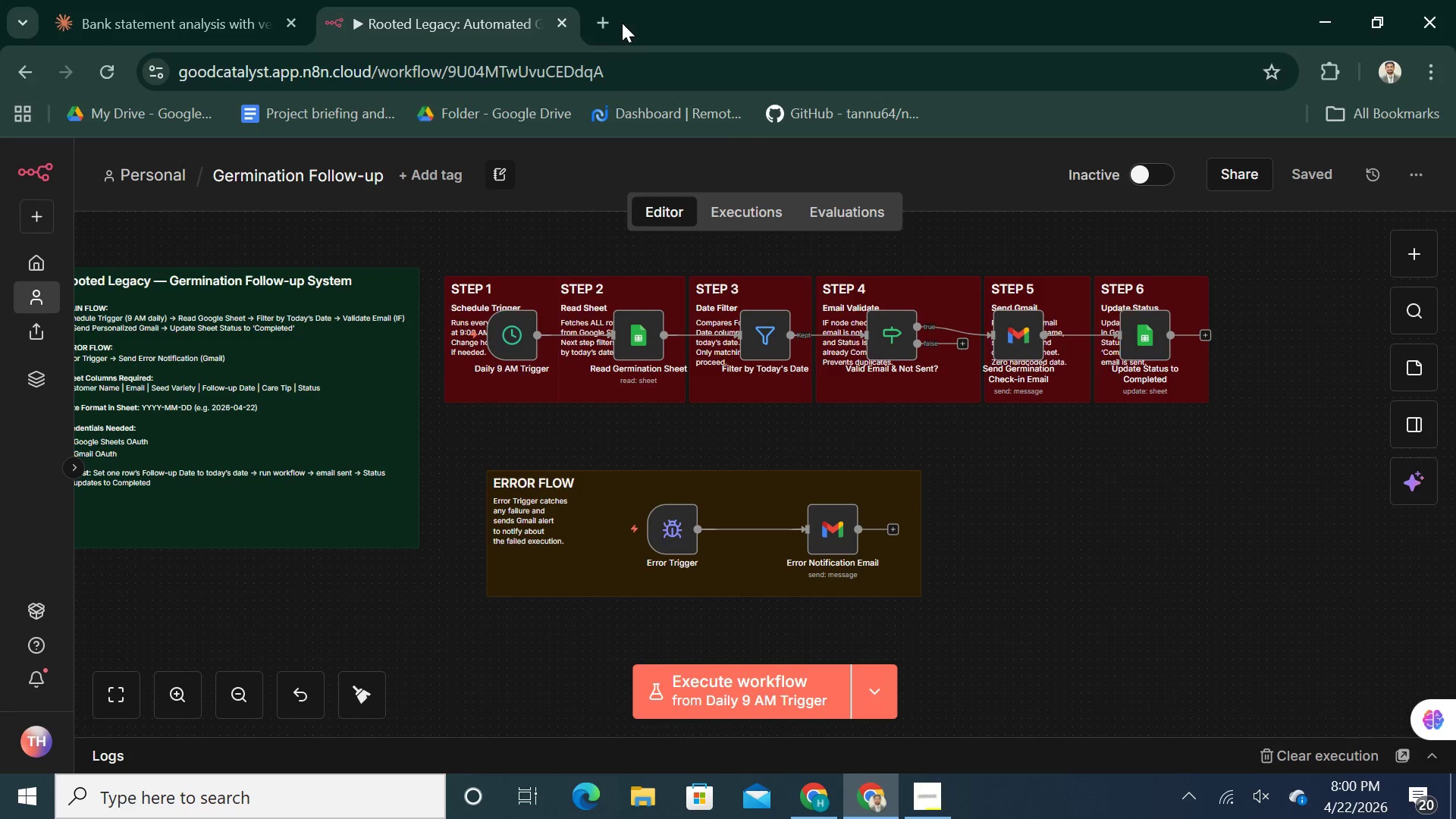 
left_click([612, 23])
 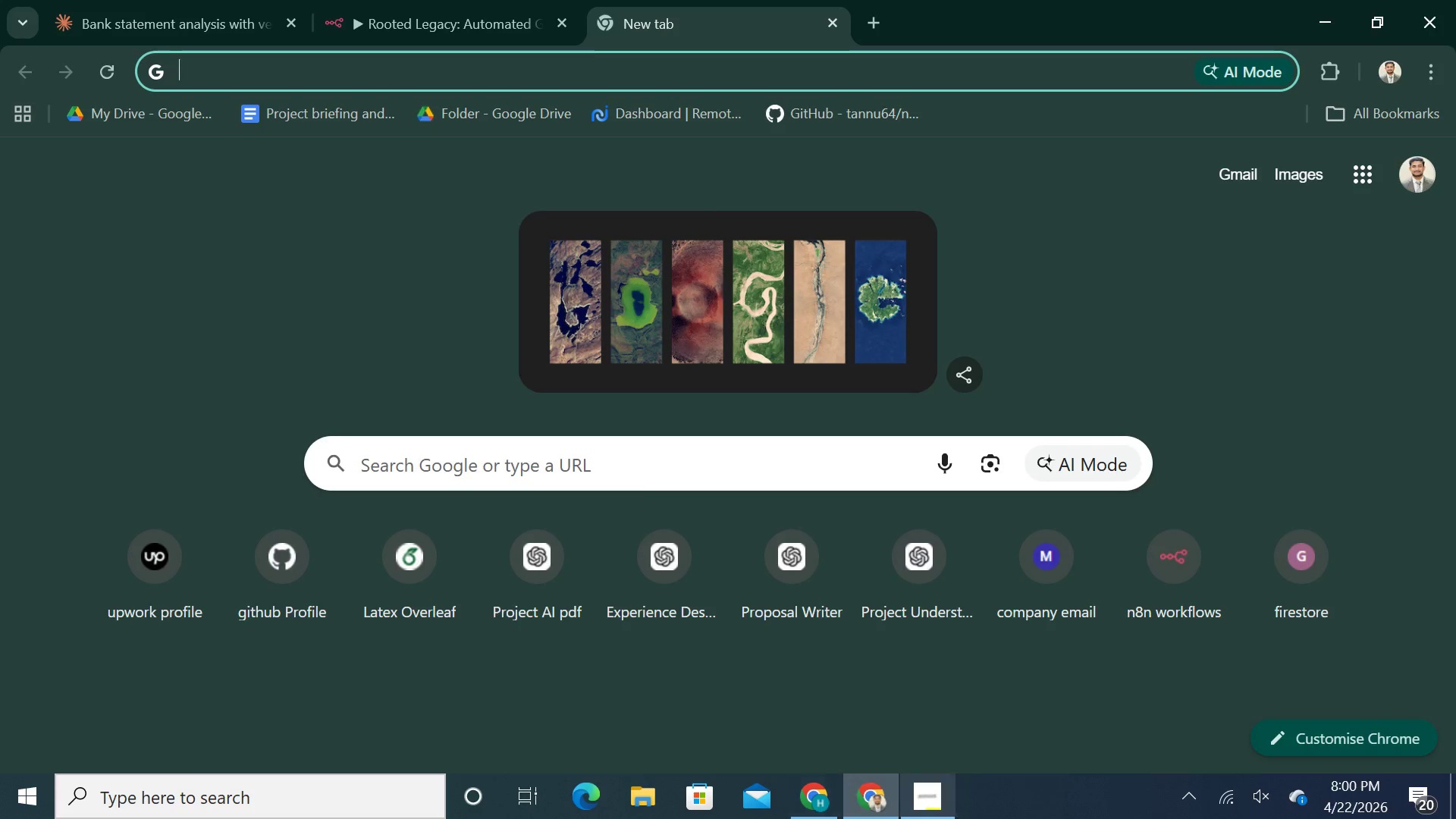 
left_click([423, 0])
 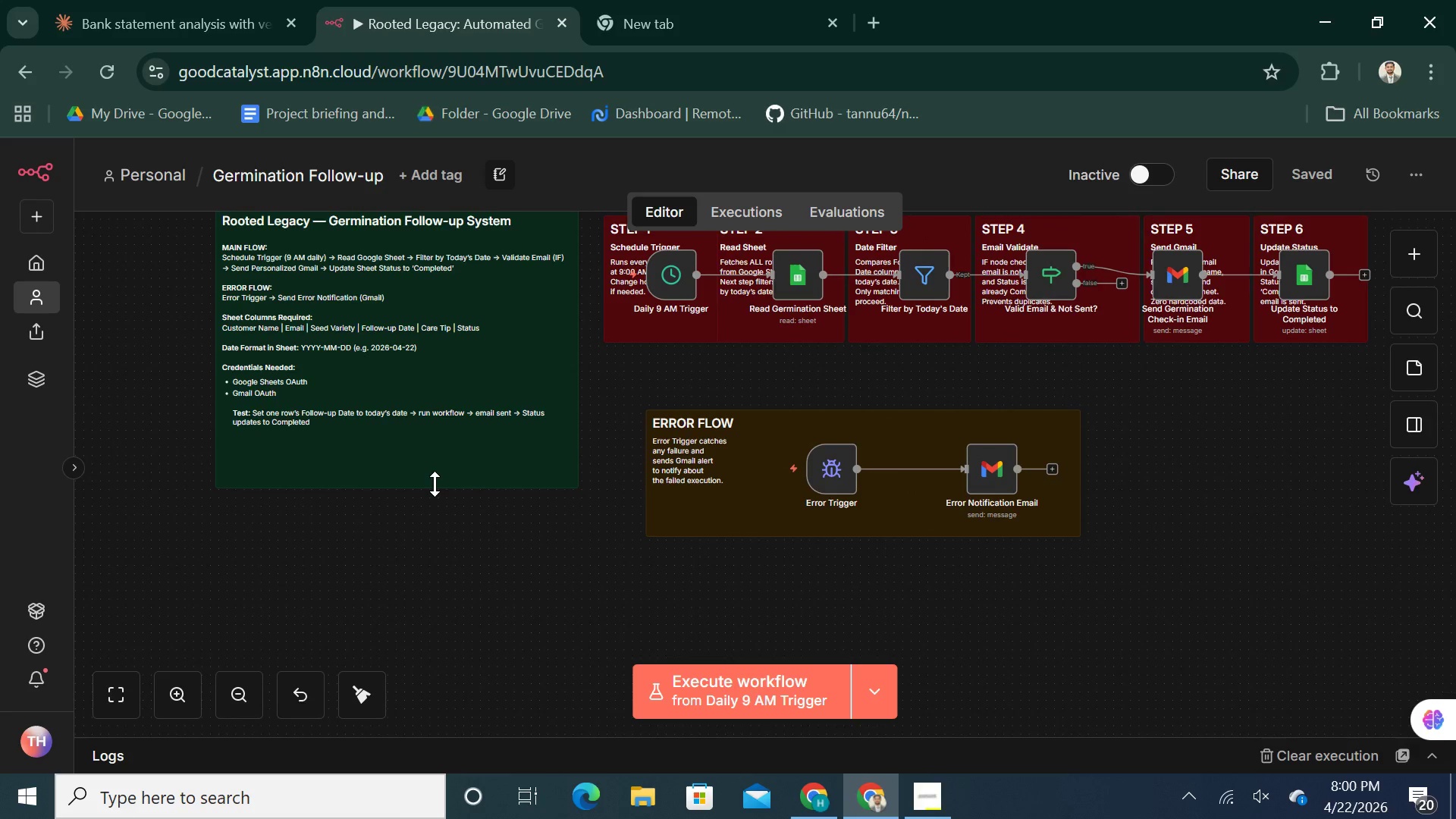 
left_click([705, 17])
 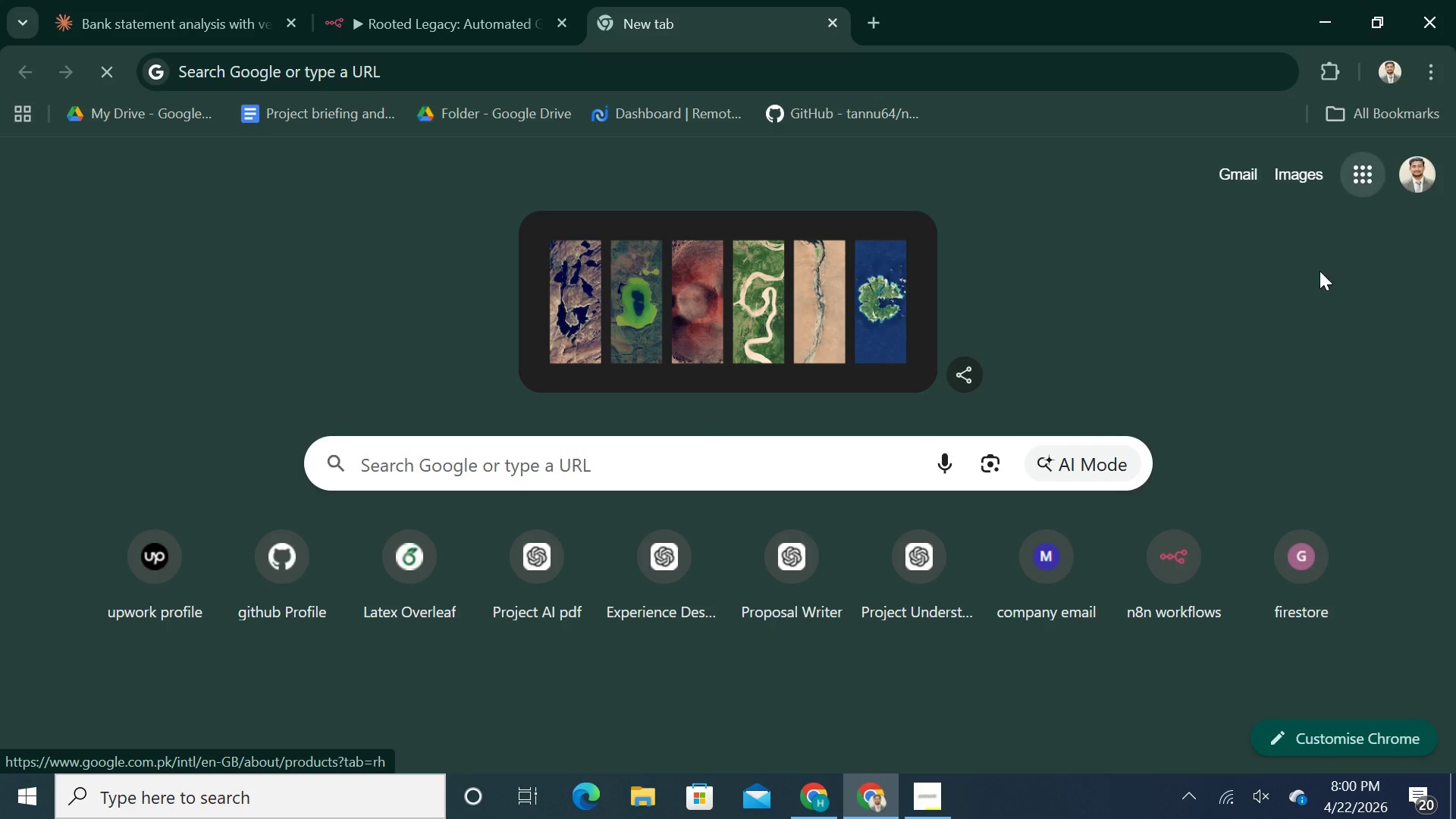 
mouse_move([1318, 541])
 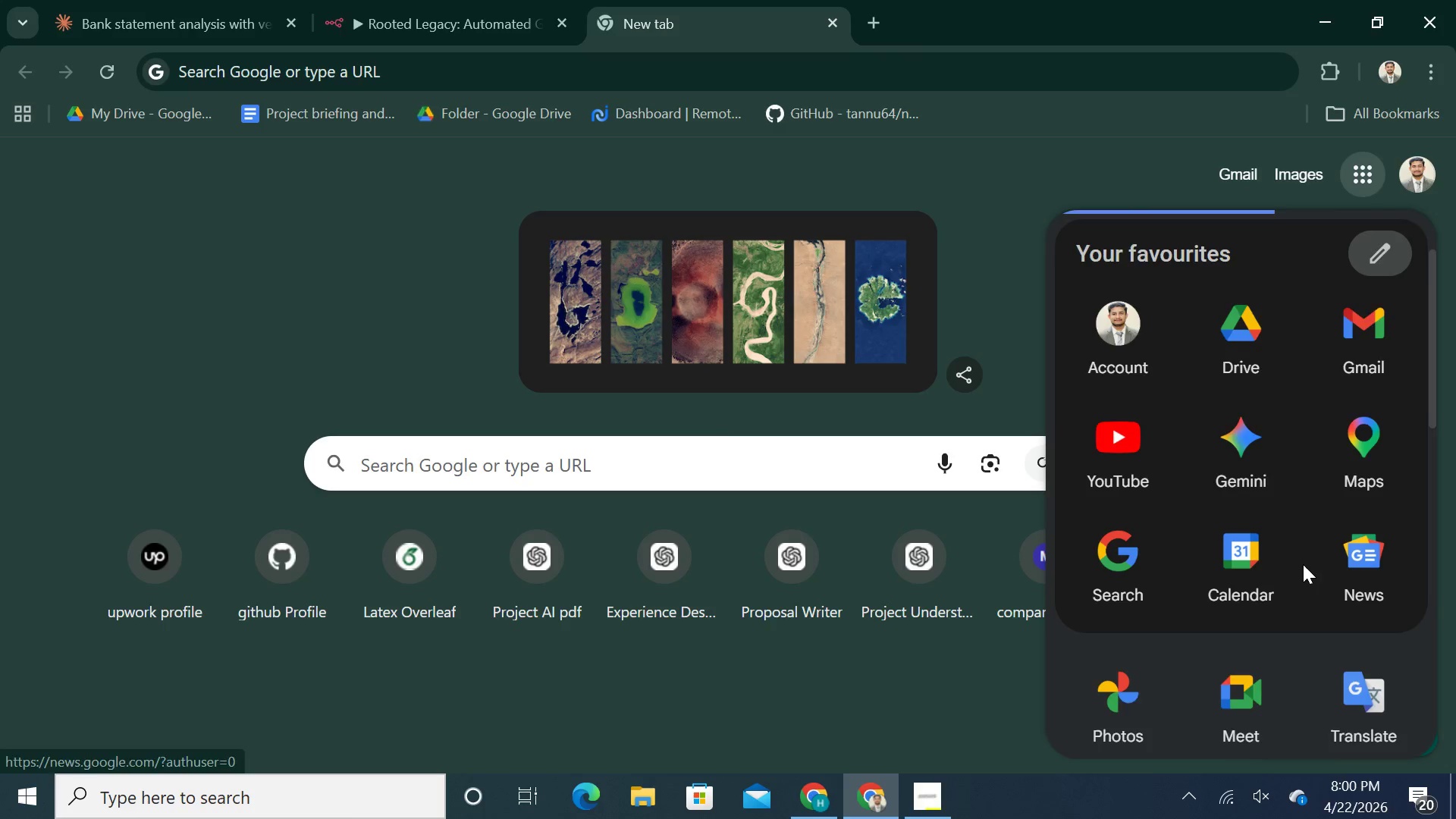 
scroll: coordinate [1303, 564], scroll_direction: down, amount: 1.0
 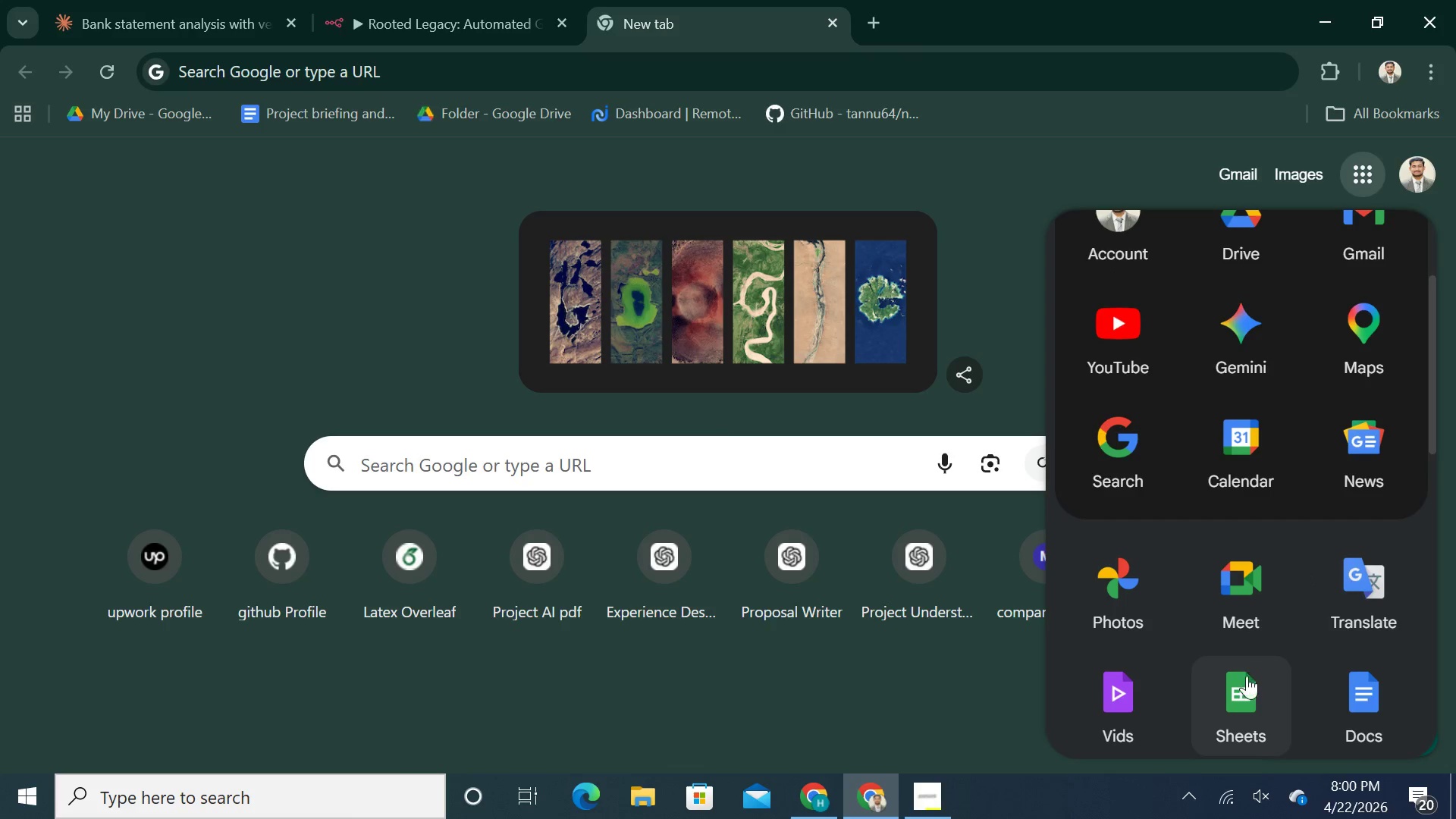 
left_click([1245, 679])
 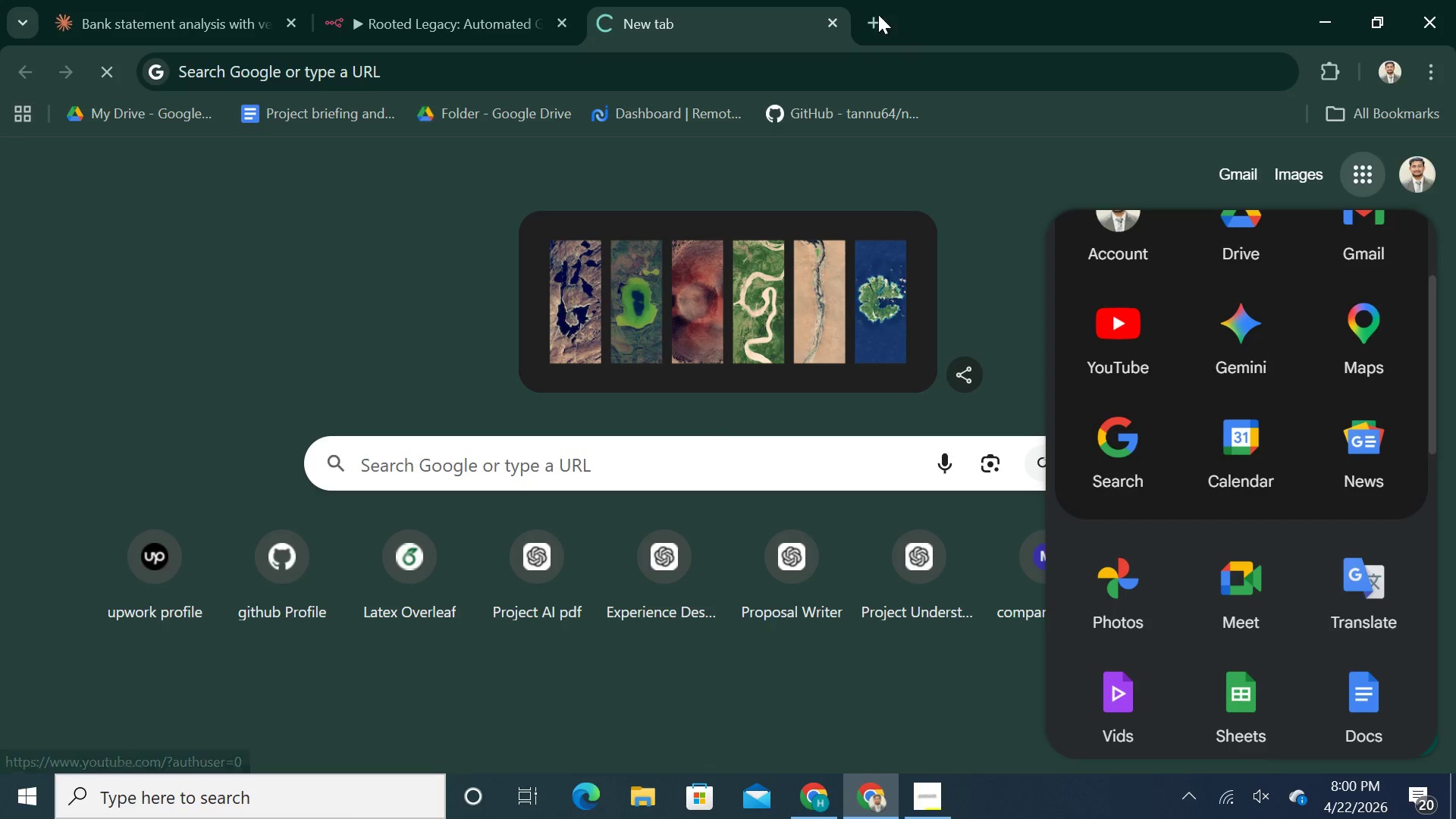 
left_click([877, 17])
 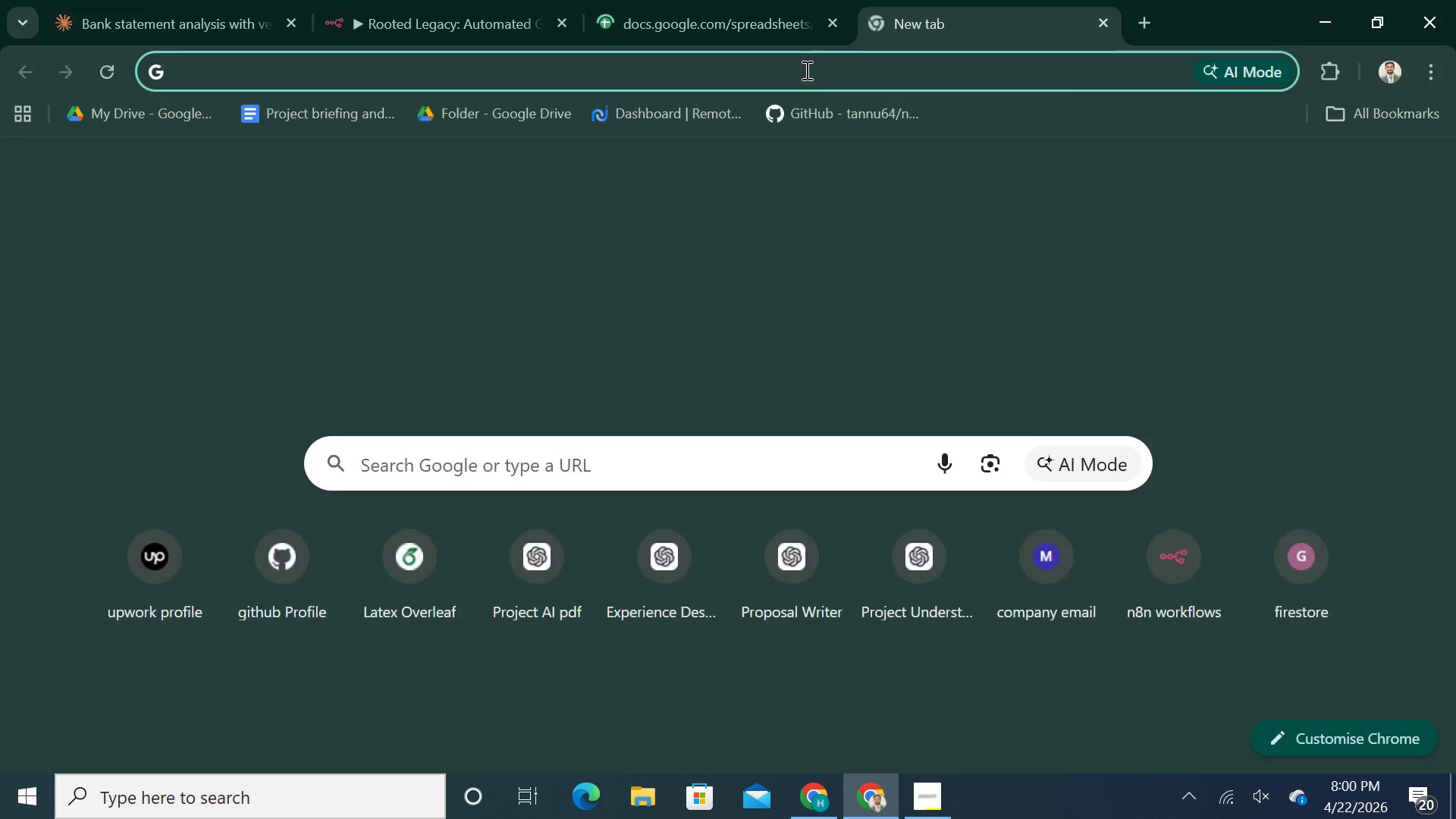 
left_click([807, 68])
 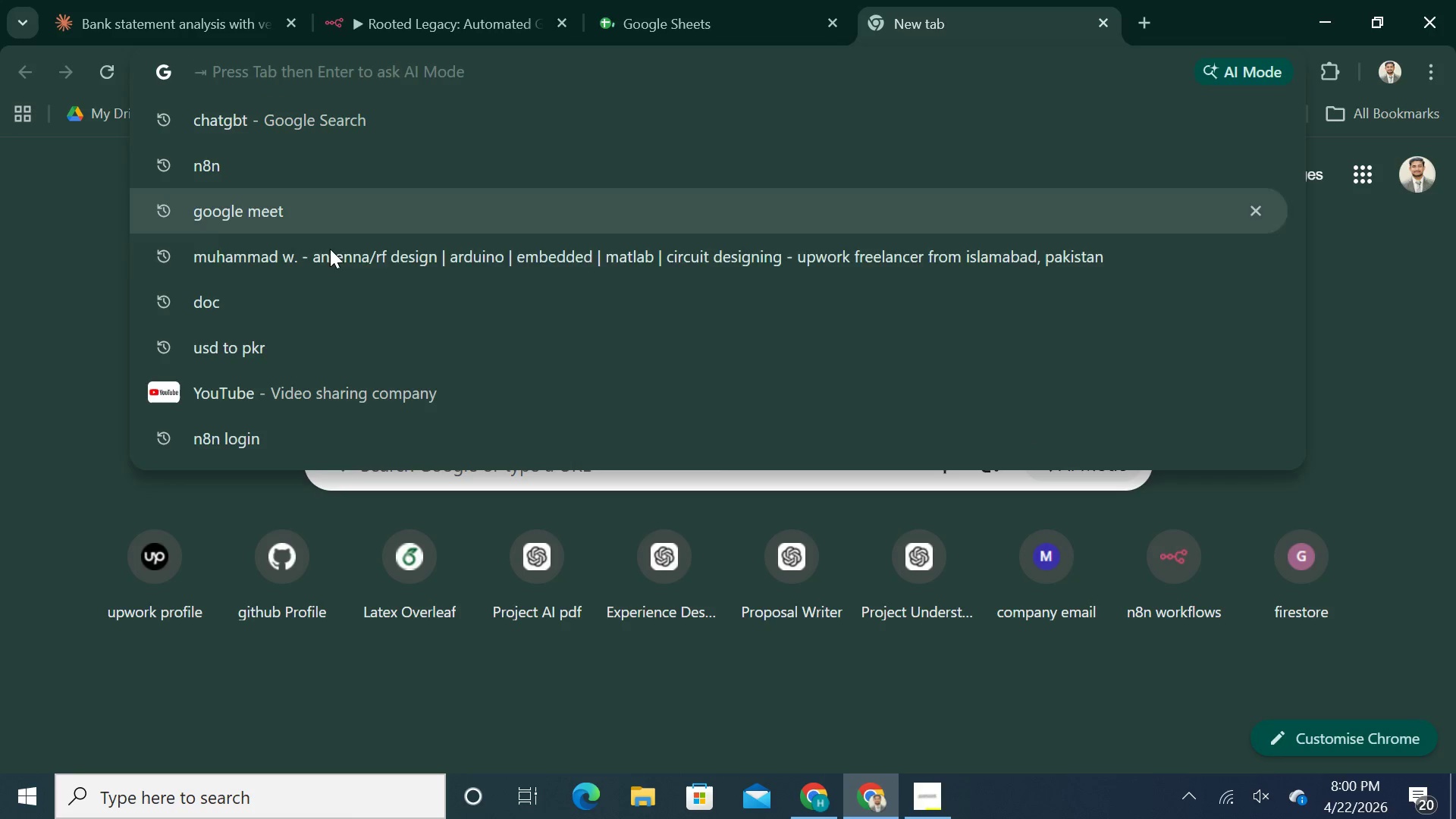 
left_click([297, 297])
 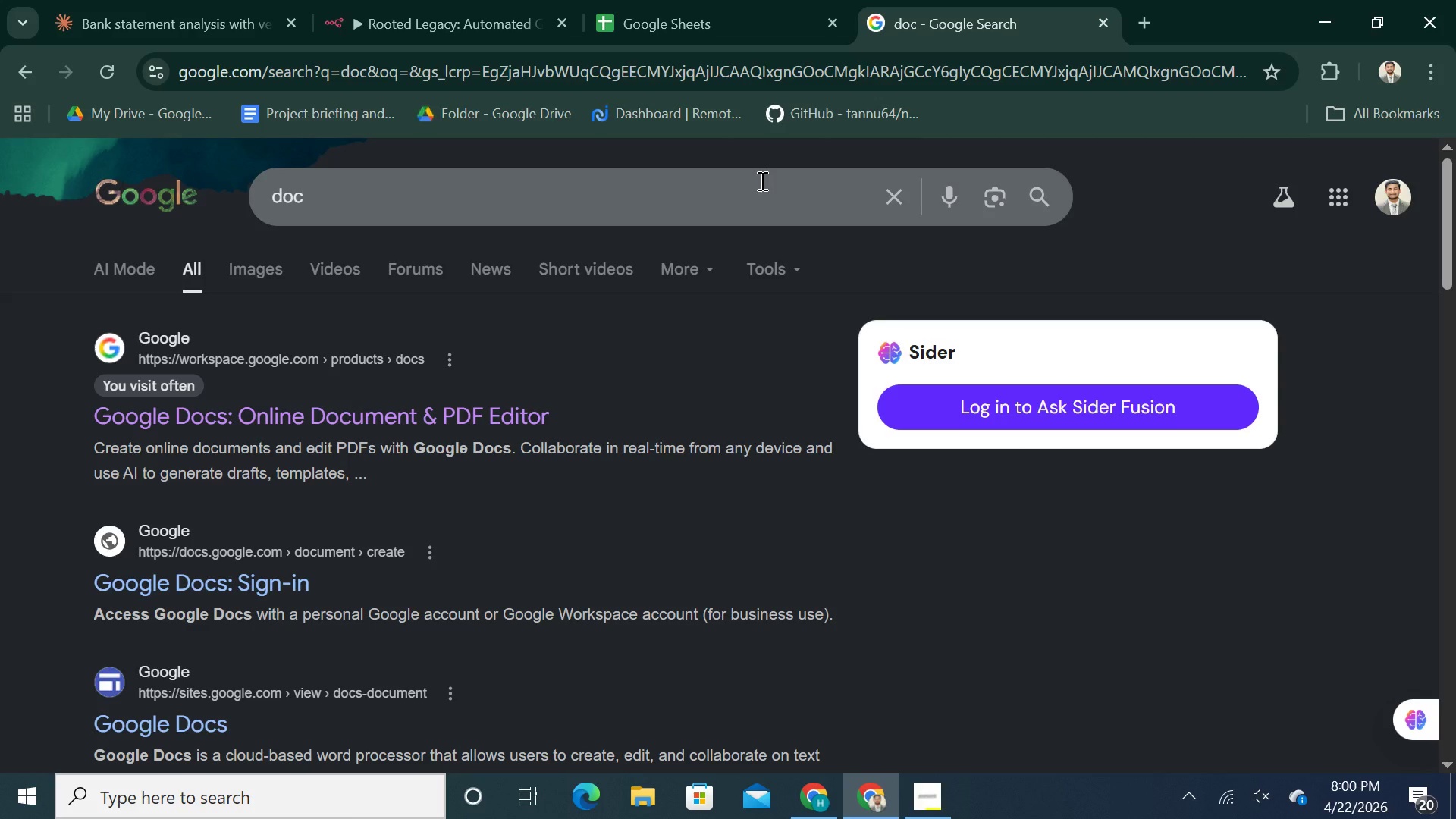 
wait(26.36)
 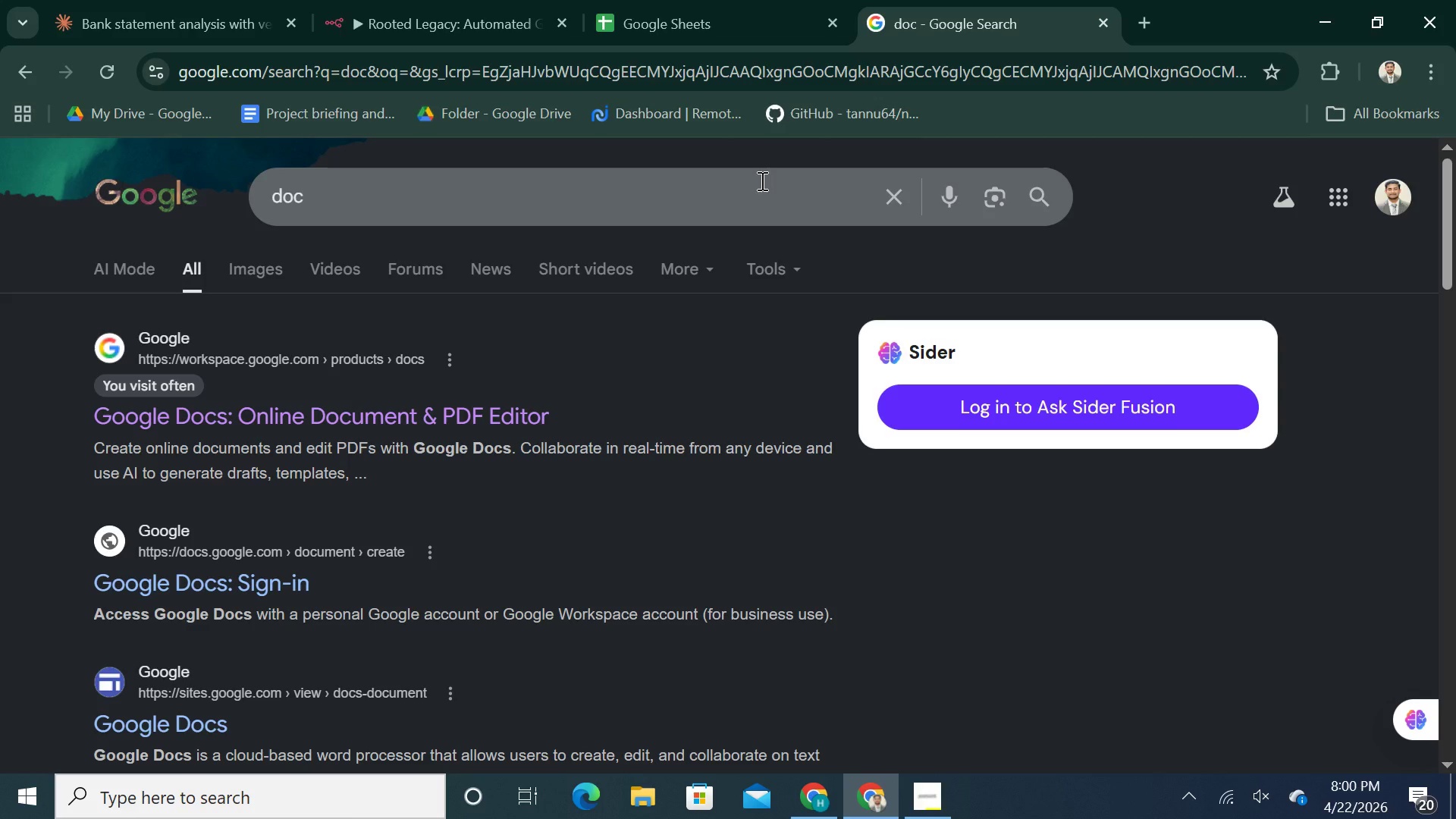 
left_click([108, 425])
 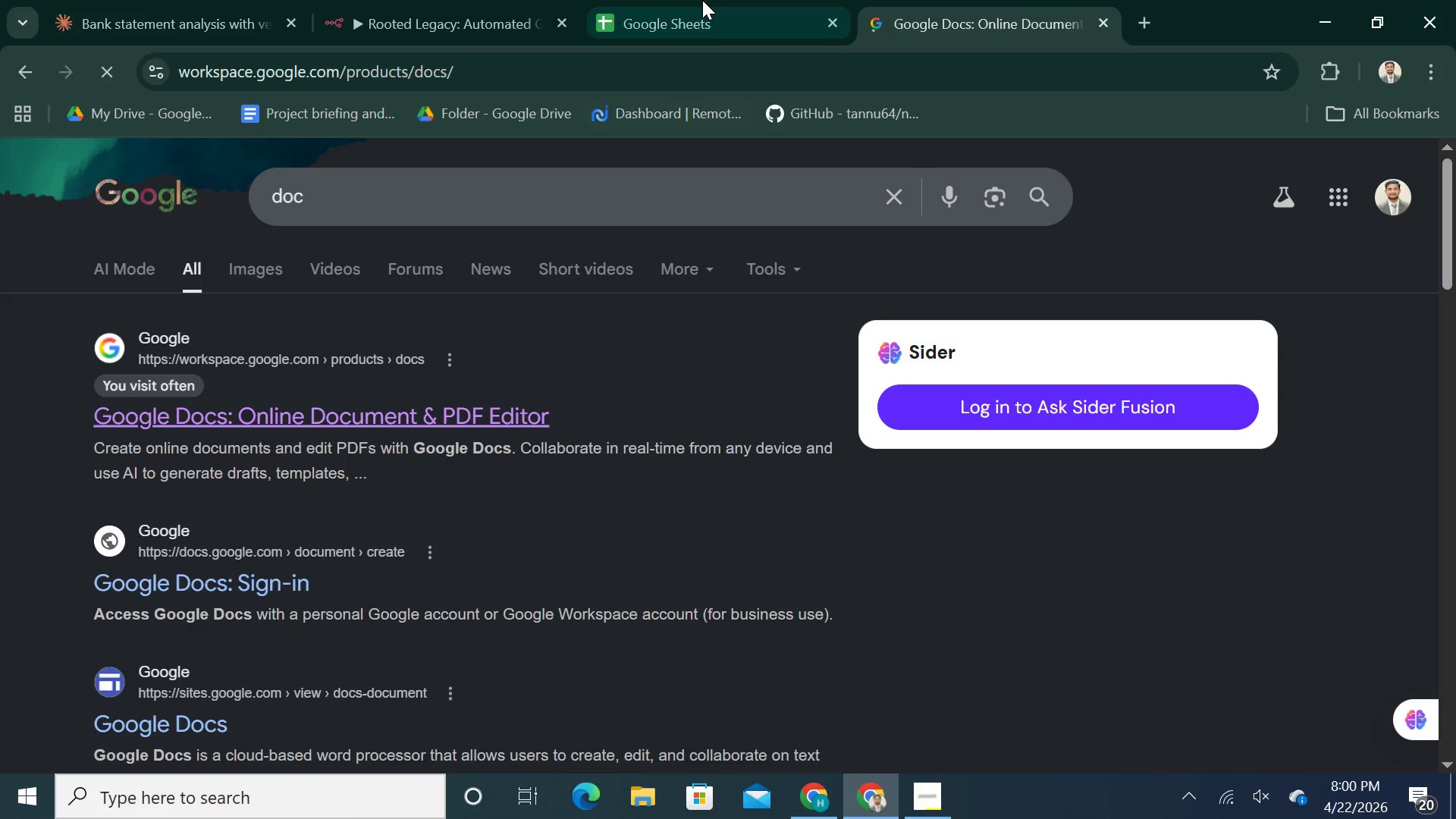 
left_click([714, 0])
 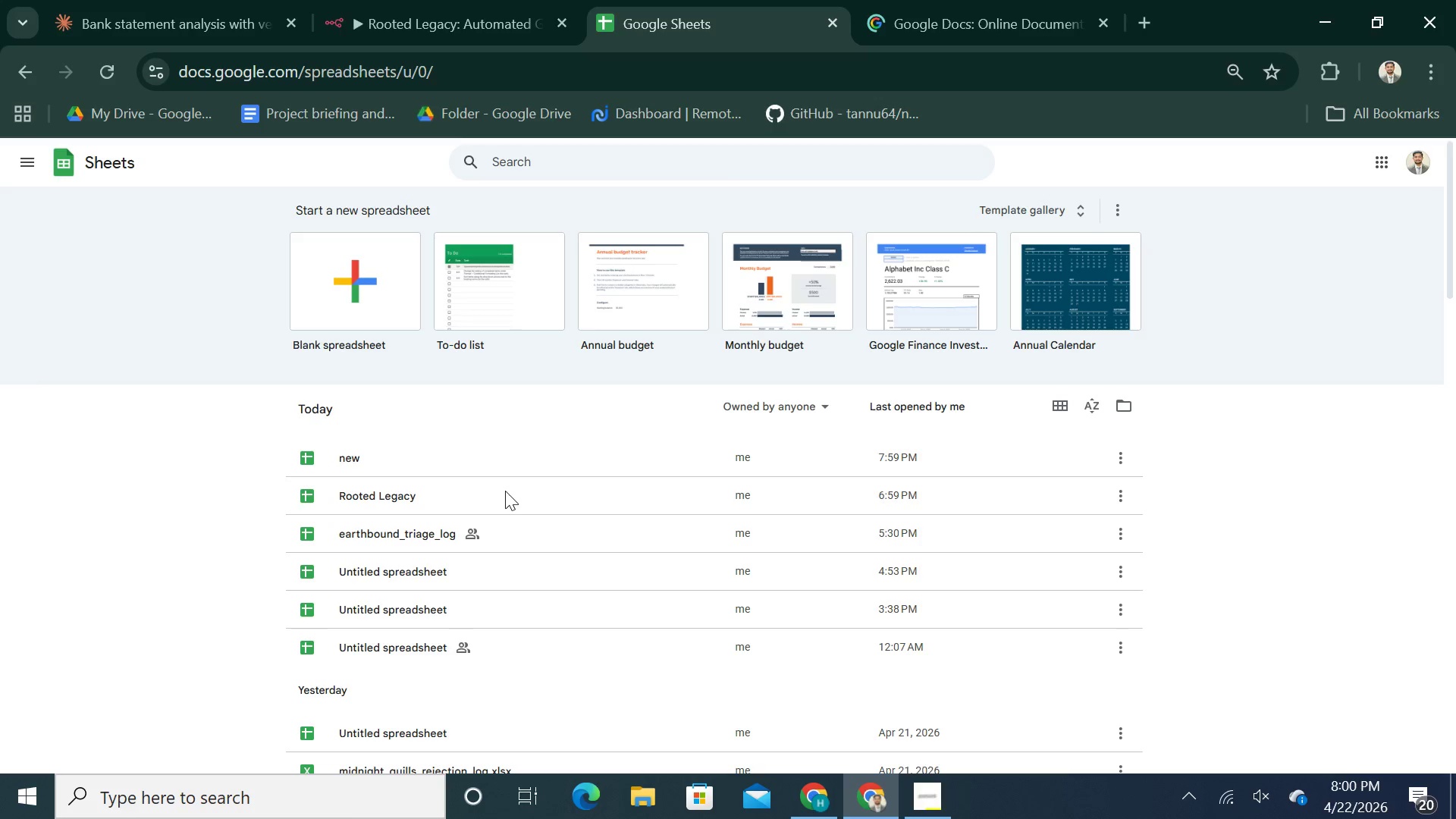 
left_click([505, 491])
 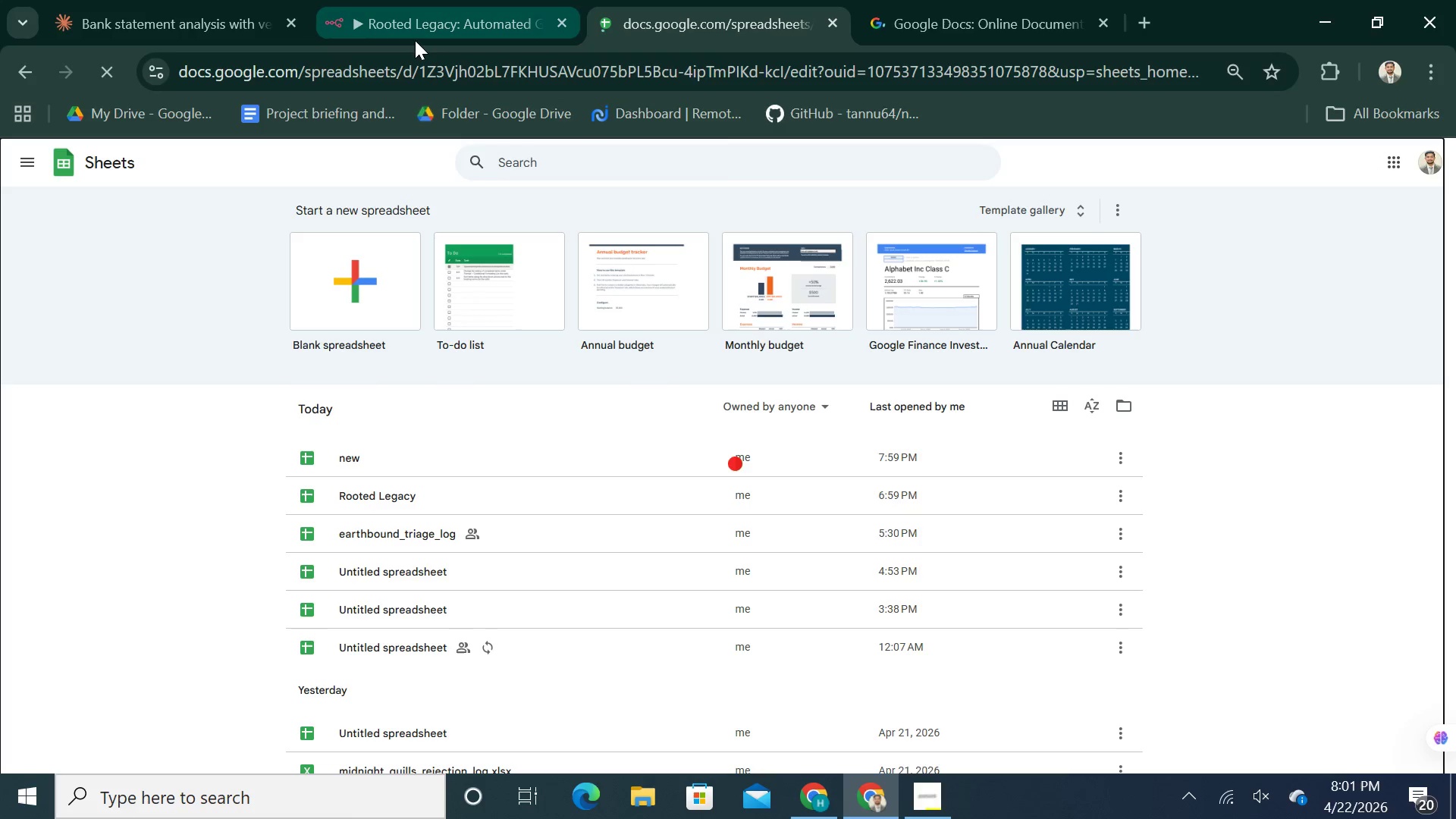 
mouse_move([462, 42])
 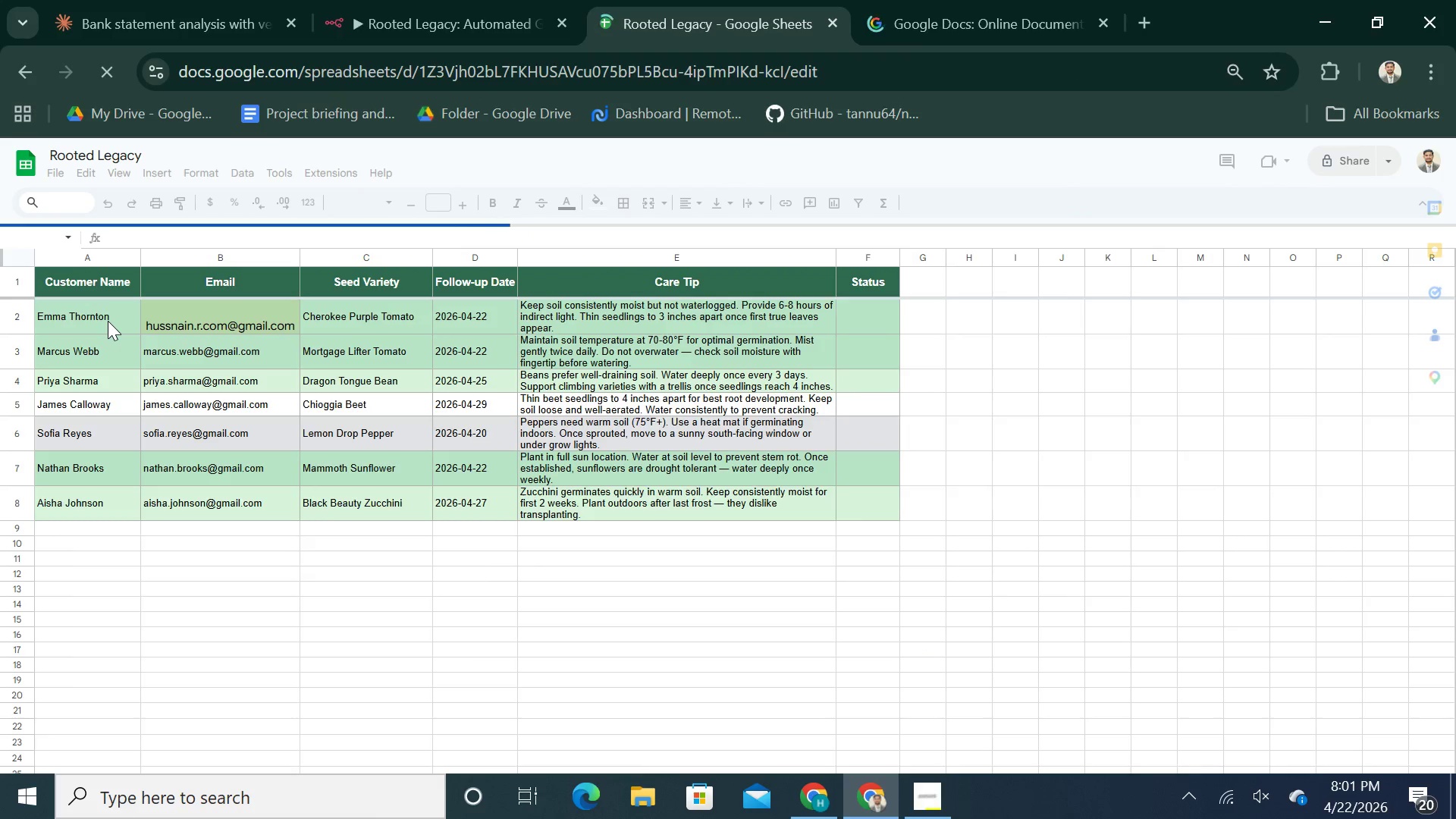 
left_click([109, 320])
 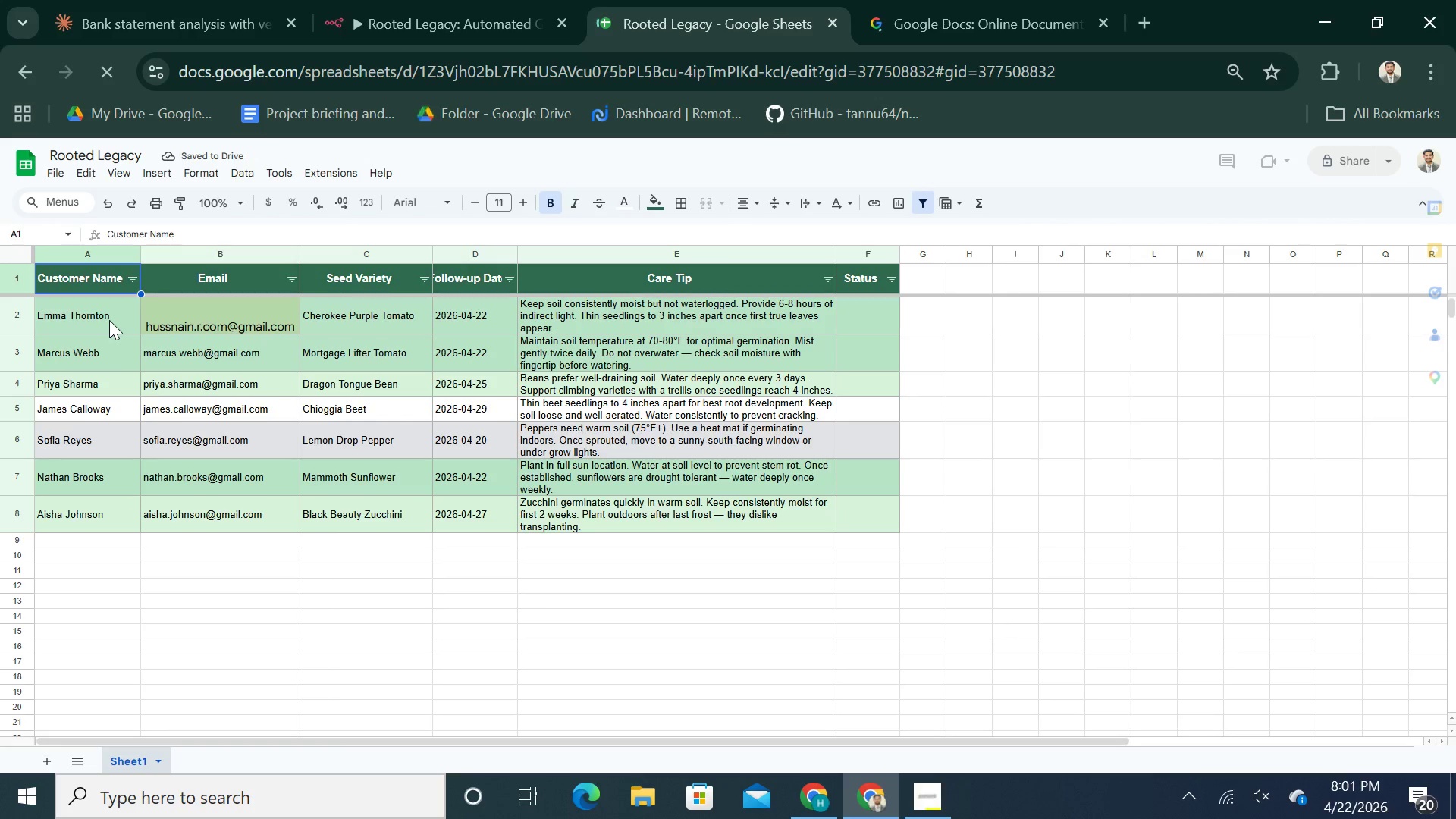 
left_click([109, 320])
 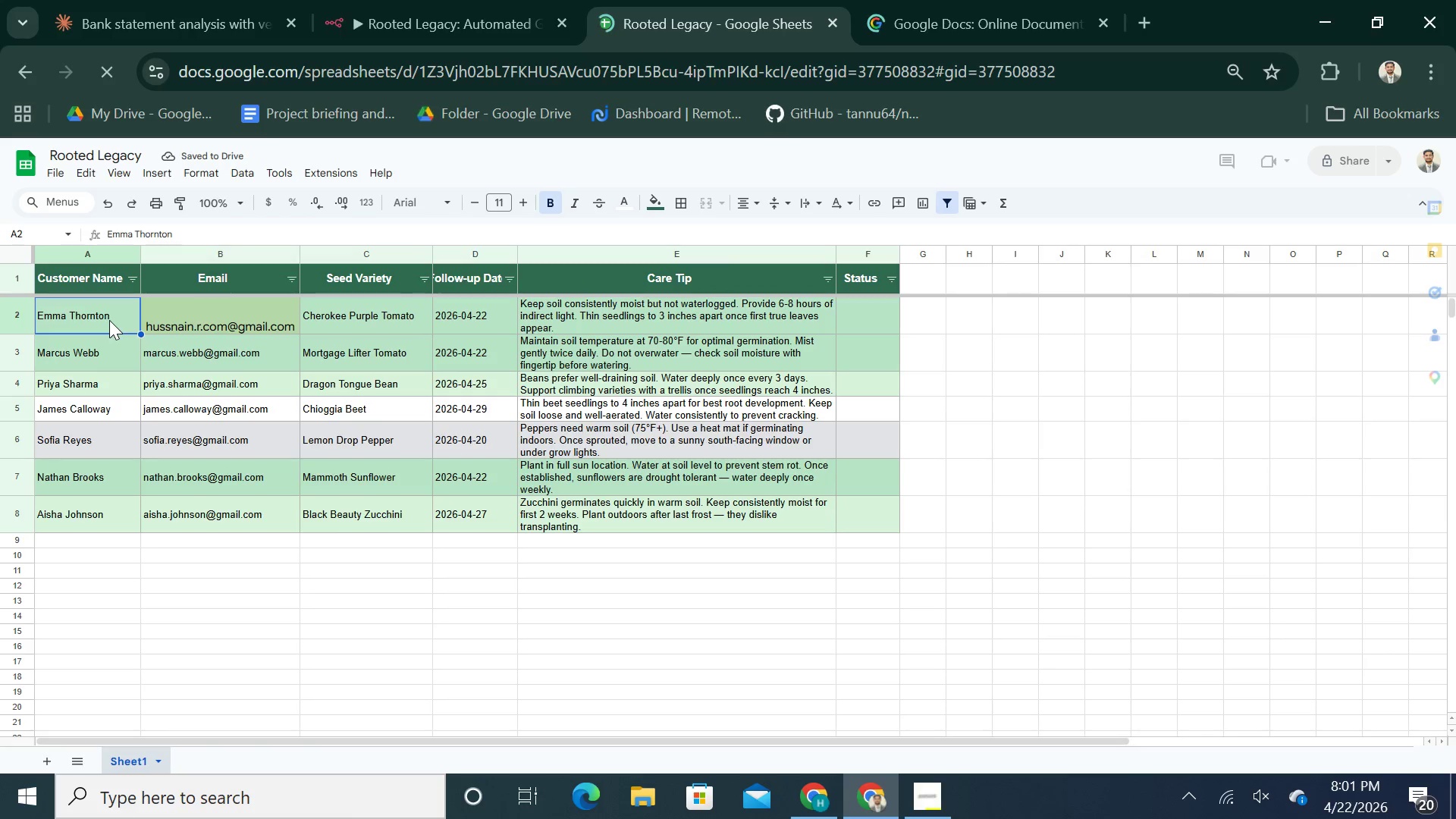 
key(Backspace)
type(Hussnain Raza)
 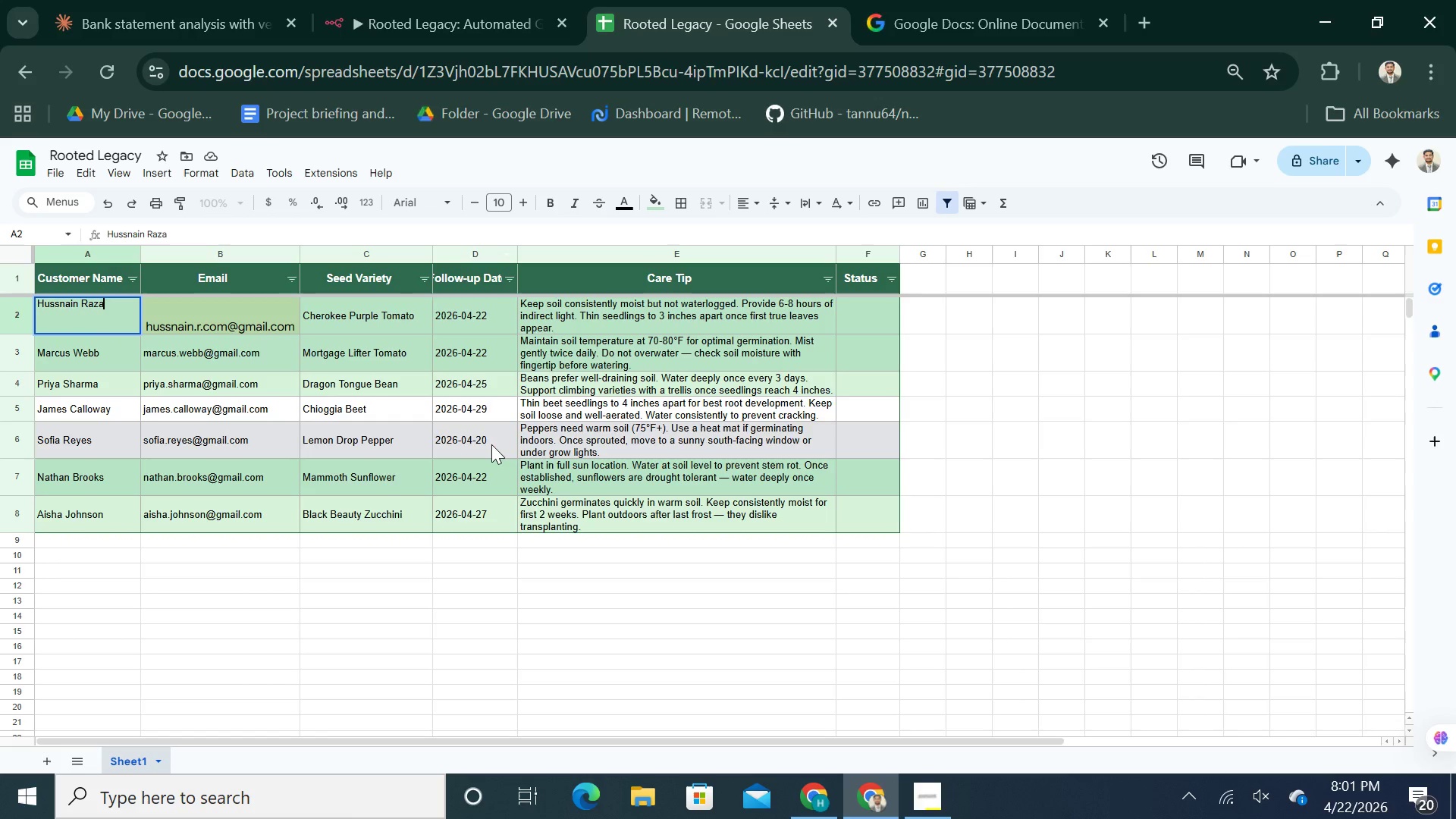 
wait(9.53)
 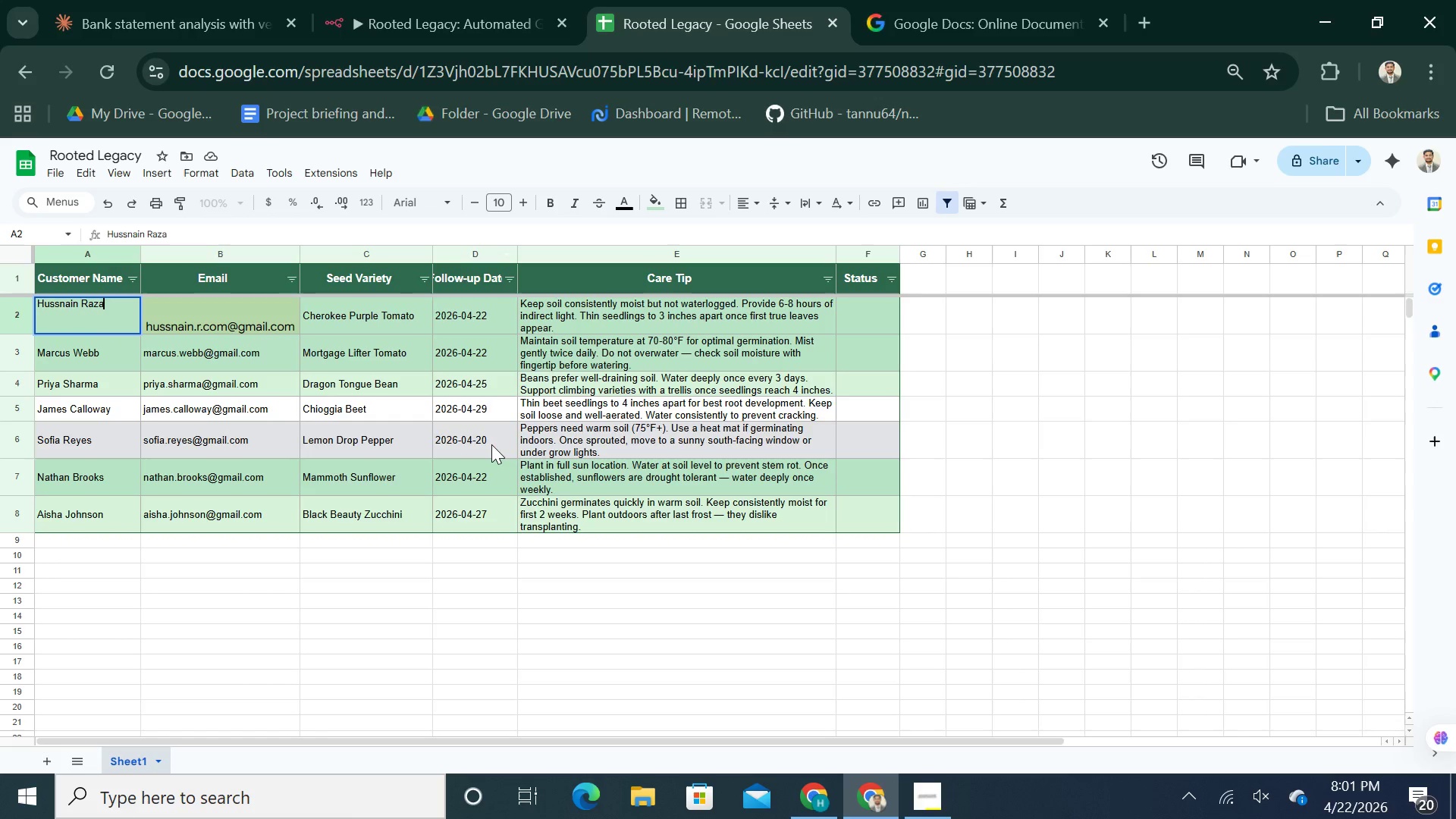 
left_click([494, 474])
 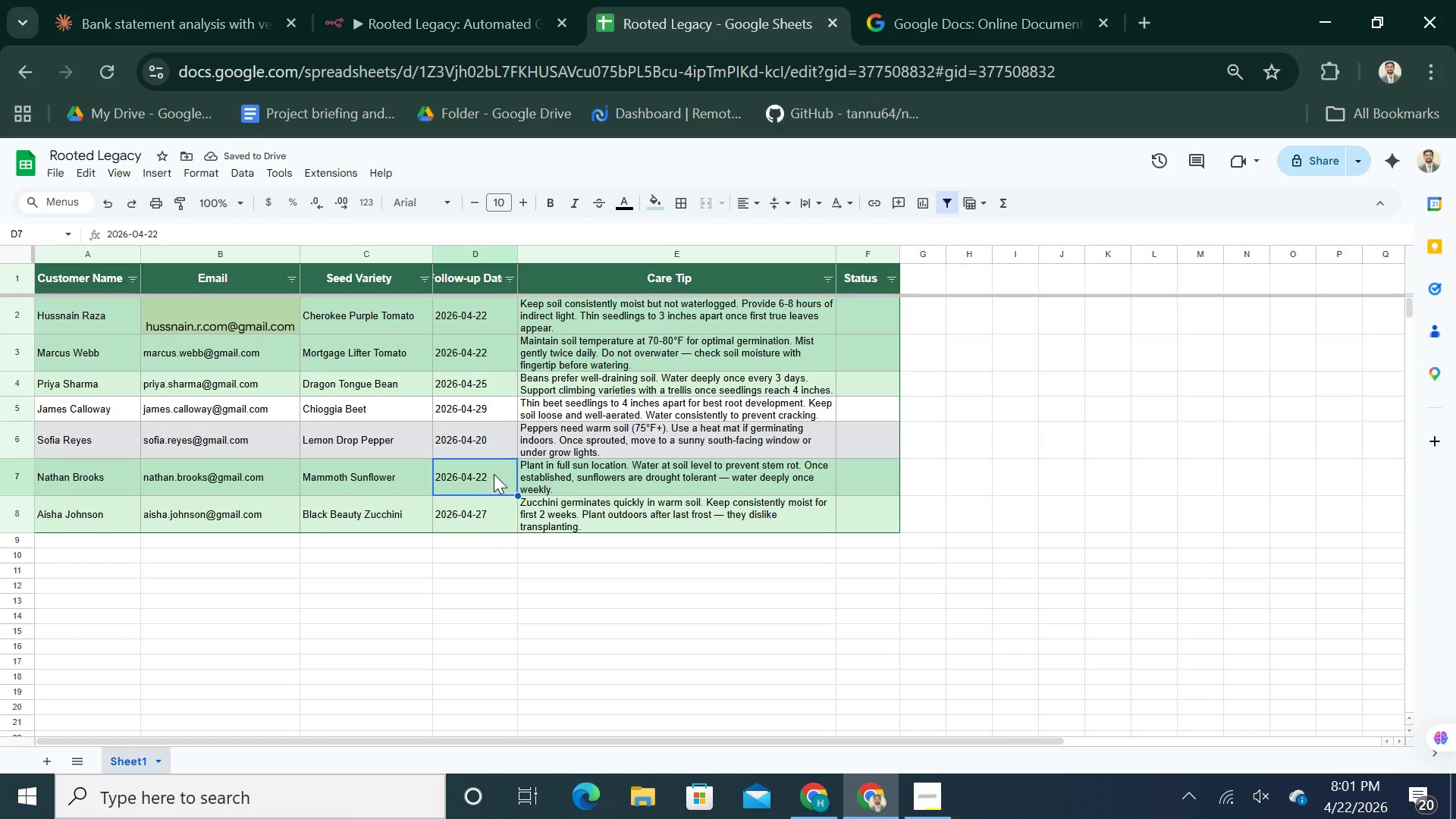 
wait(9.45)
 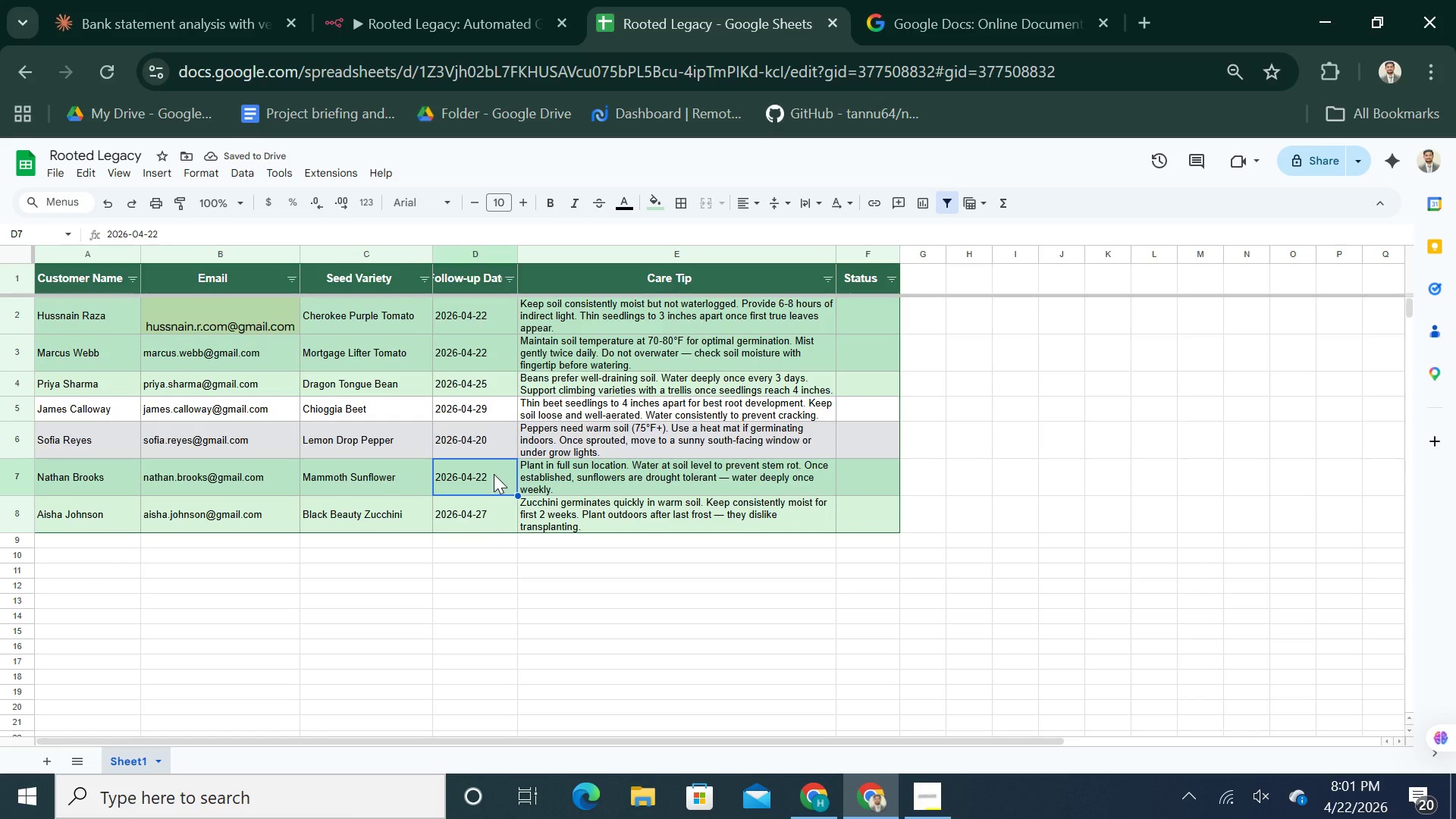 
key(Control+C)
 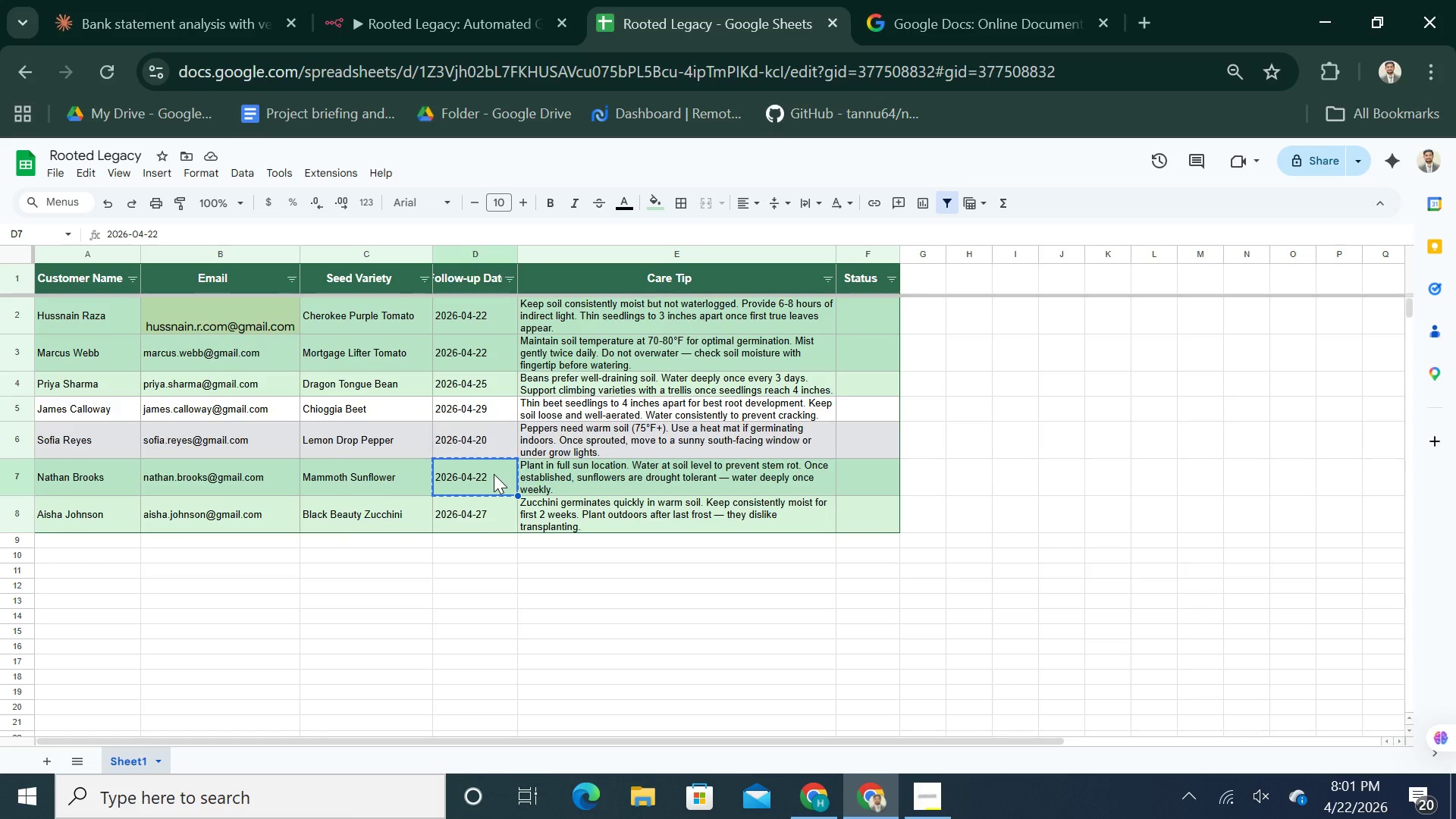 
key(Backspace)
 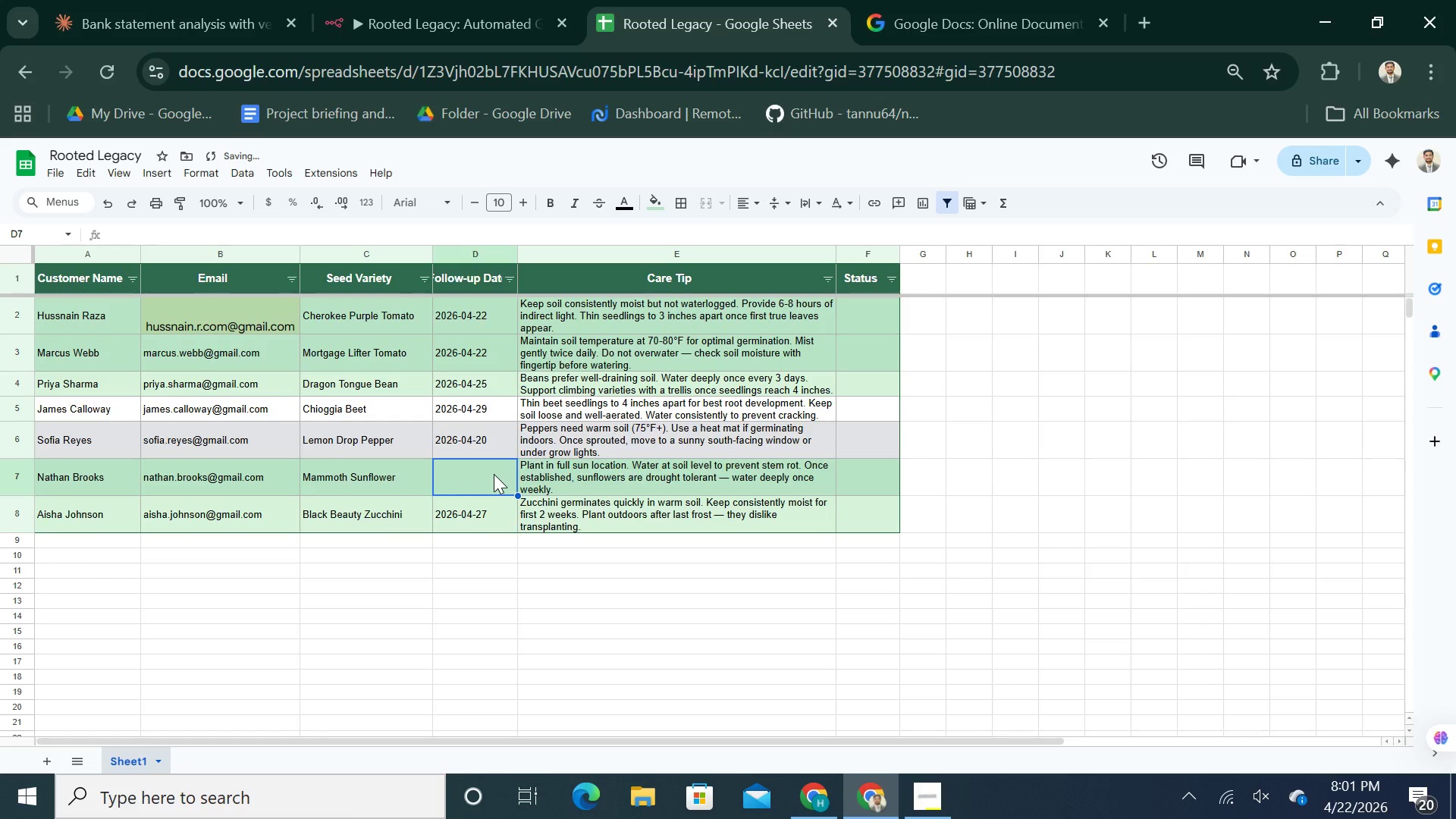 
key(Control+V)
 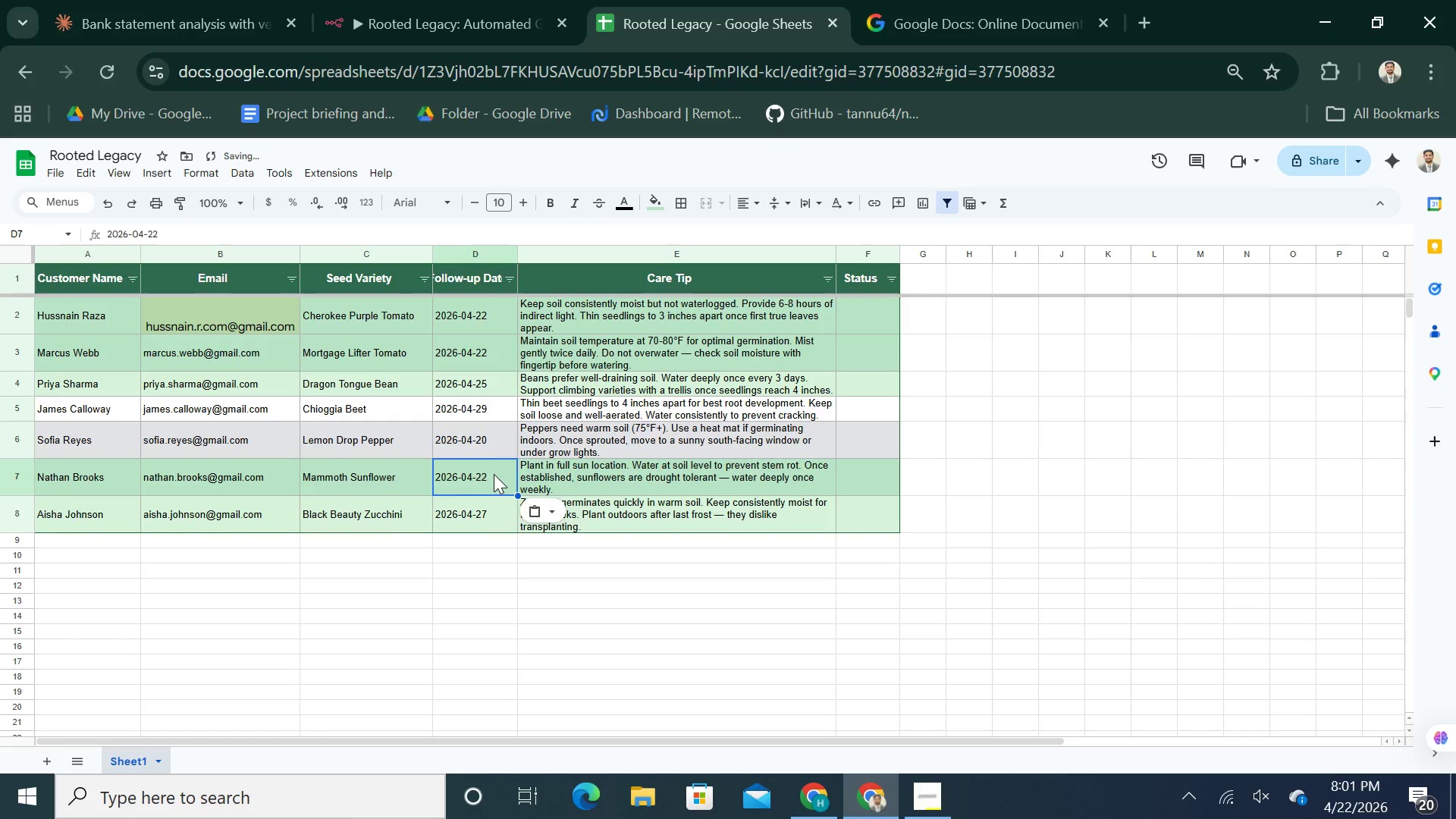 
key(Backspace)
type(2026-04)
 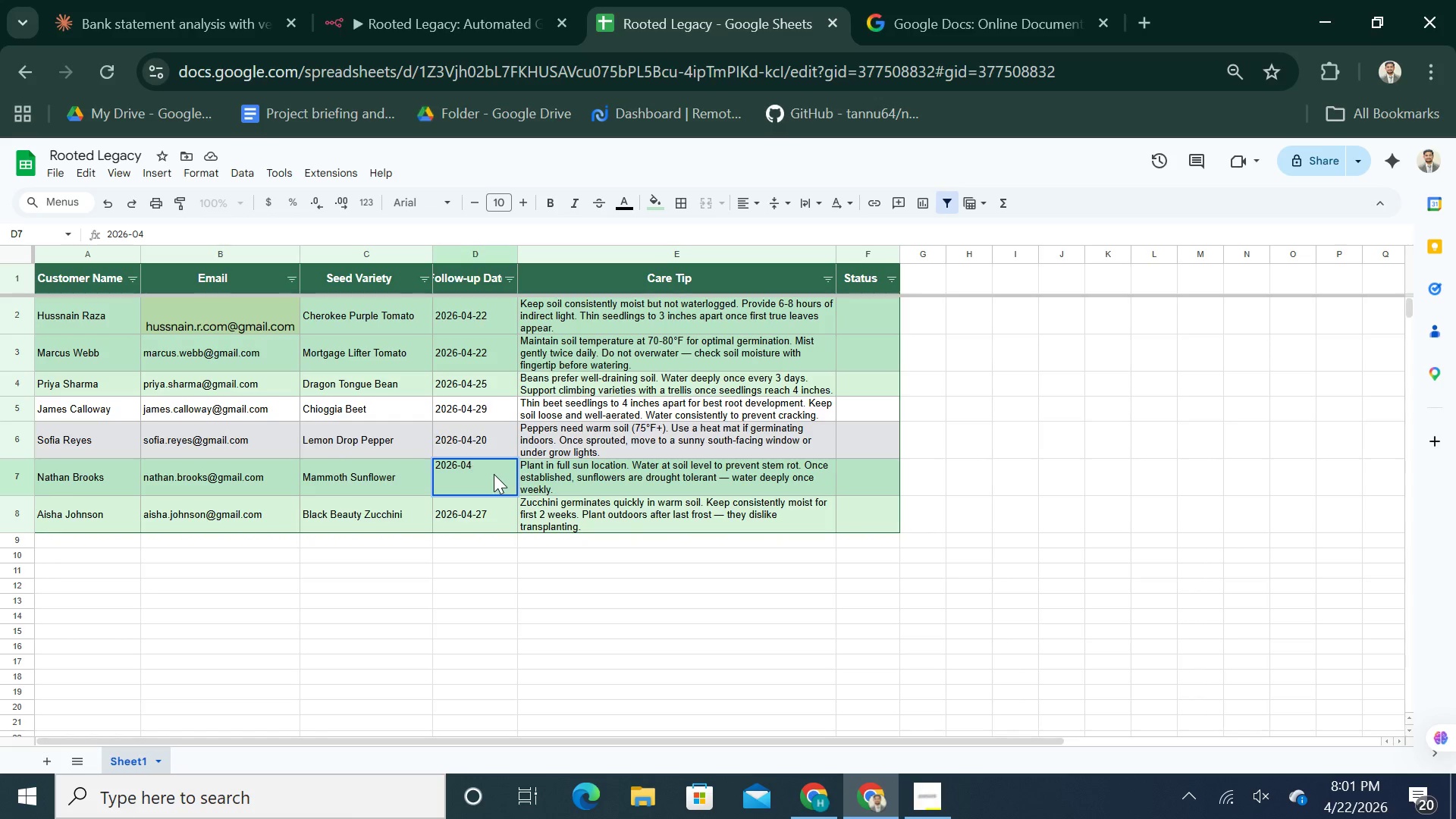 
type(-28)
 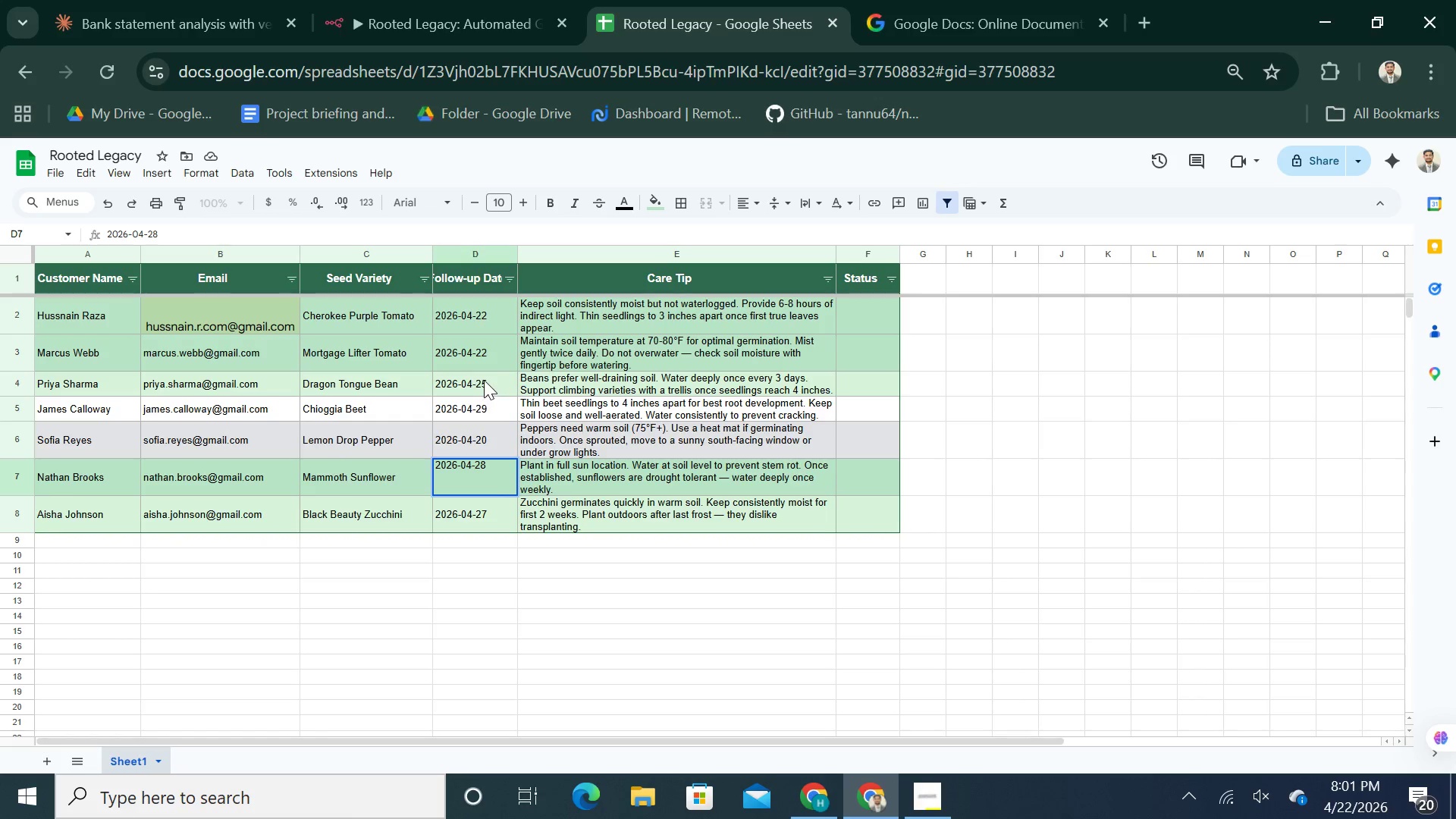 
left_click([500, 350])
 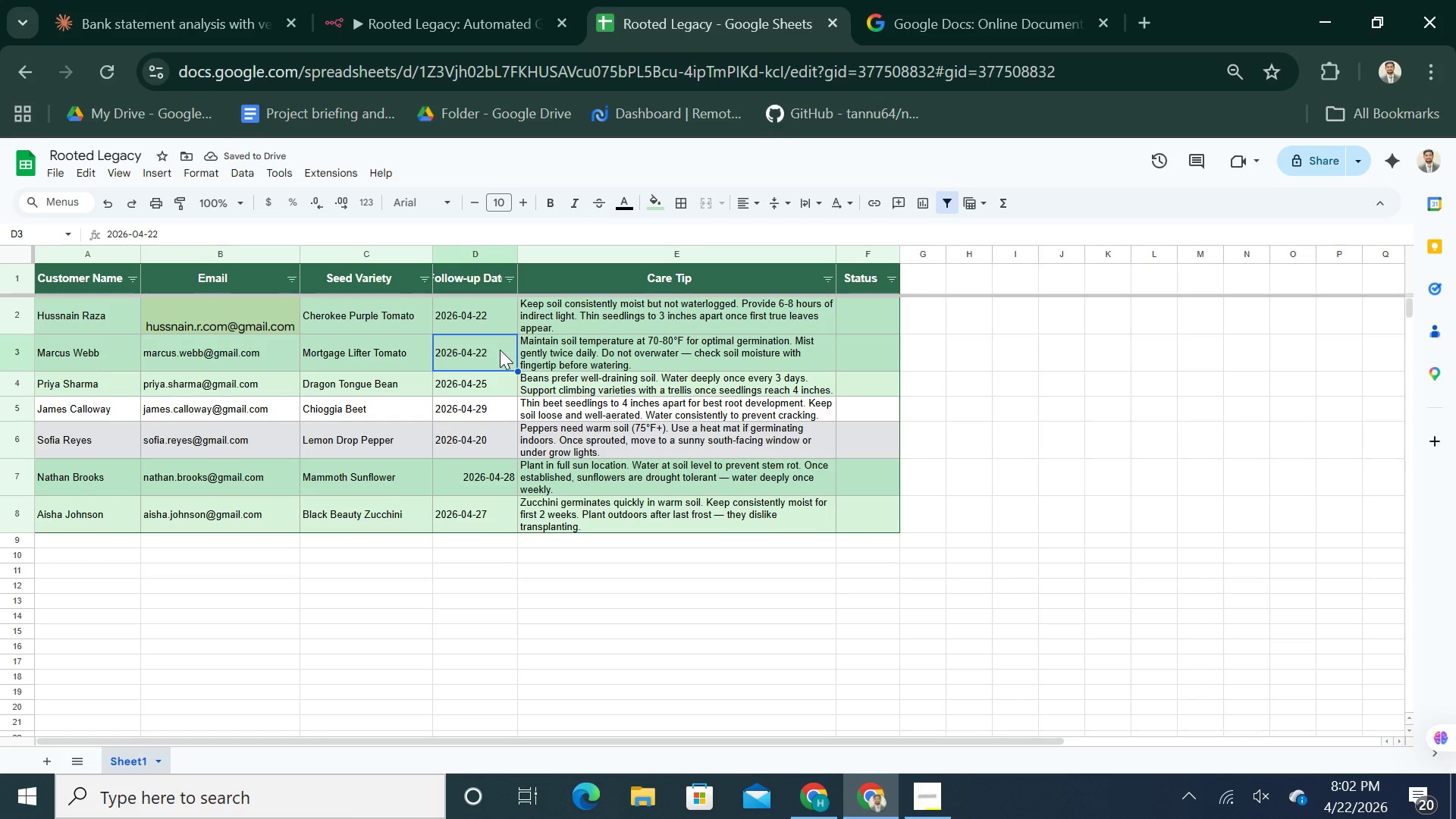 
key(Backspace)
type(2026-04-)
 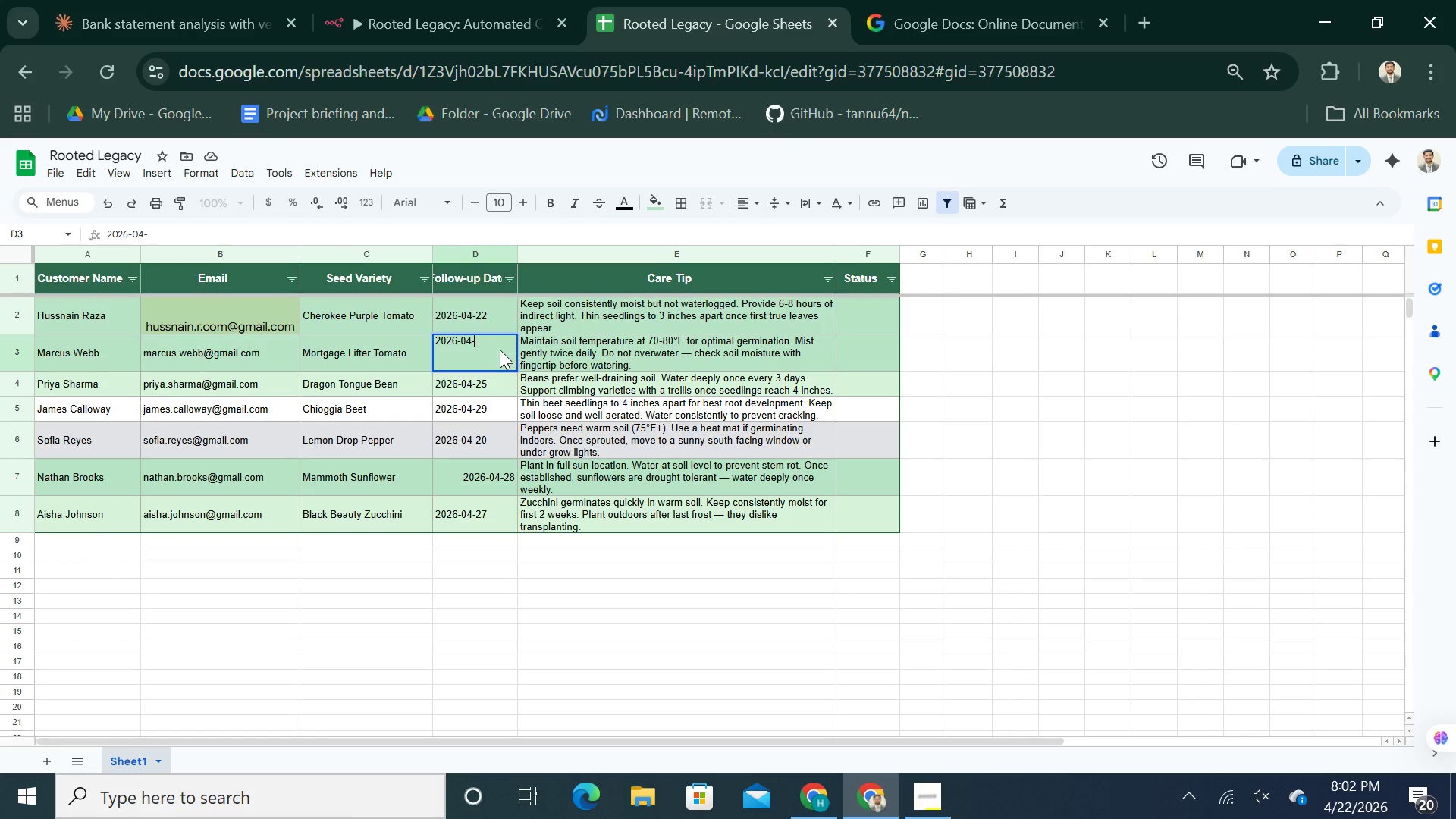 
type(30)
 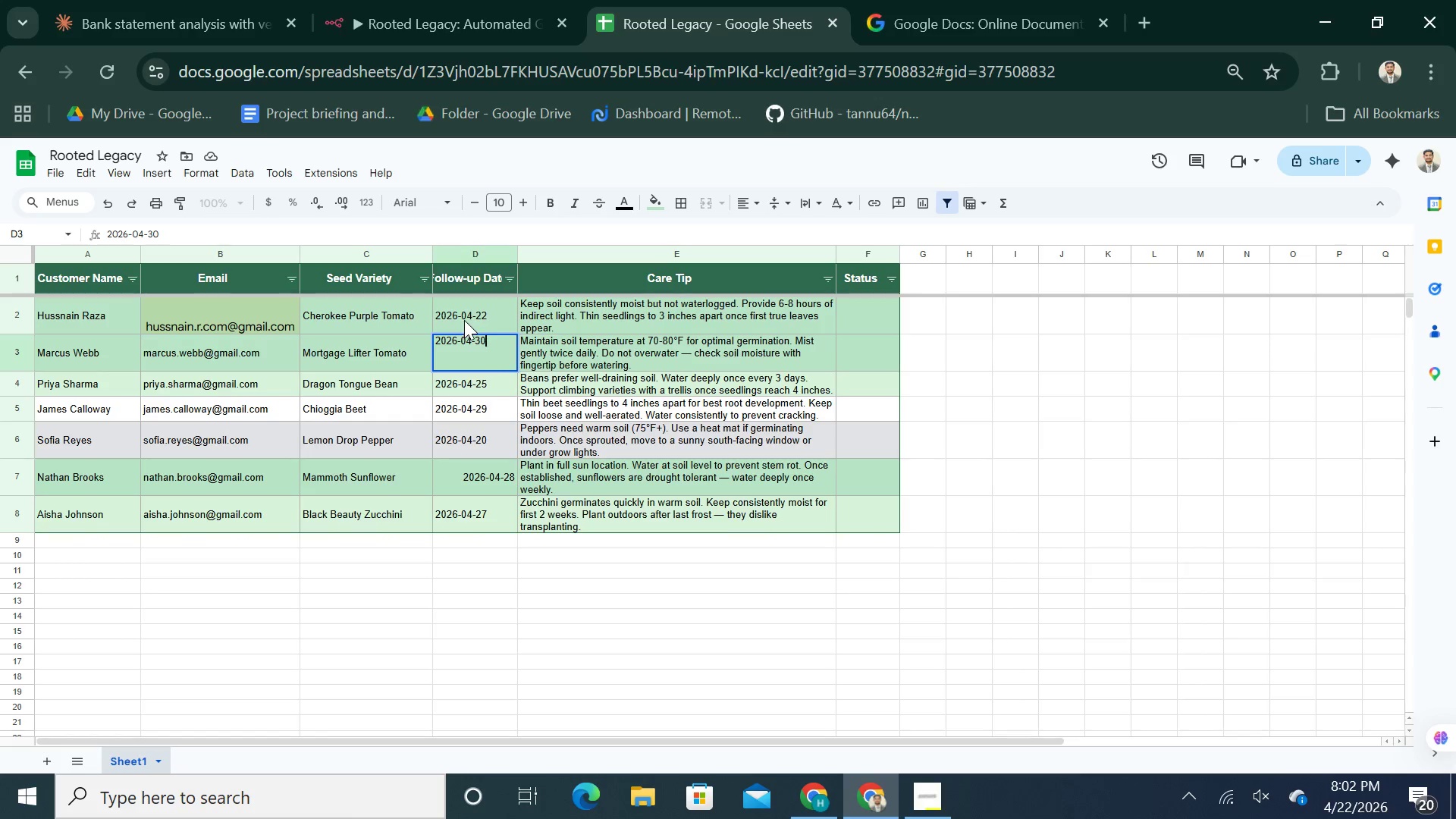 
left_click([497, 312])
 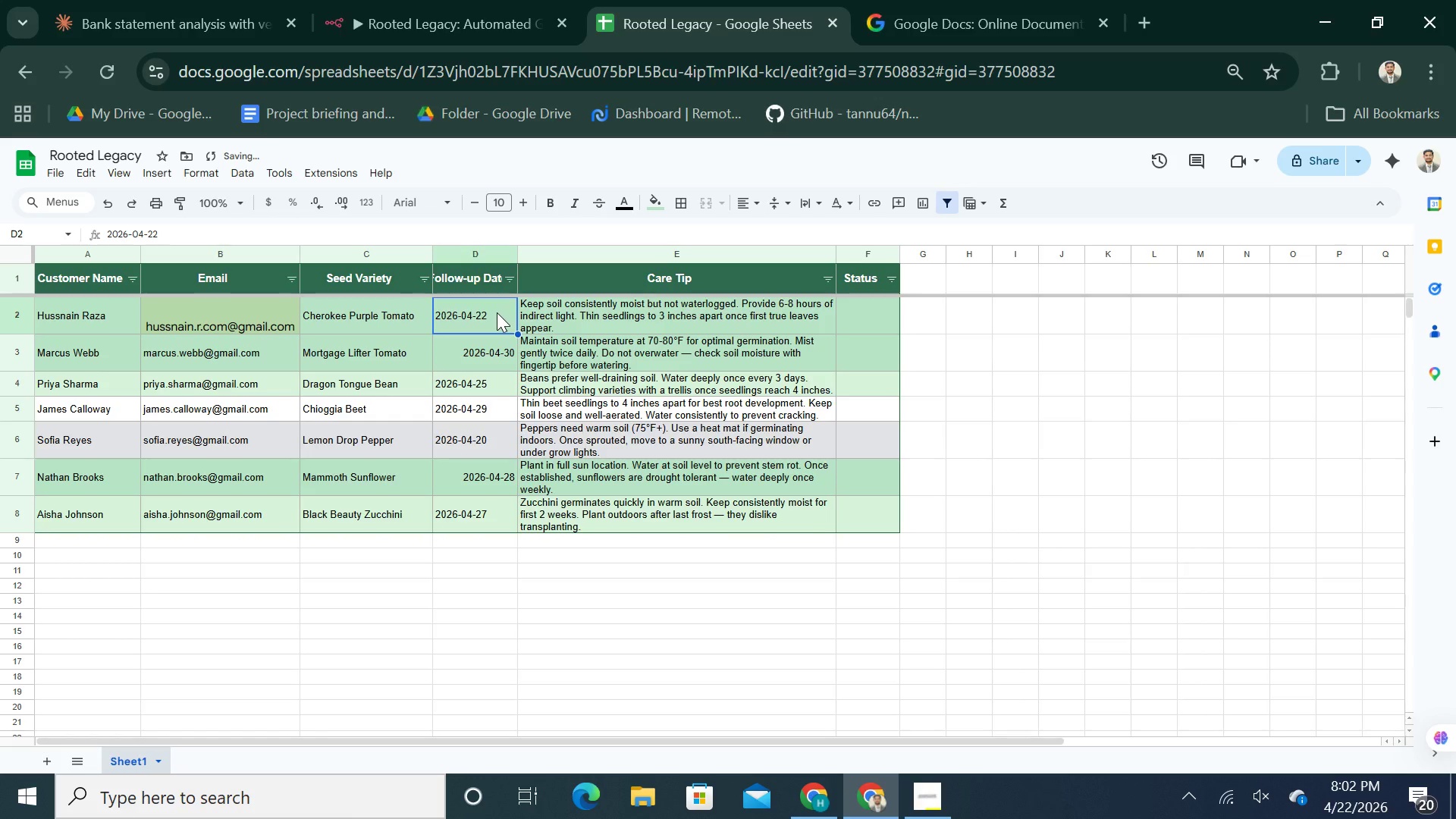 
key(Backspace)
type(2026-04-)
 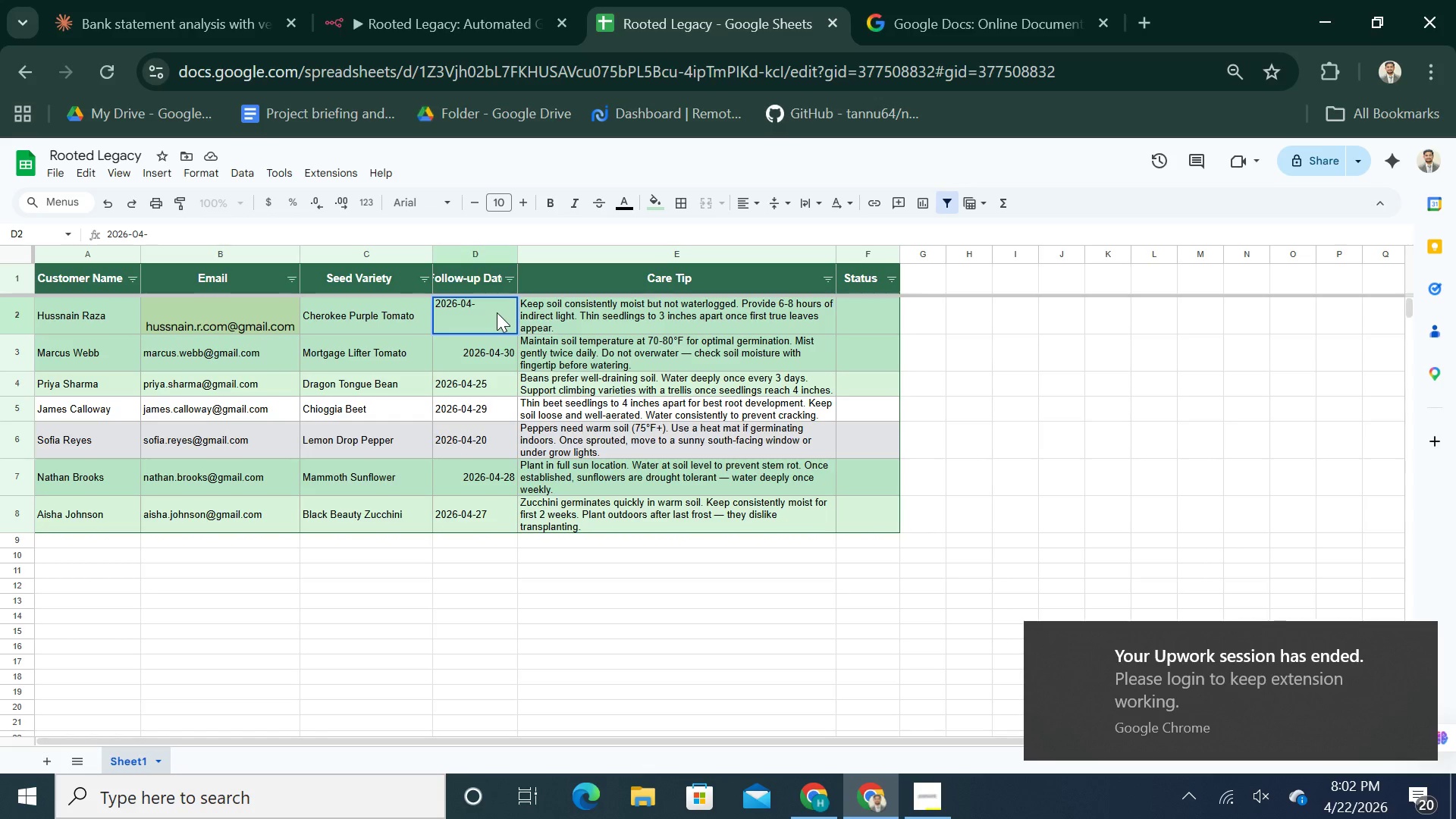 
wait(6.38)
 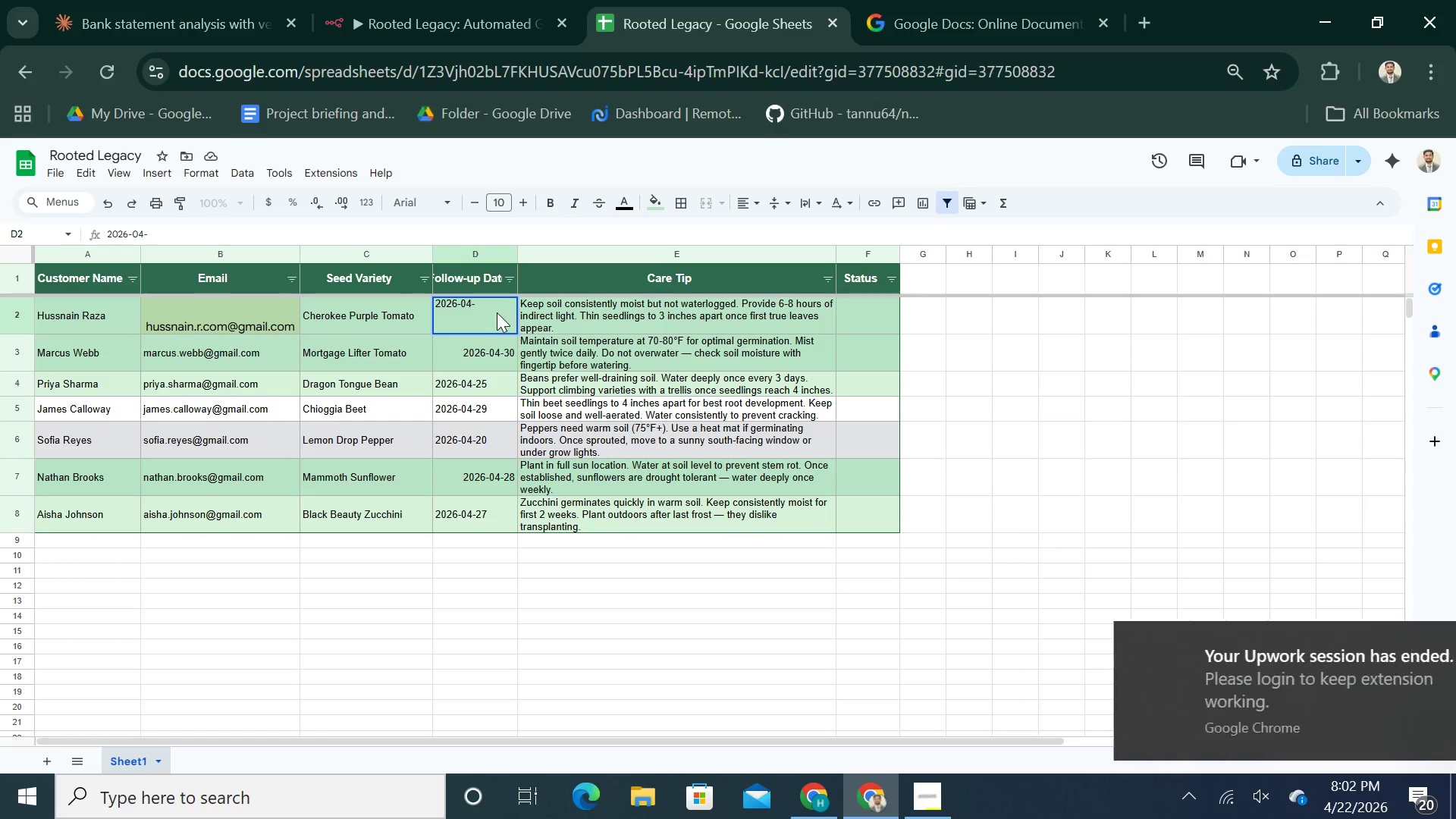 
type(26)
 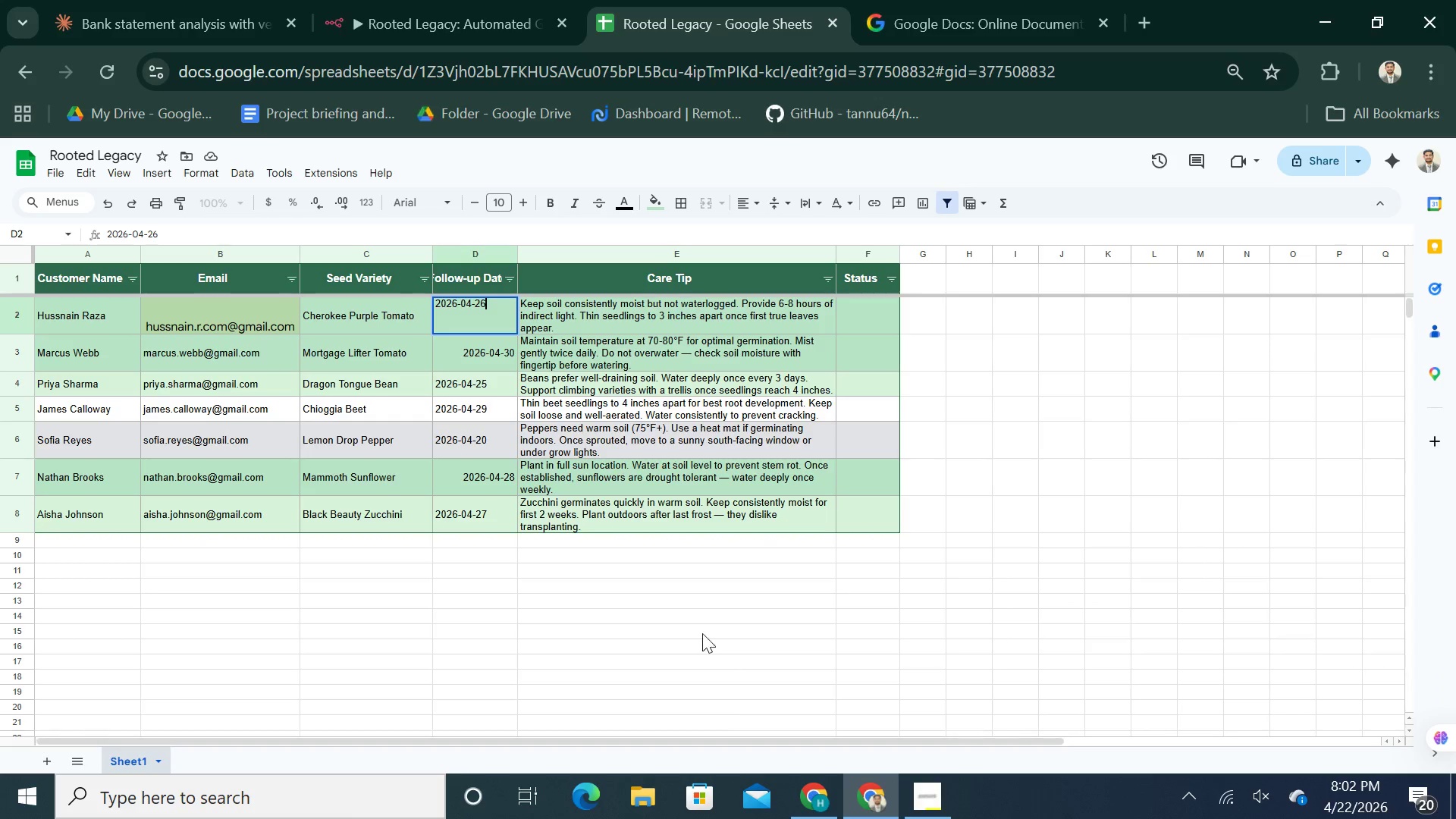 
left_click([688, 621])
 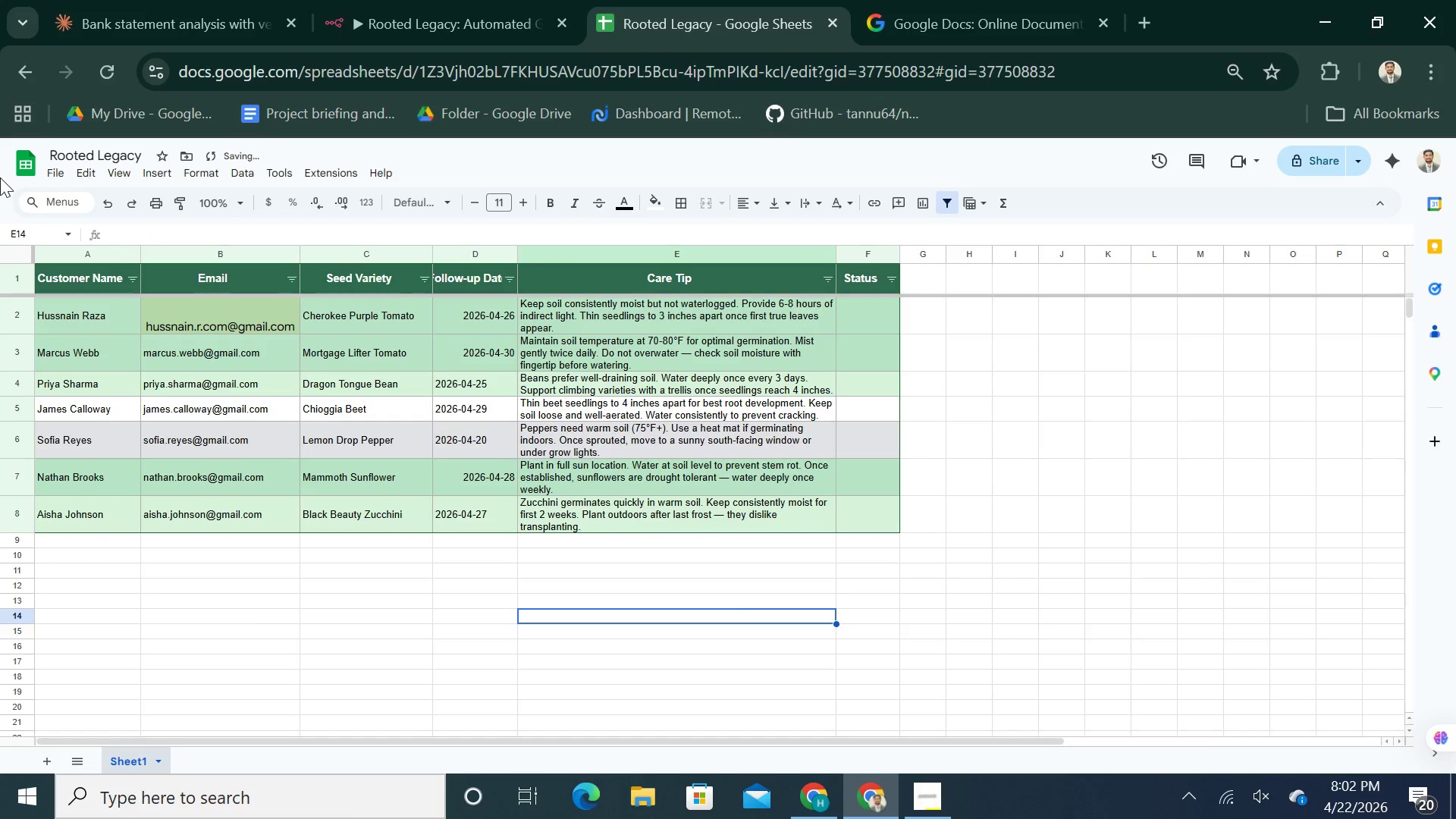 
left_click([8, 167])
 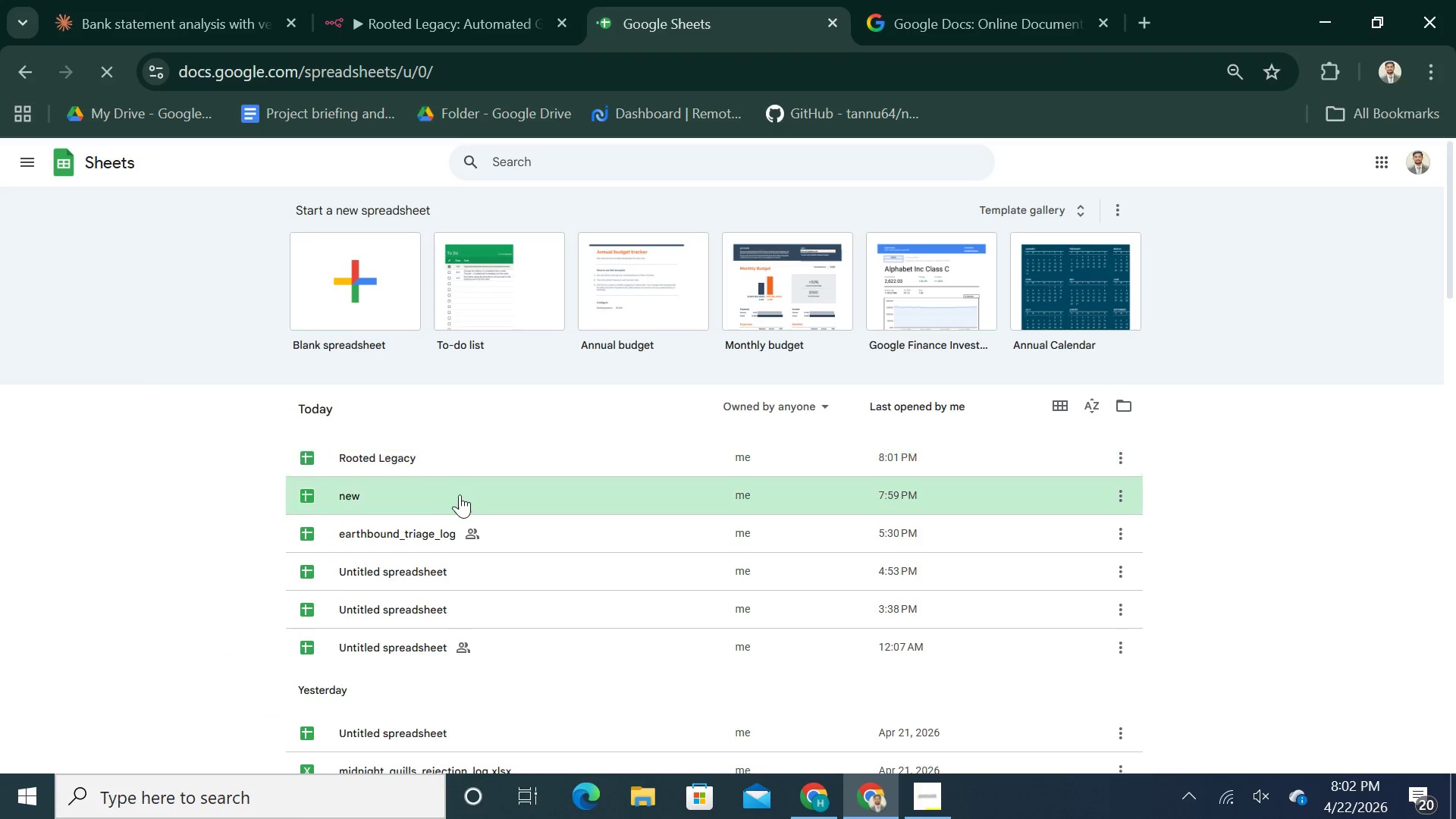 
wait(5.51)
 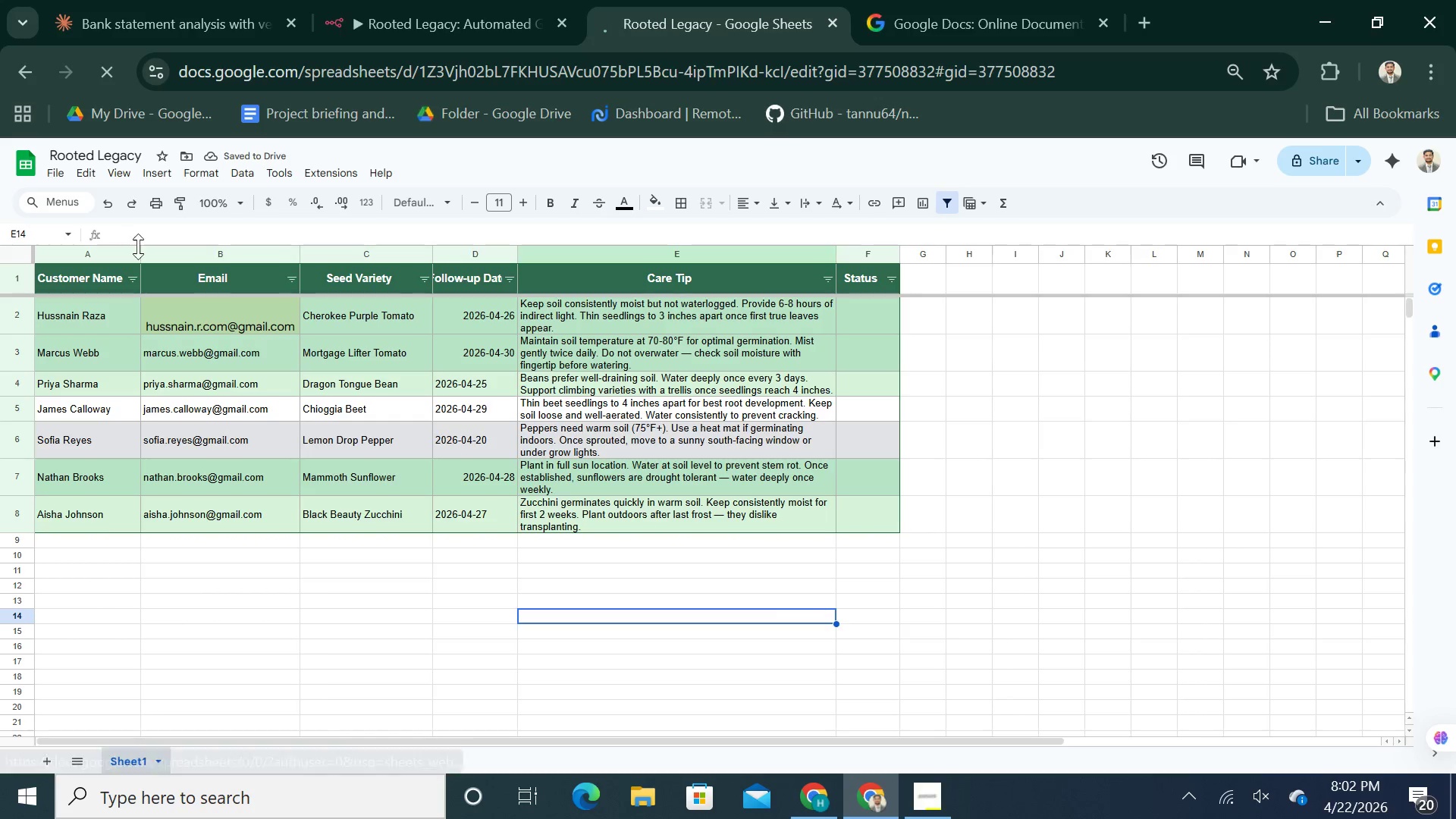 
left_click([531, 456])
 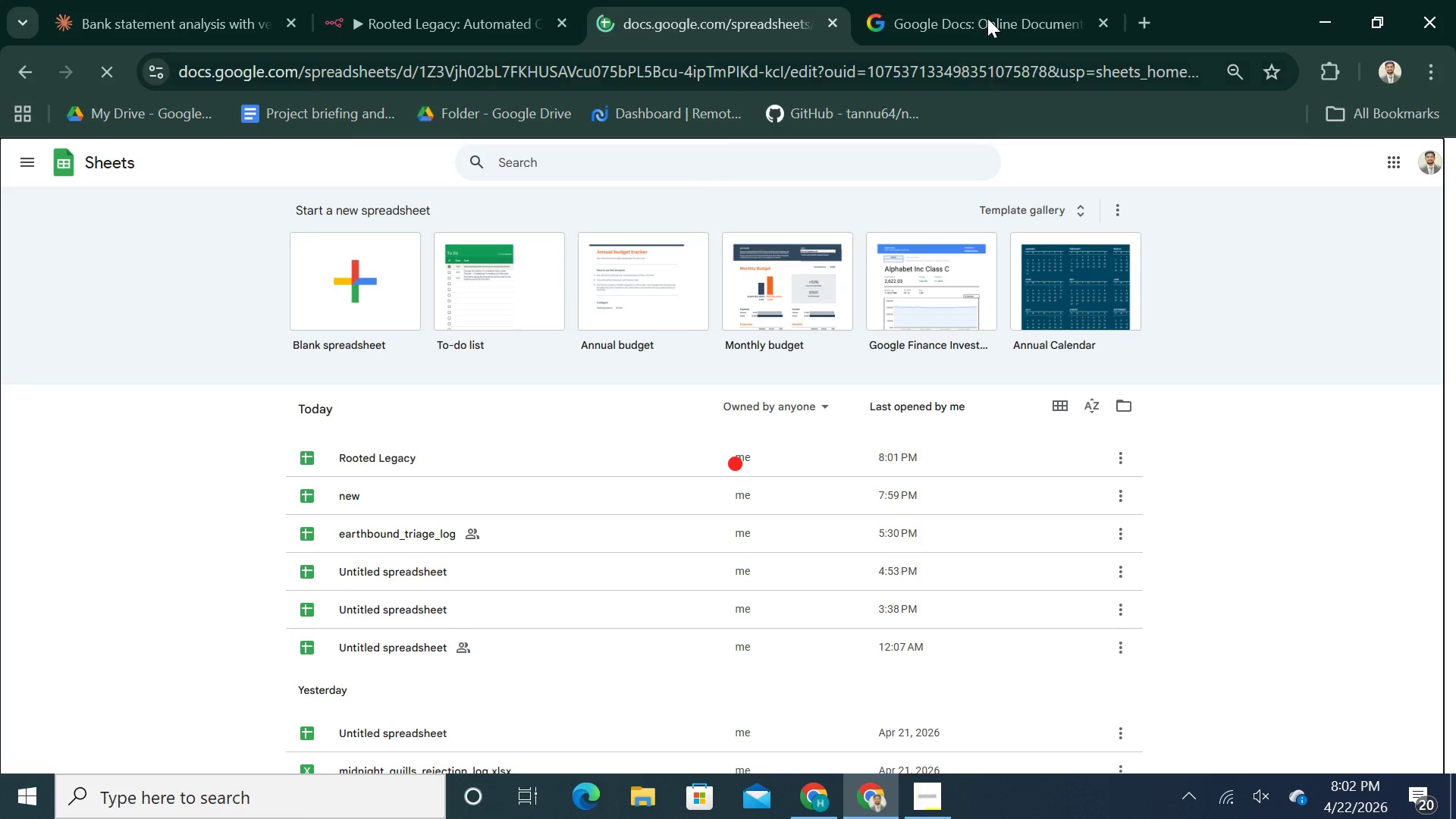 
left_click([1018, 0])
 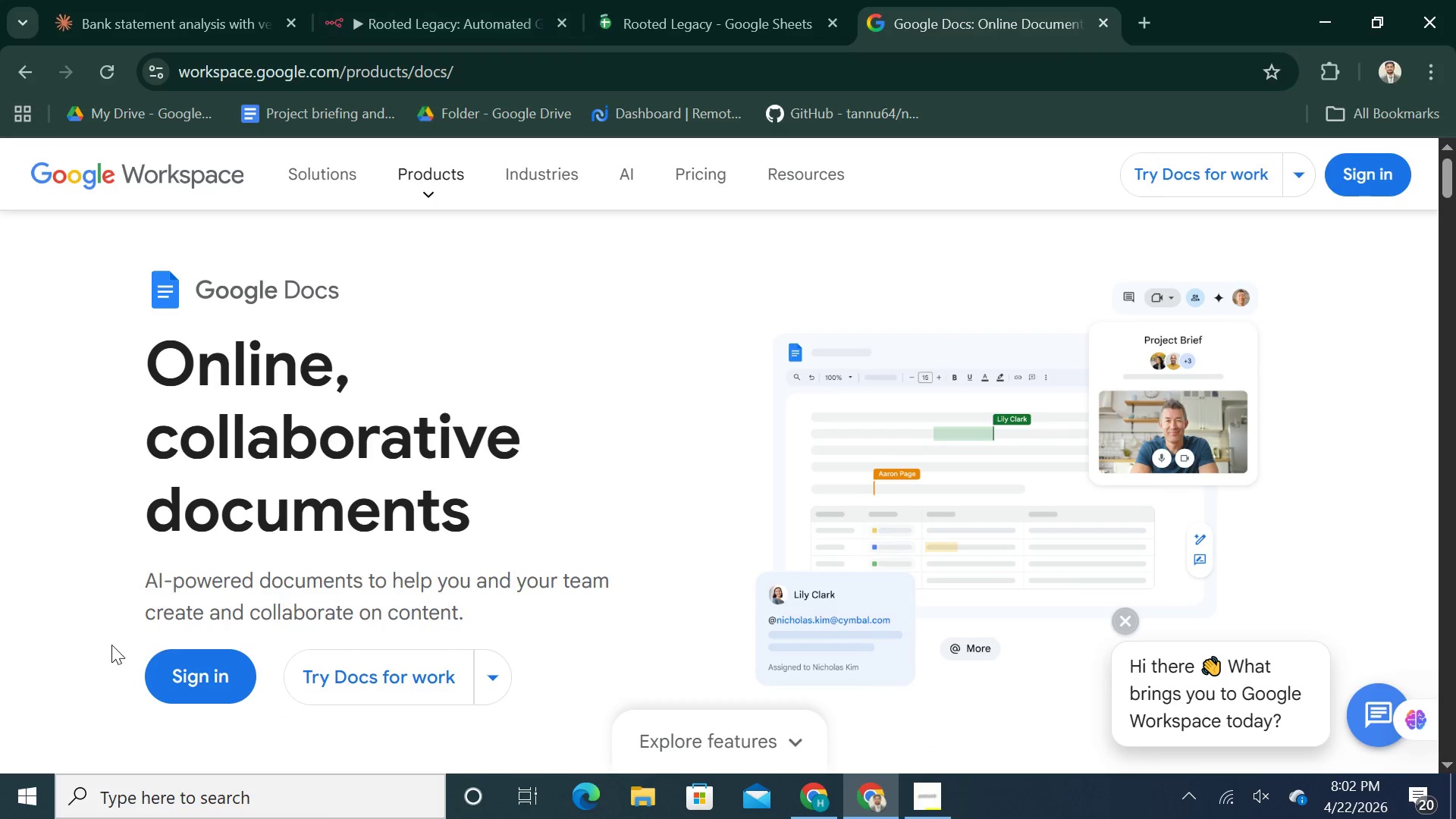 
left_click([175, 687])
 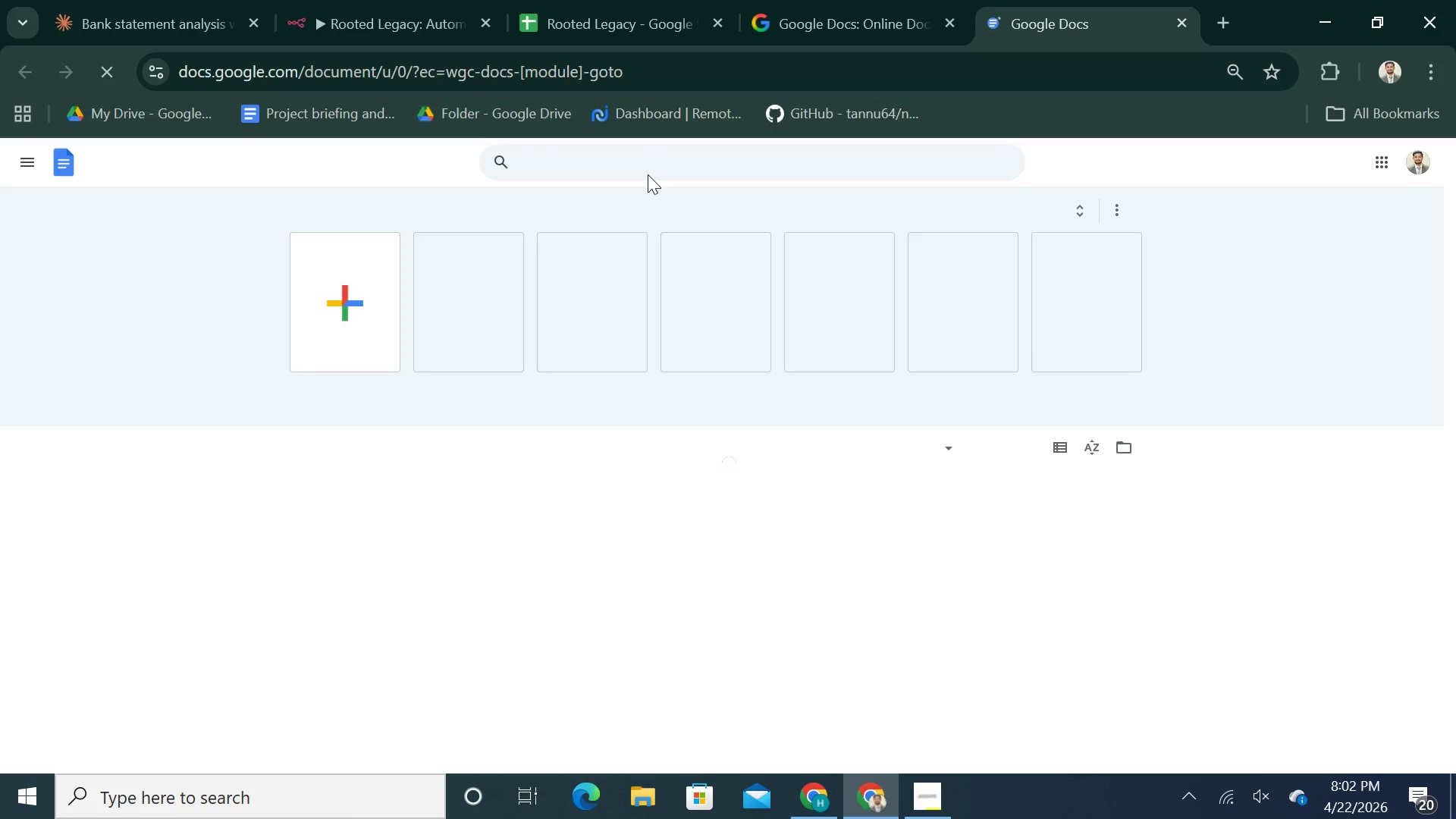 
left_click([357, 304])
 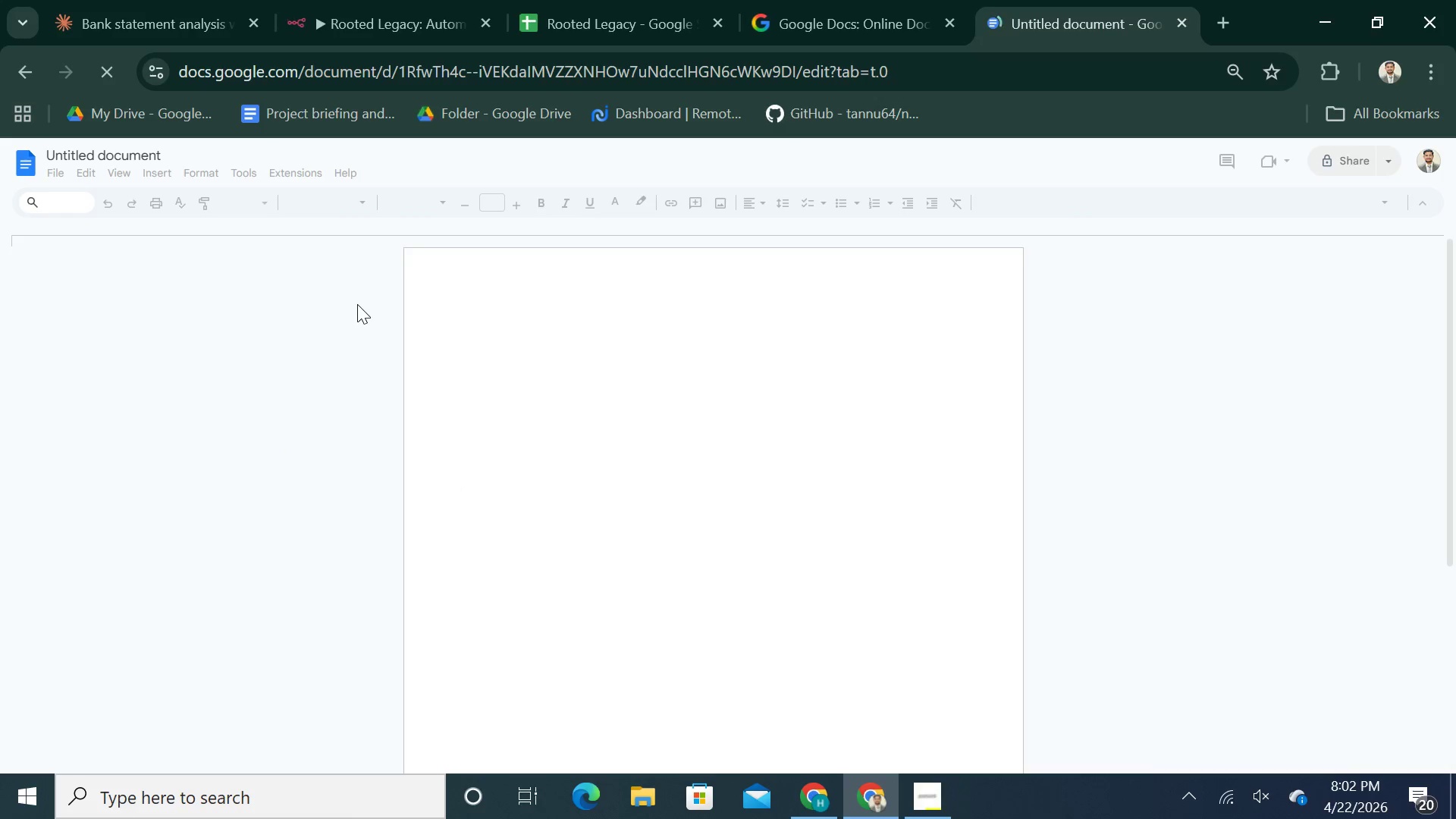 
wait(8.42)
 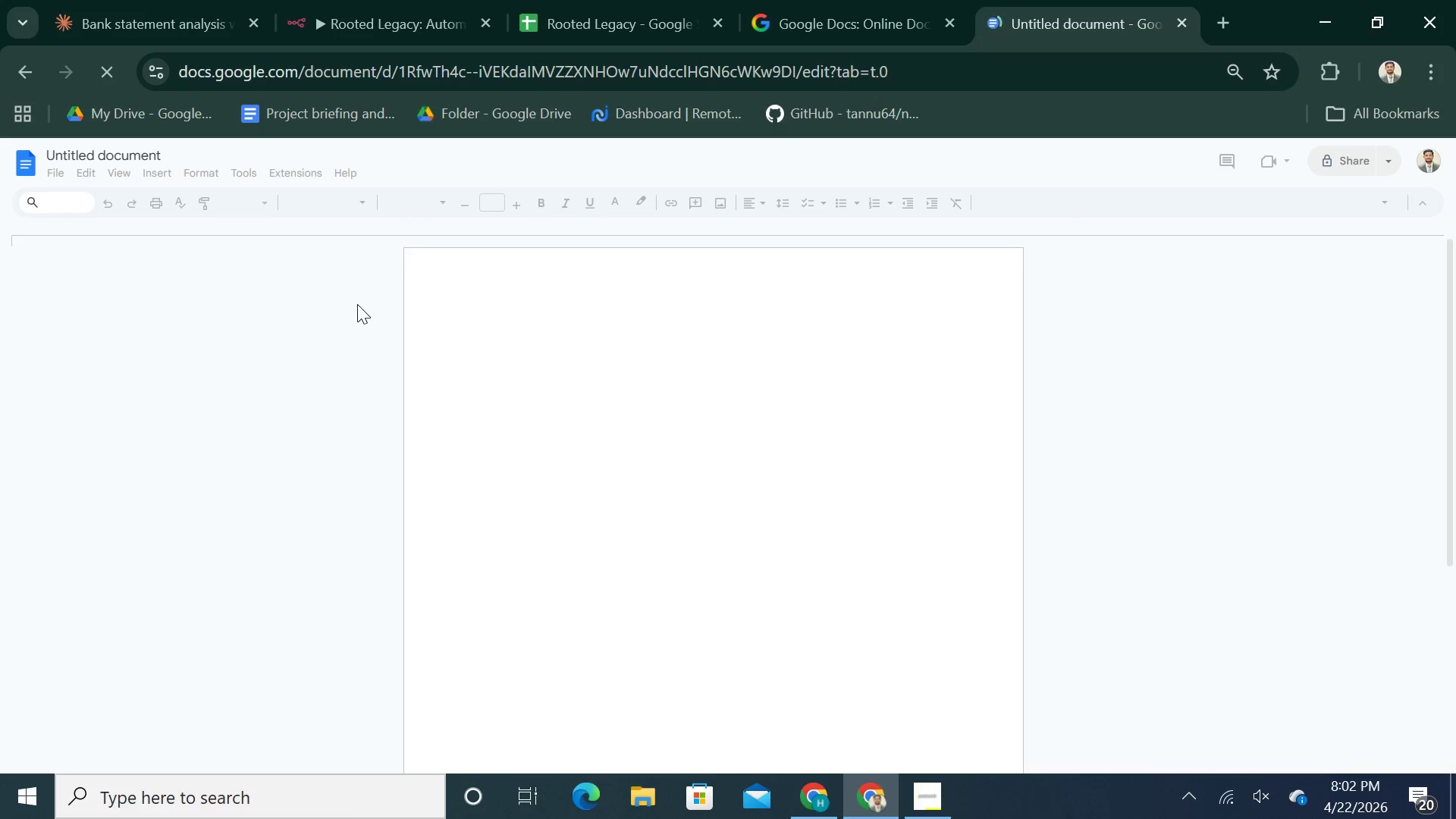 
left_click([357, 27])
 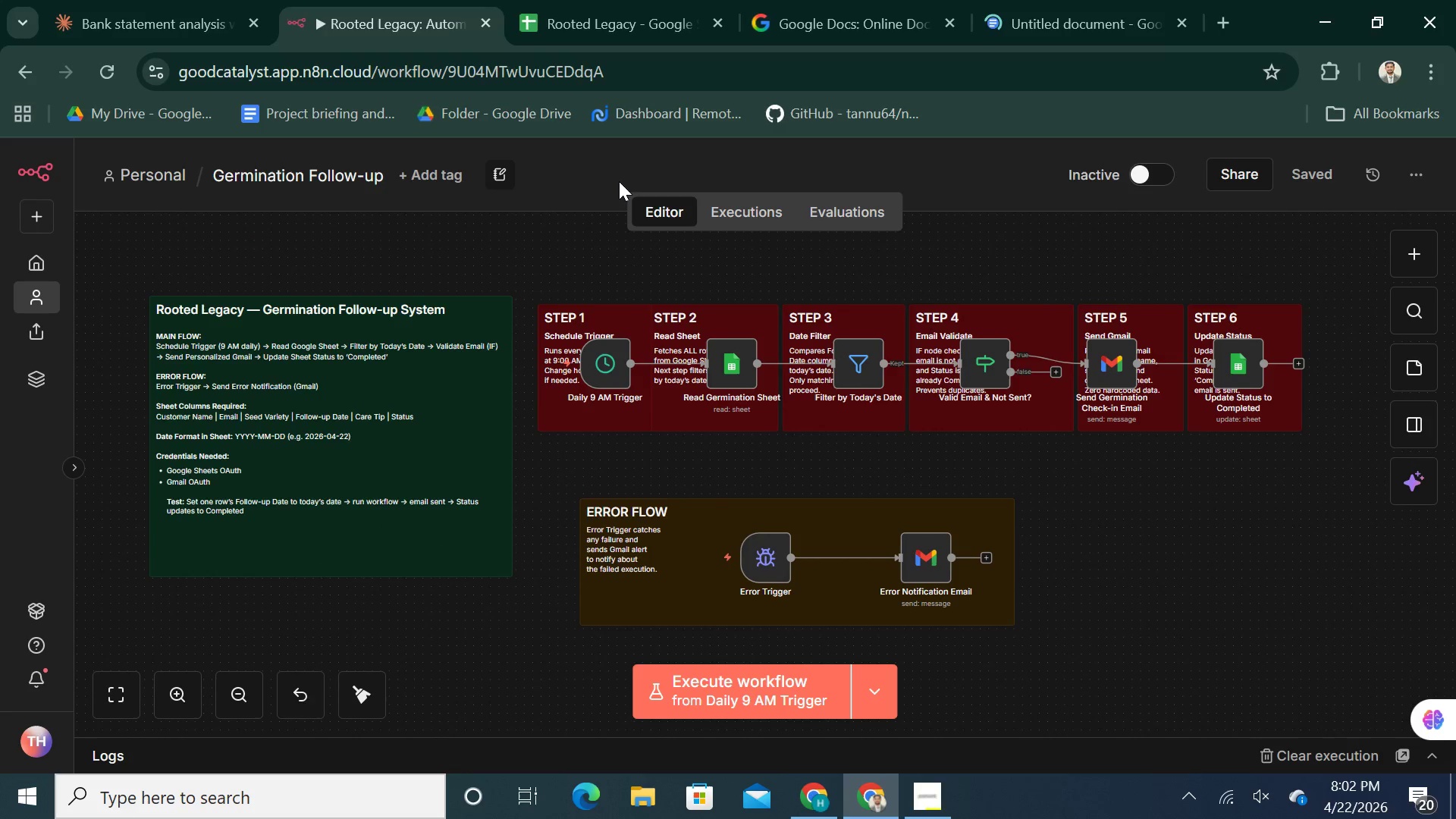 
double_click([609, 357])
 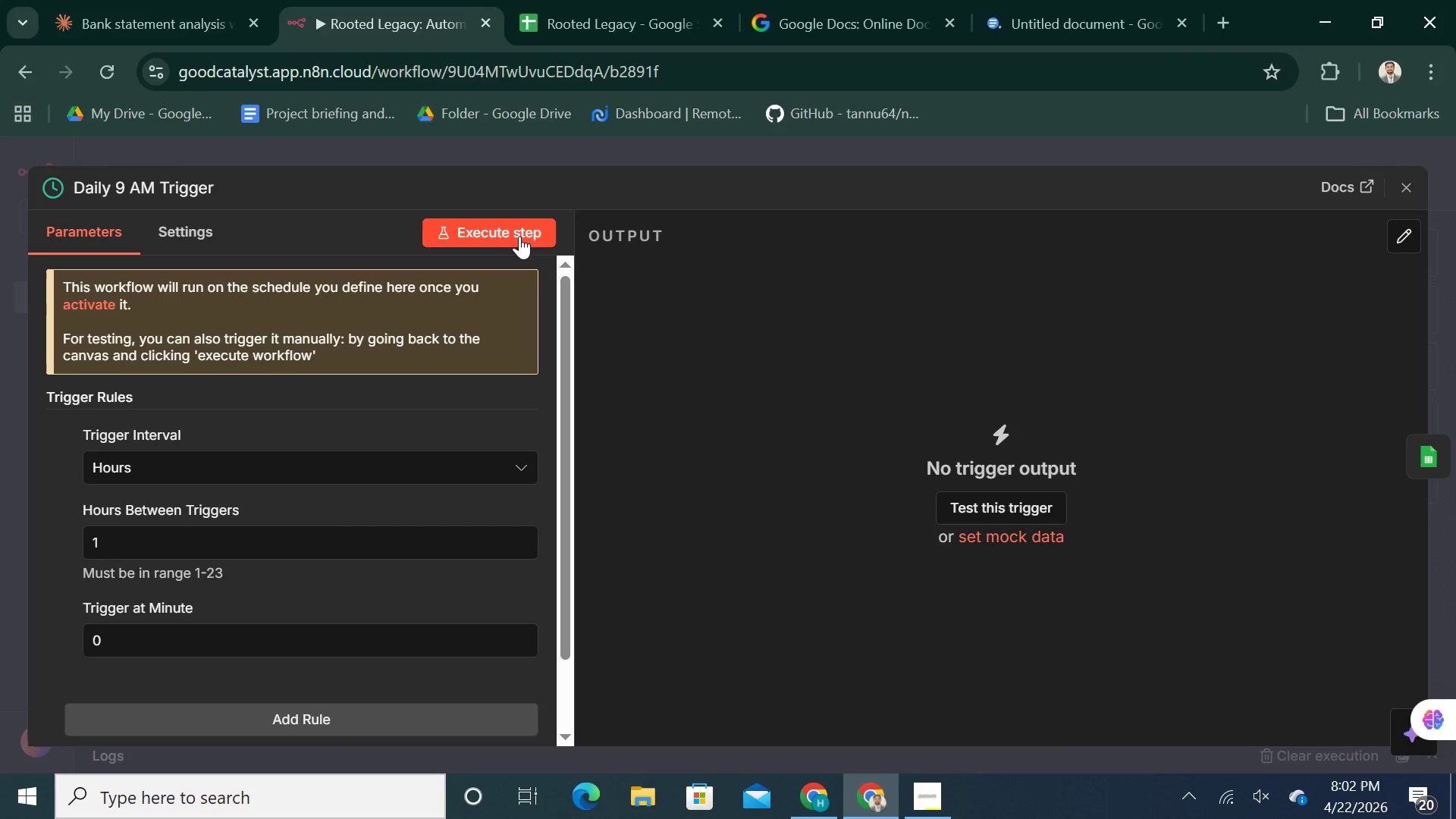 
left_click([519, 236])
 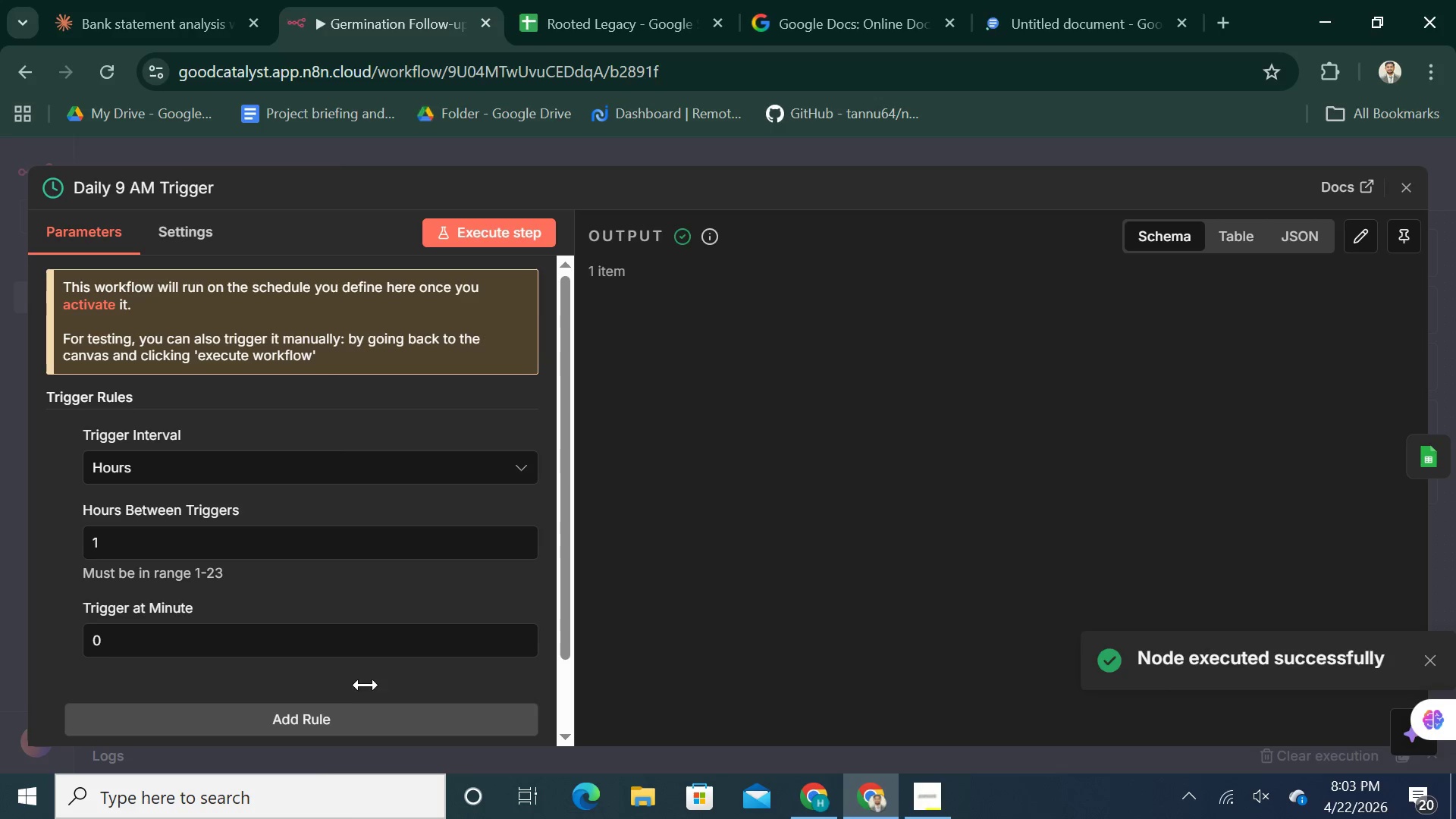 
left_click([315, 792])
 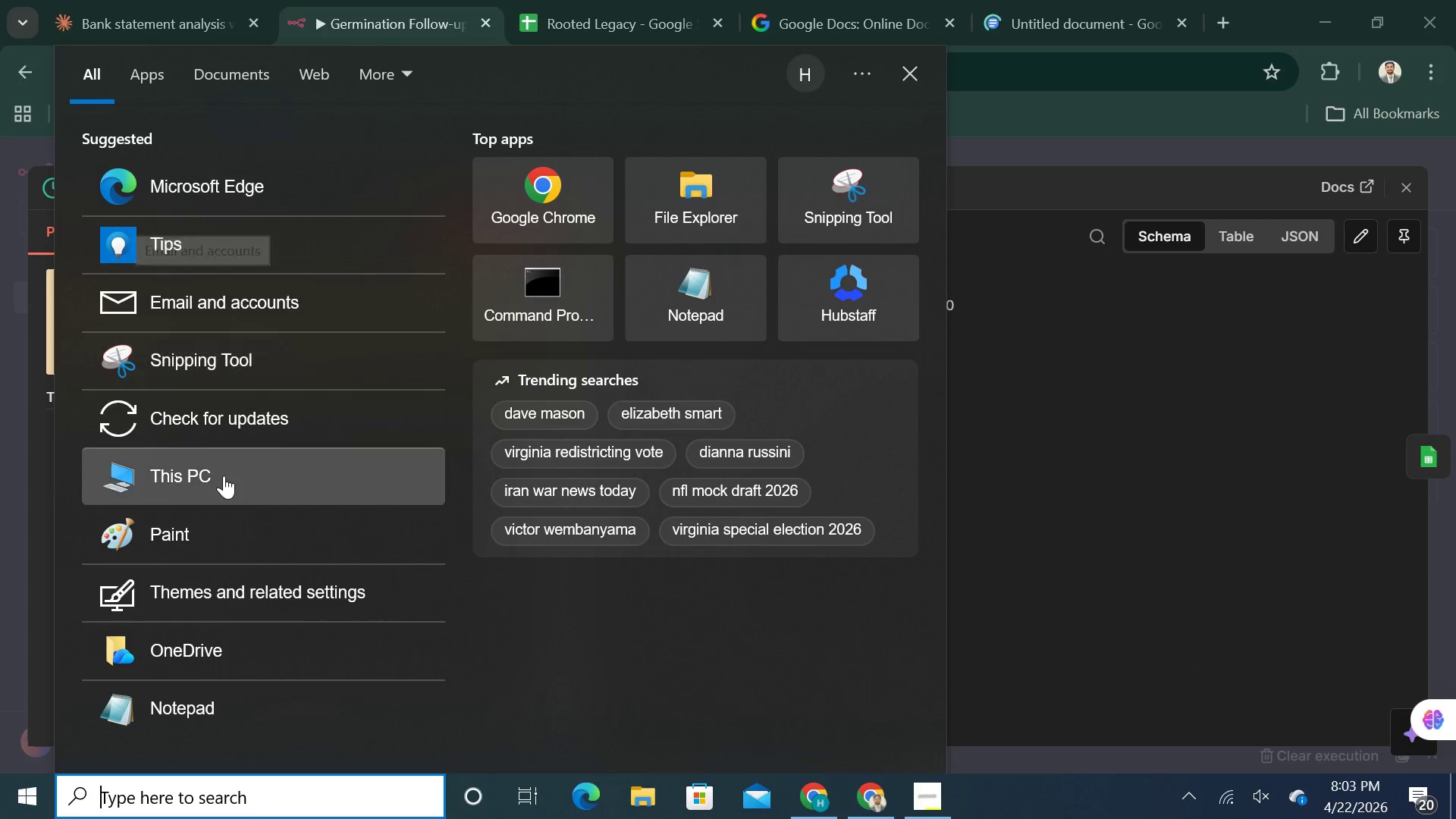 
left_click([243, 353])
 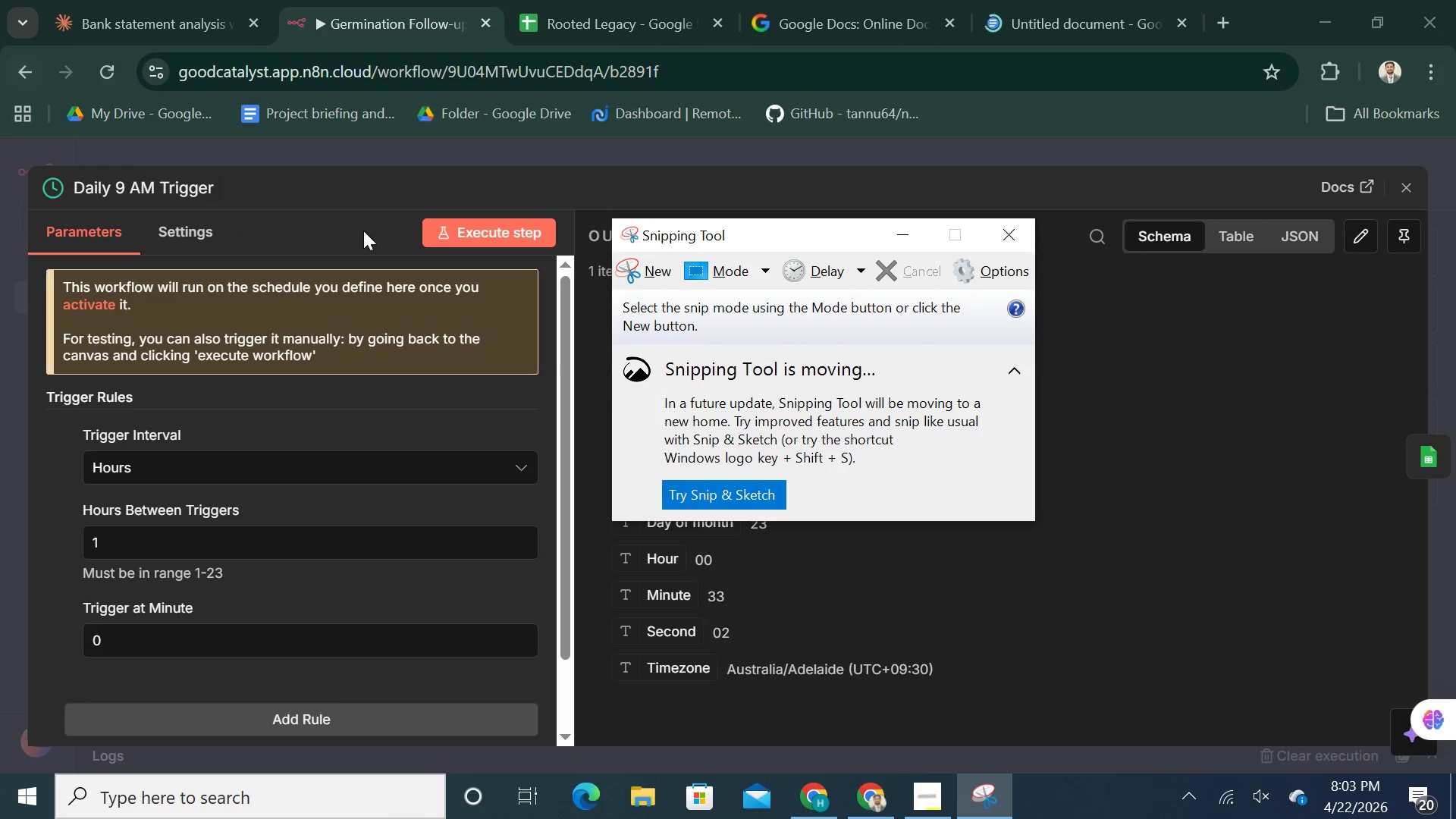 
left_click([621, 273])
 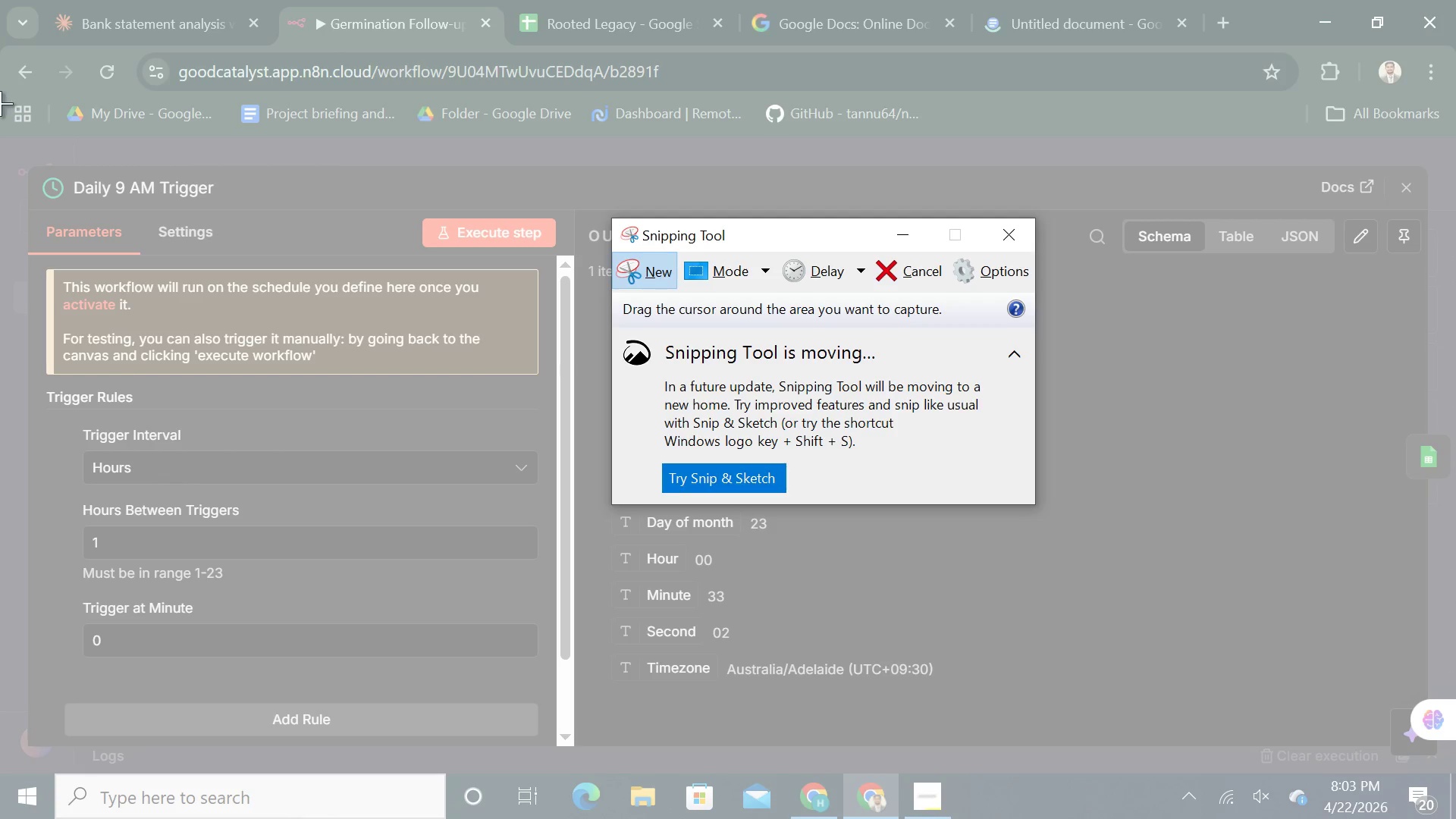 
left_click_drag(start_coordinate=[0, 96], to_coordinate=[1455, 764])
 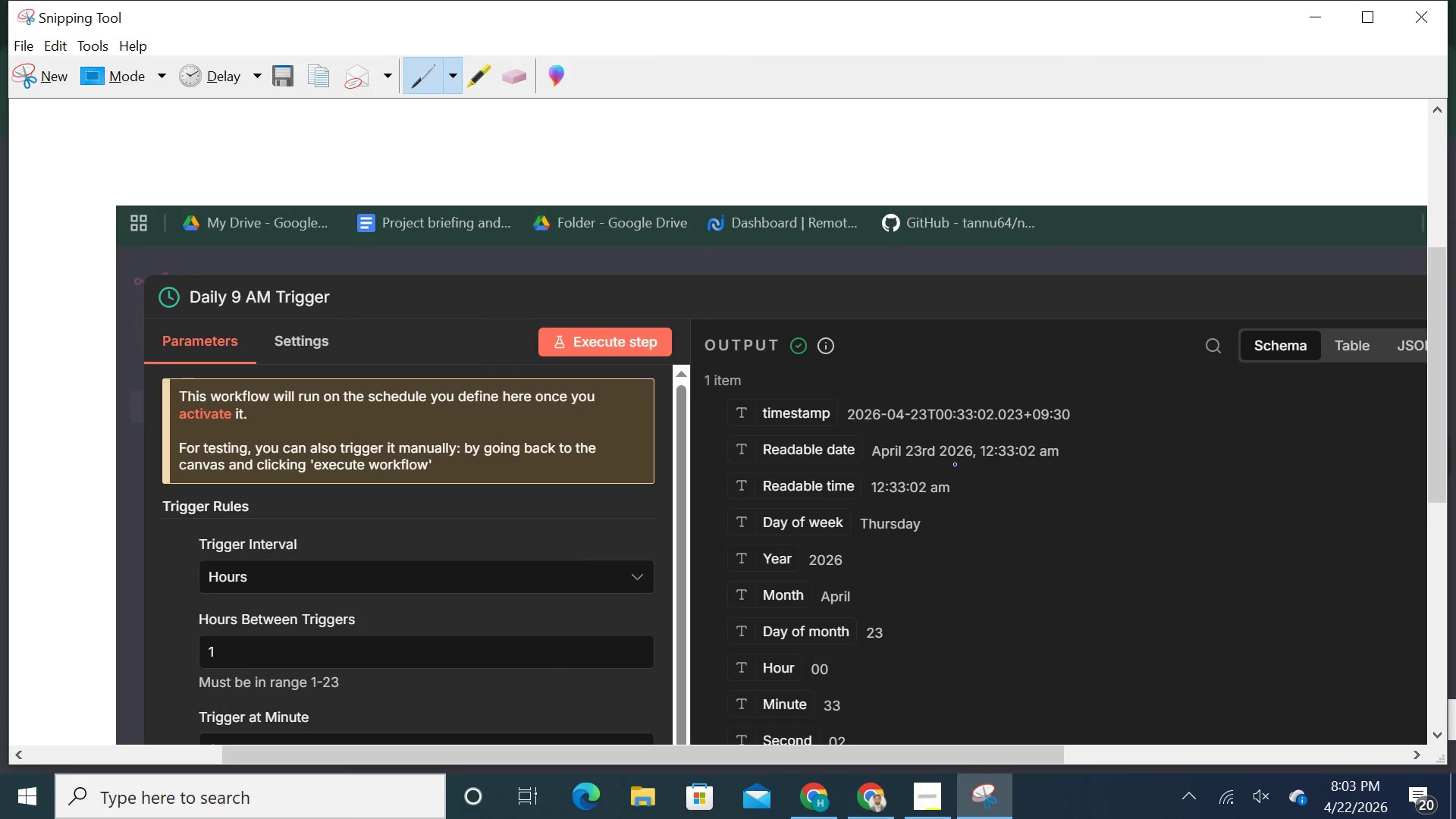 
right_click([953, 463])
 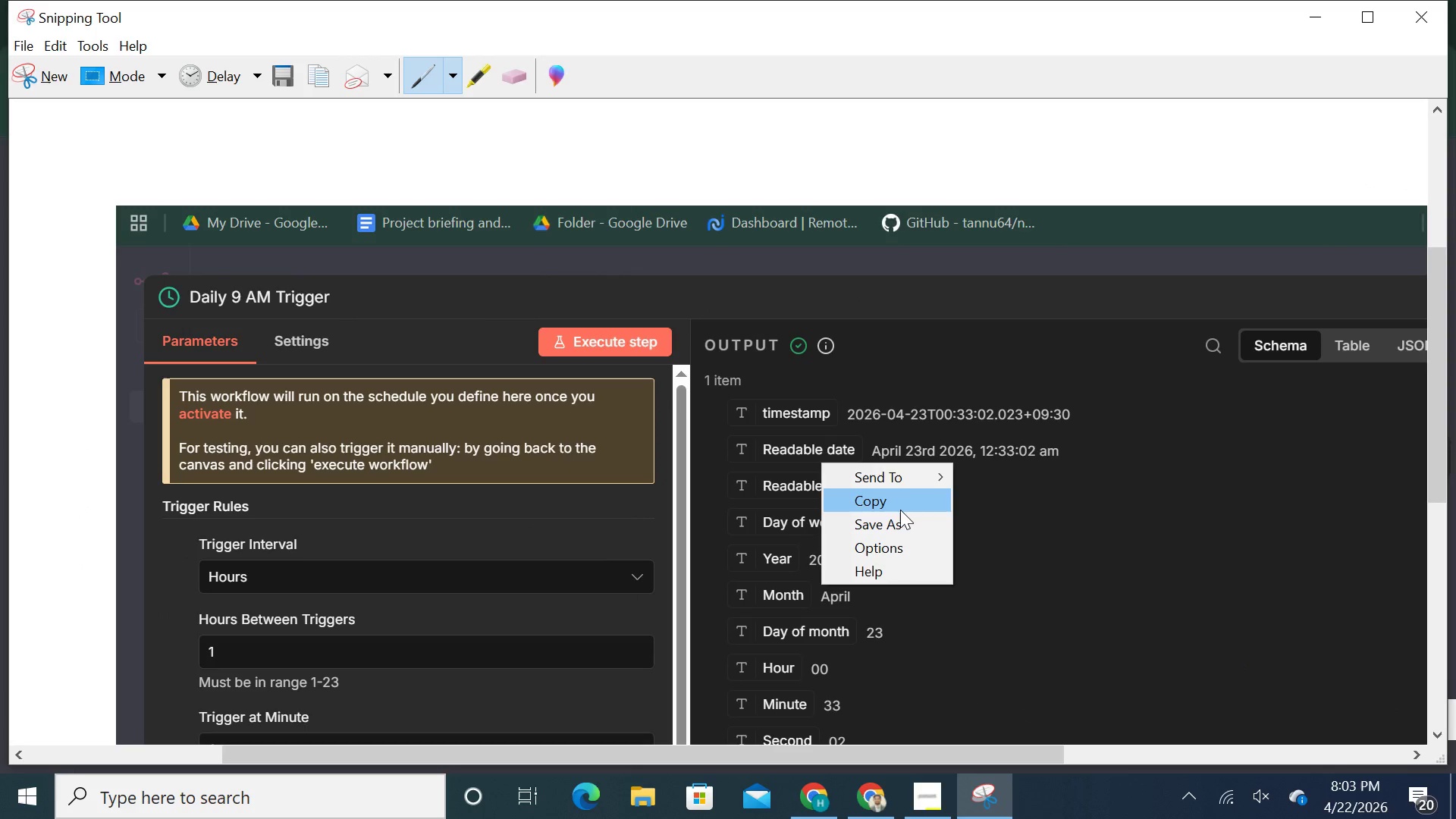 
left_click([900, 510])
 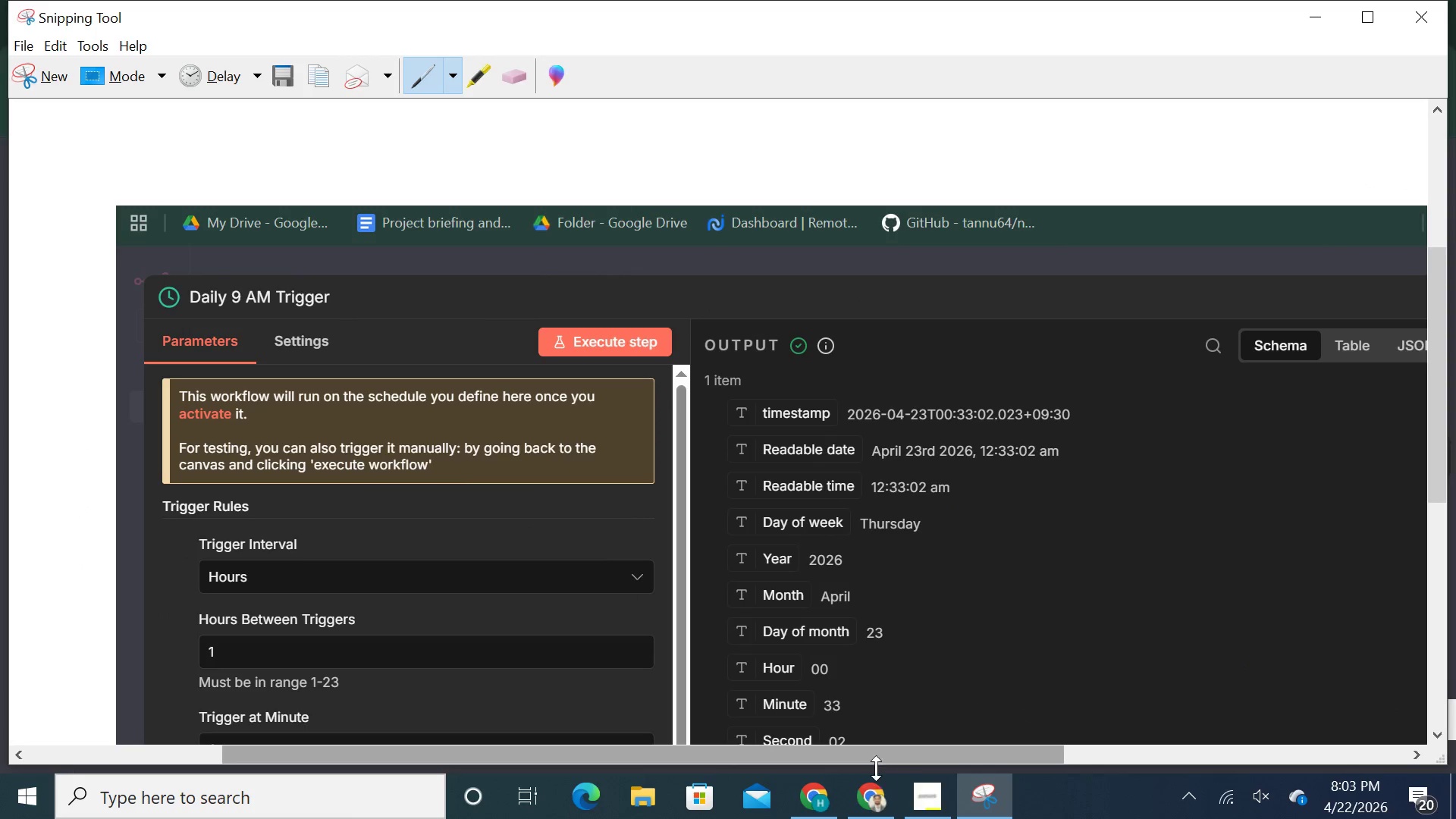 
left_click([872, 787])
 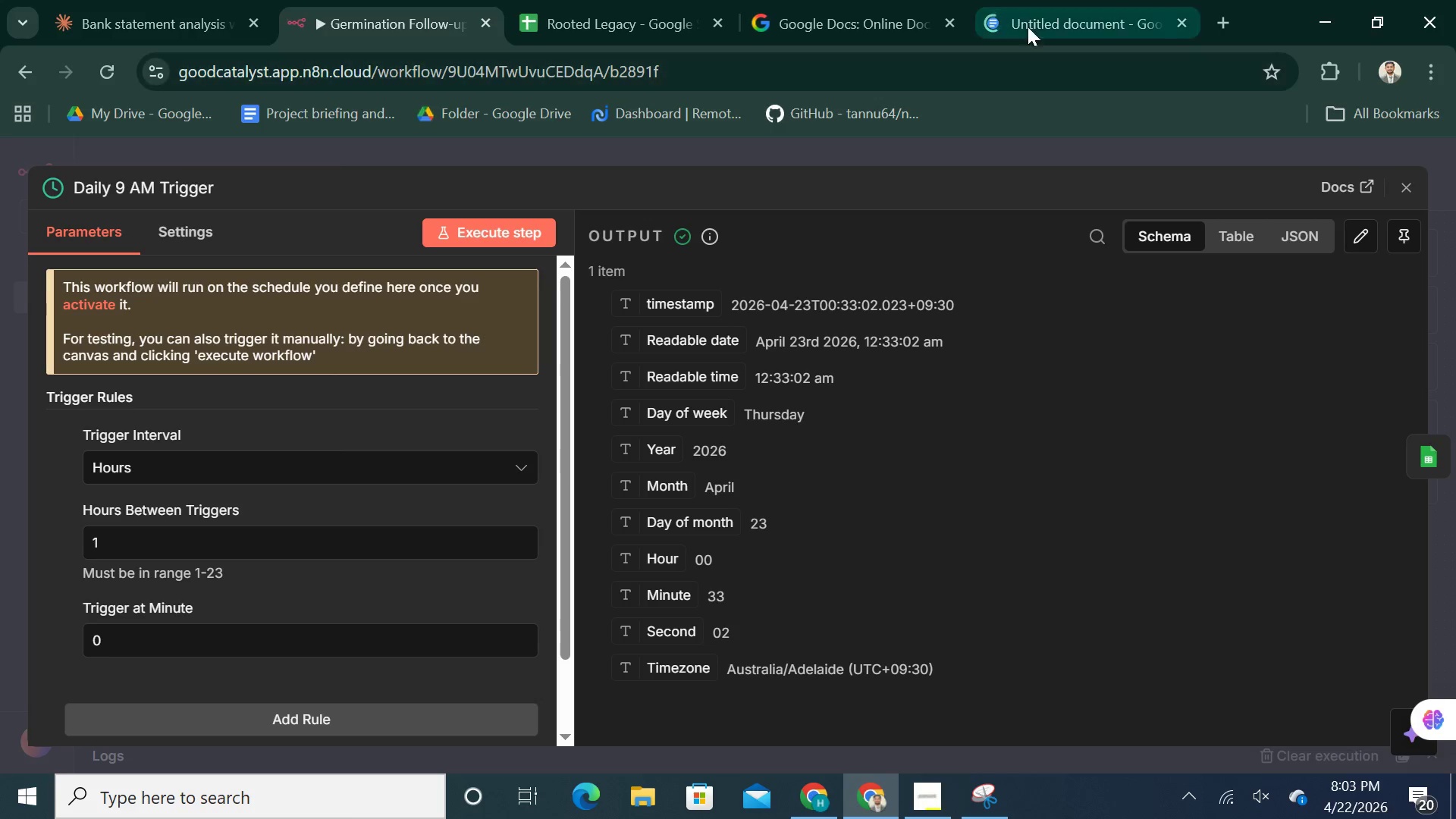 
left_click([1037, 18])
 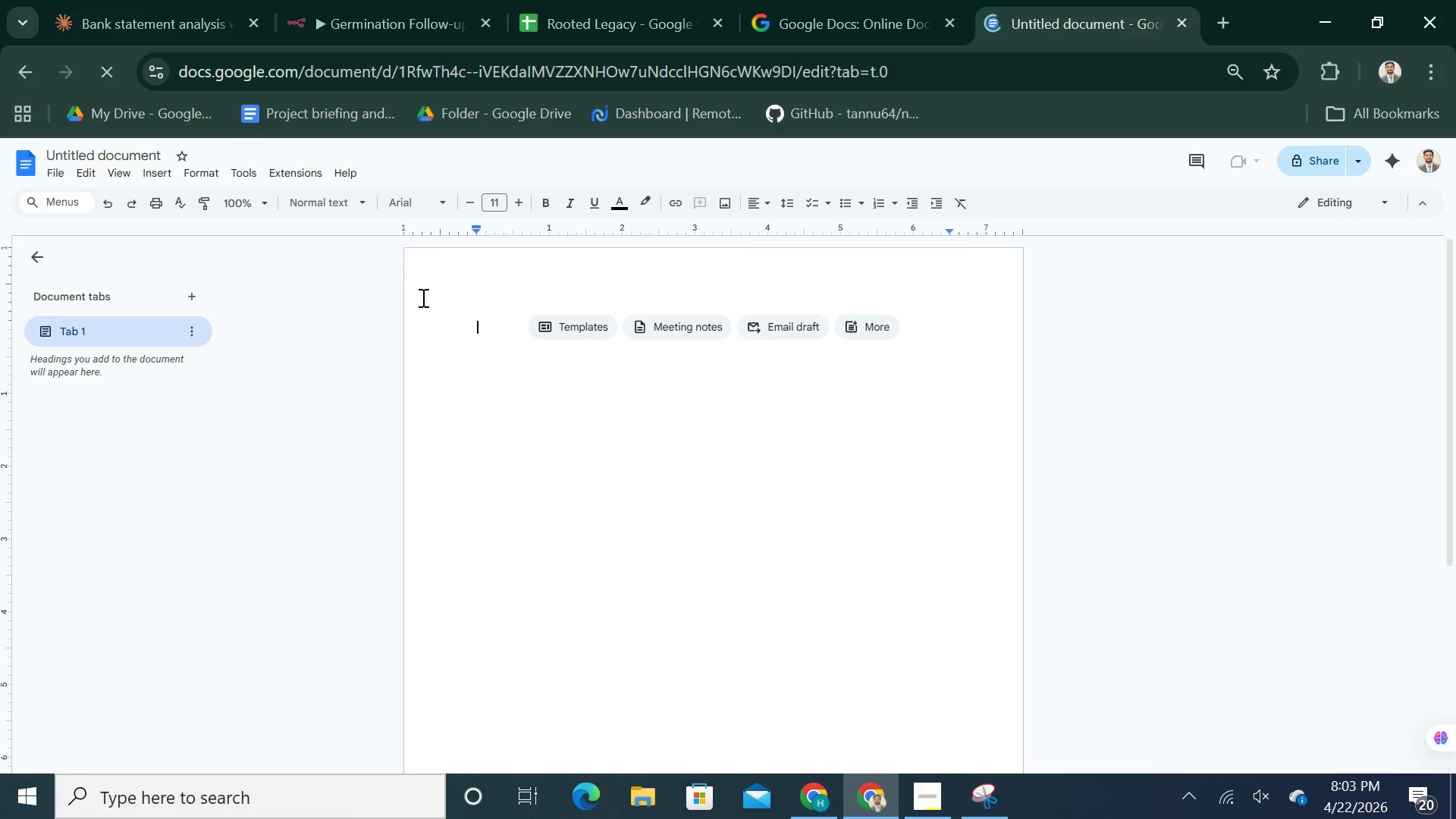 
left_click([457, 331])
 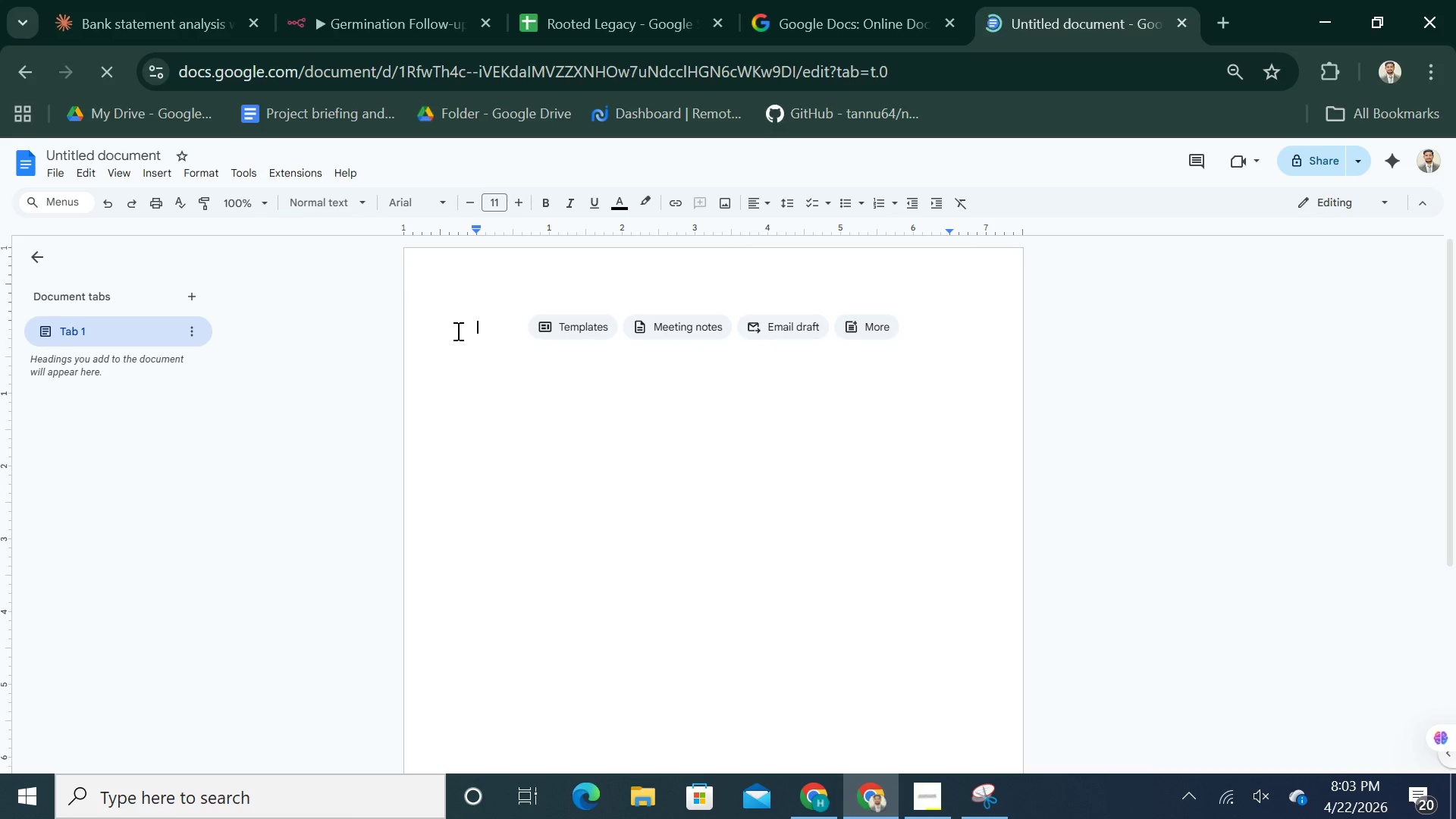 
left_click([457, 331])
 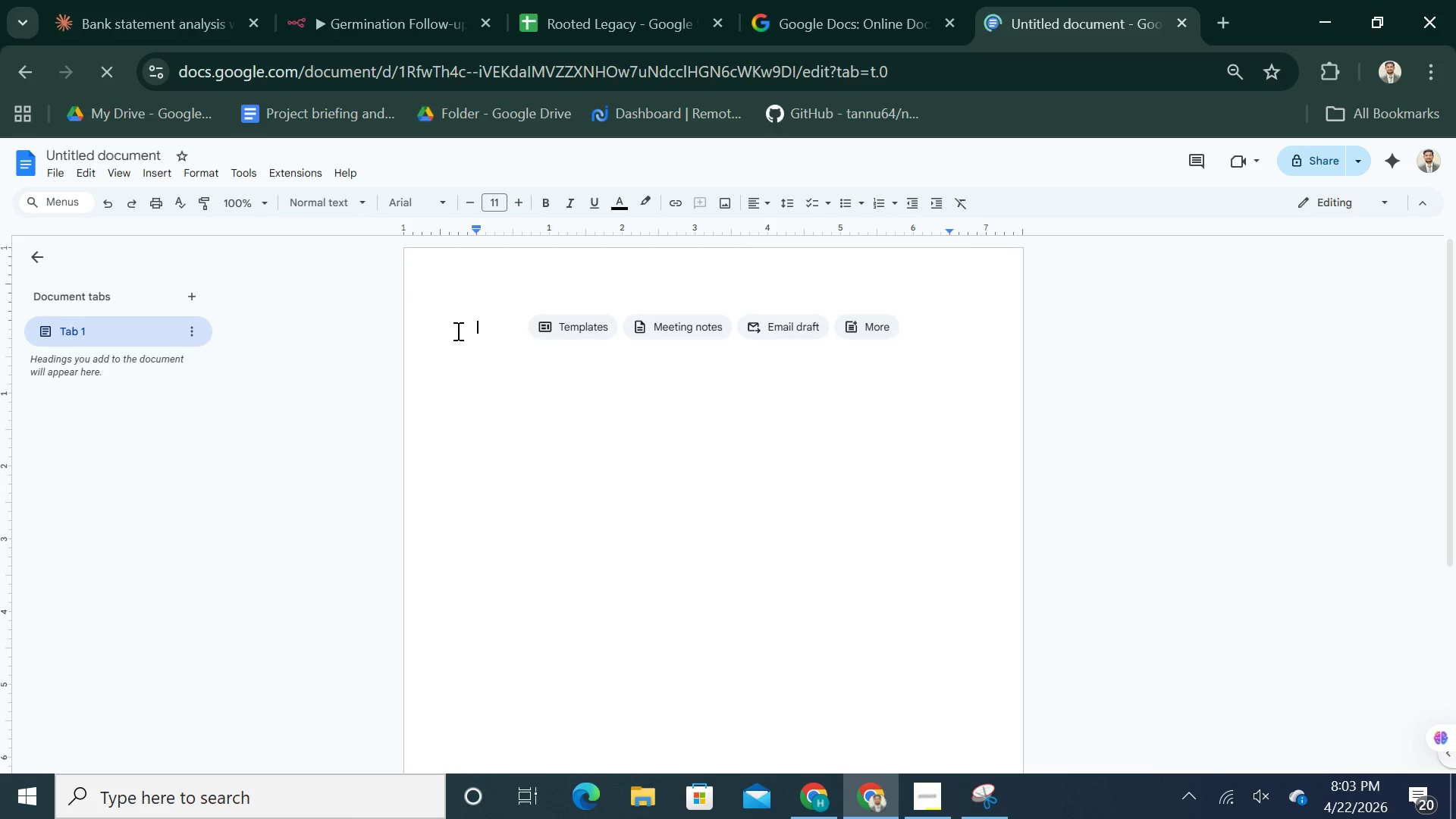 
key(Control+V)
 